 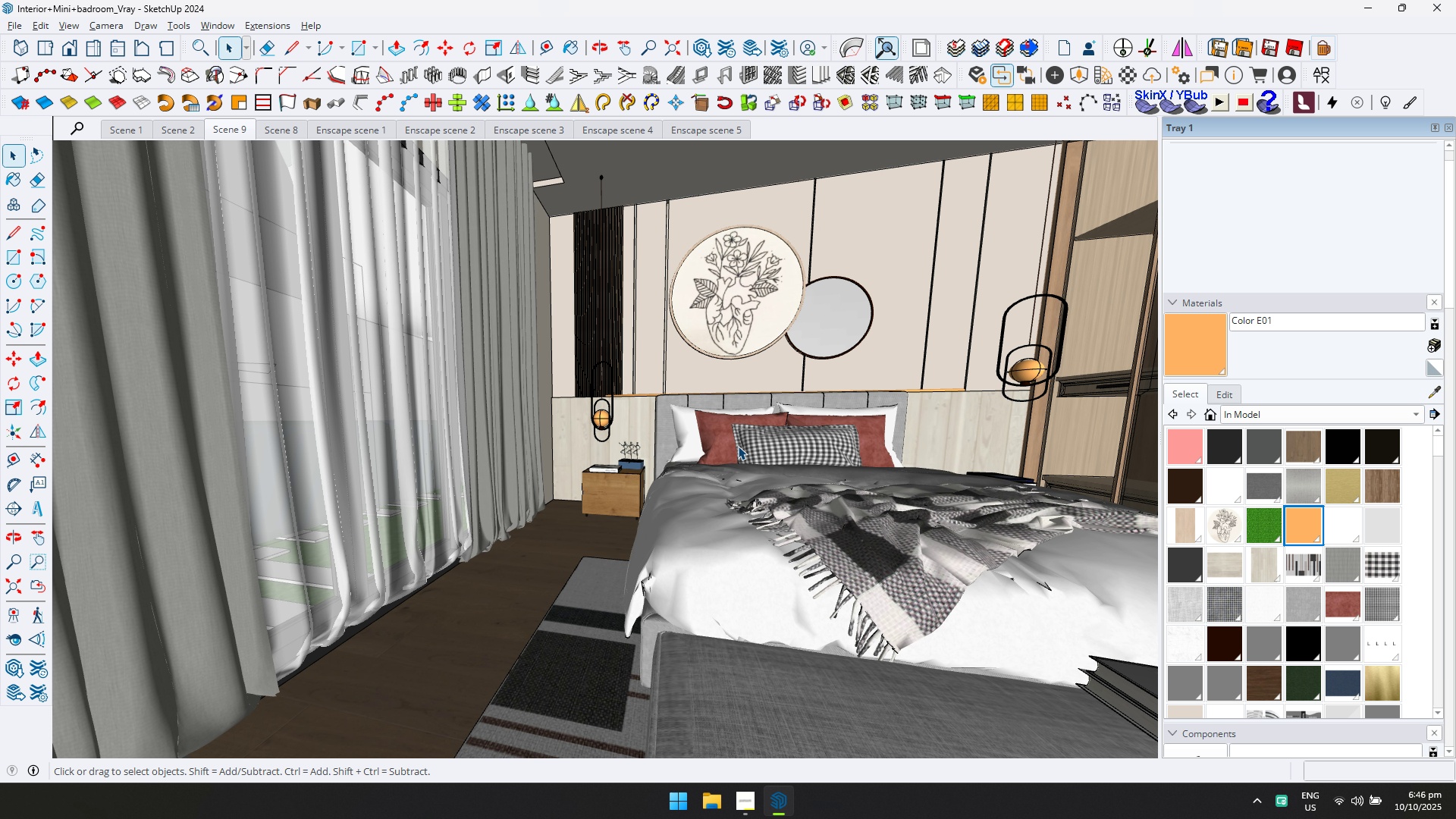 
key(Shift+ShiftLeft)
 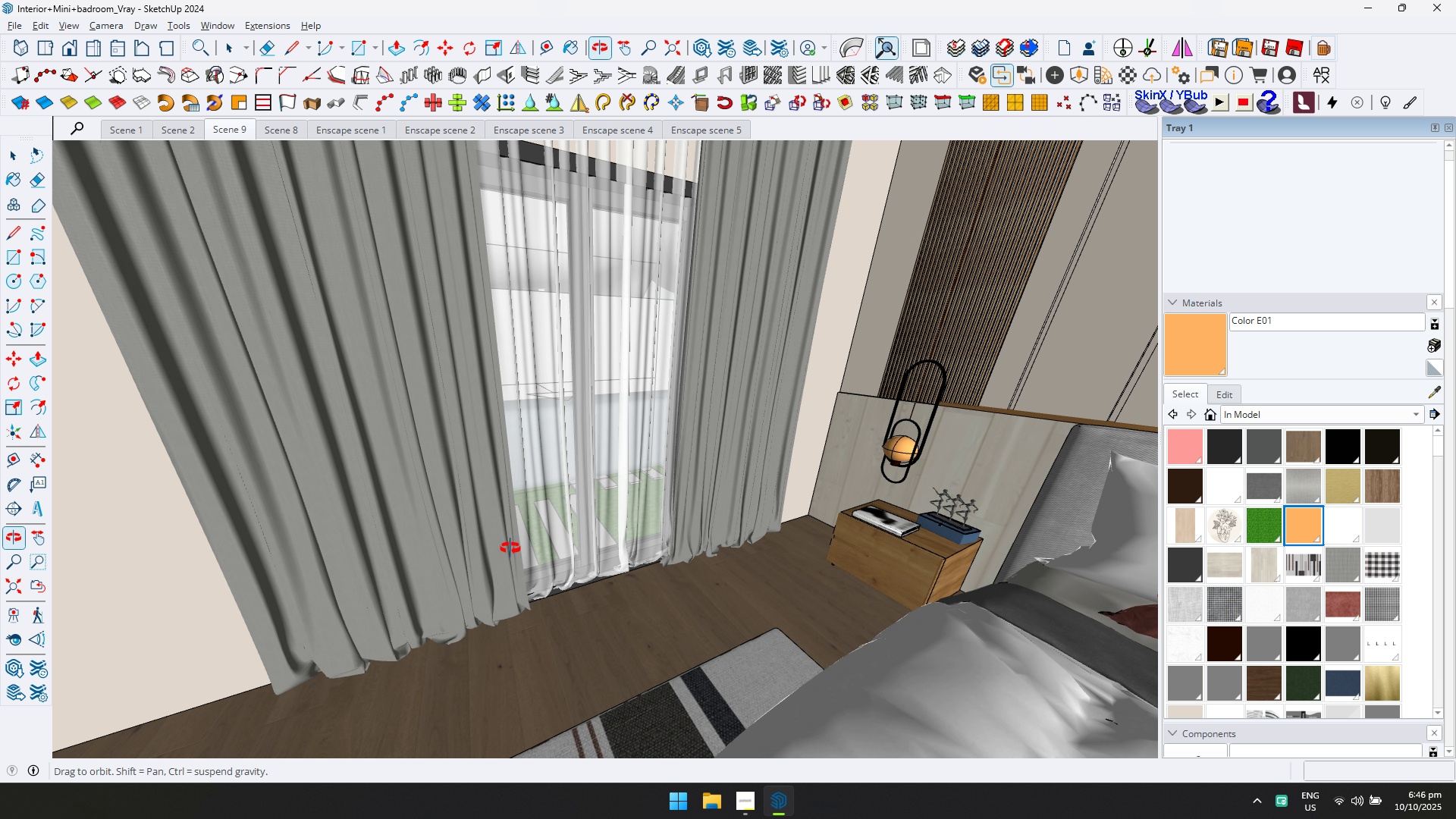 
key(Shift+ShiftLeft)
 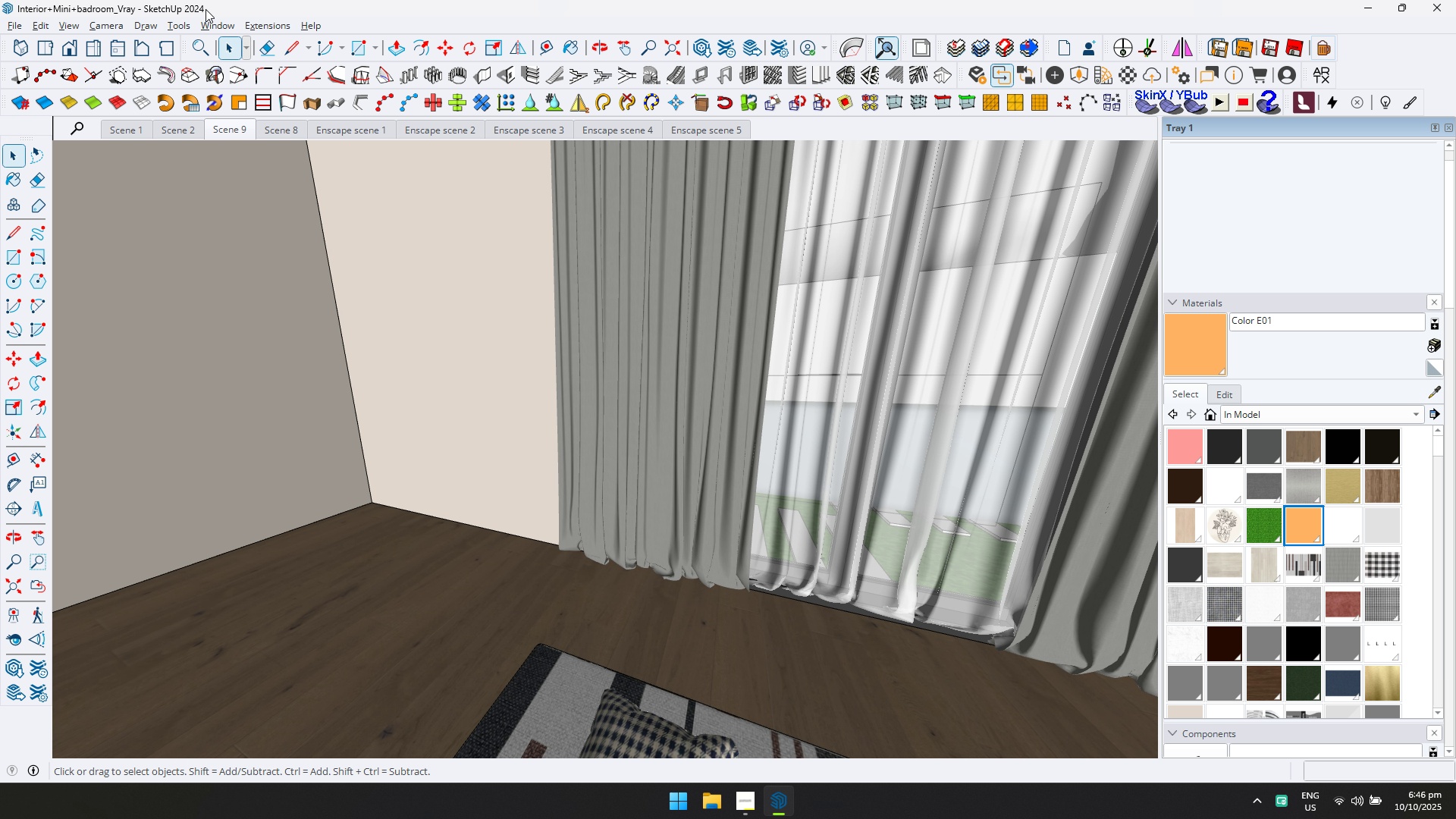 
left_click([209, 27])
 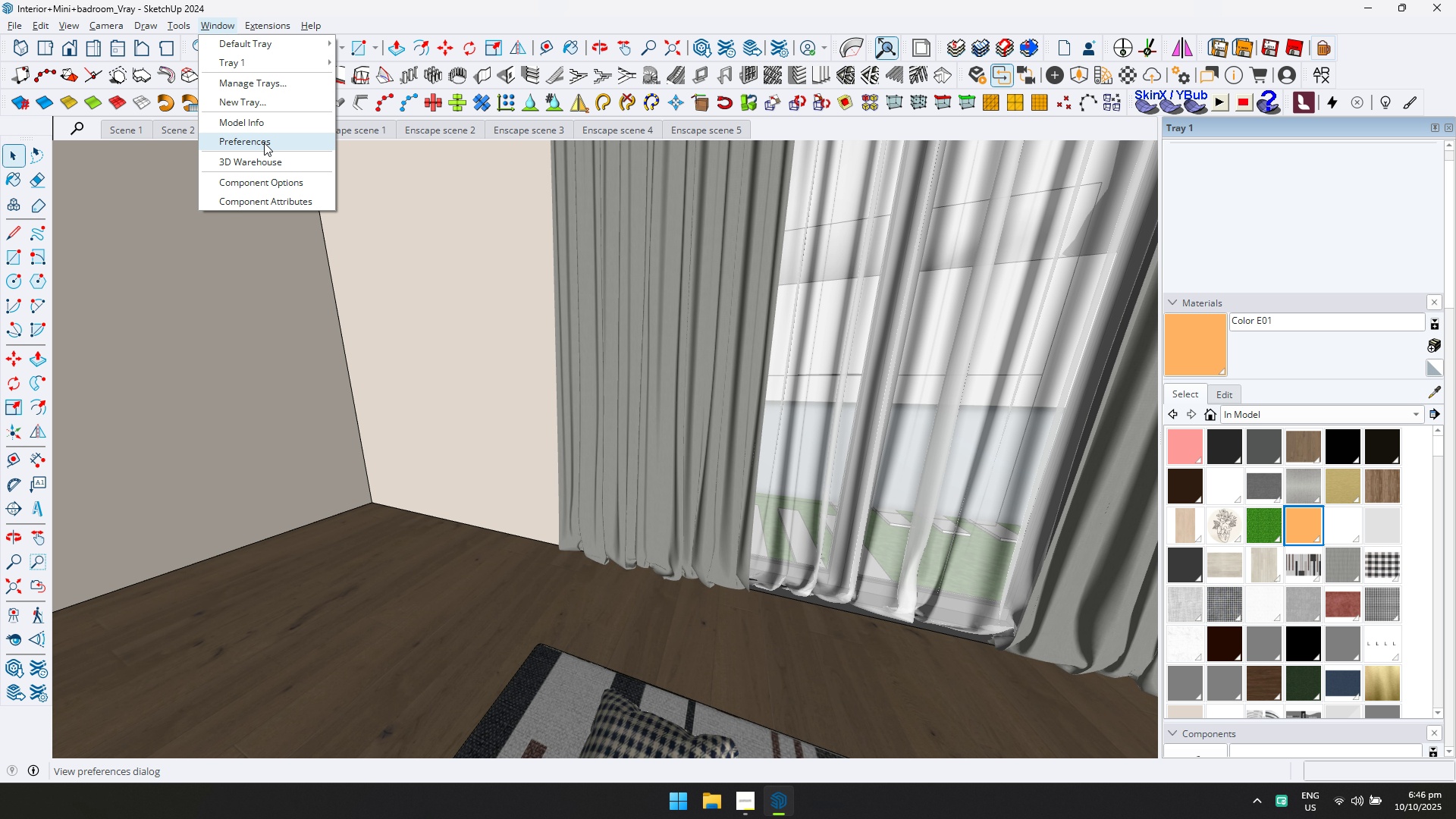 
left_click([264, 143])
 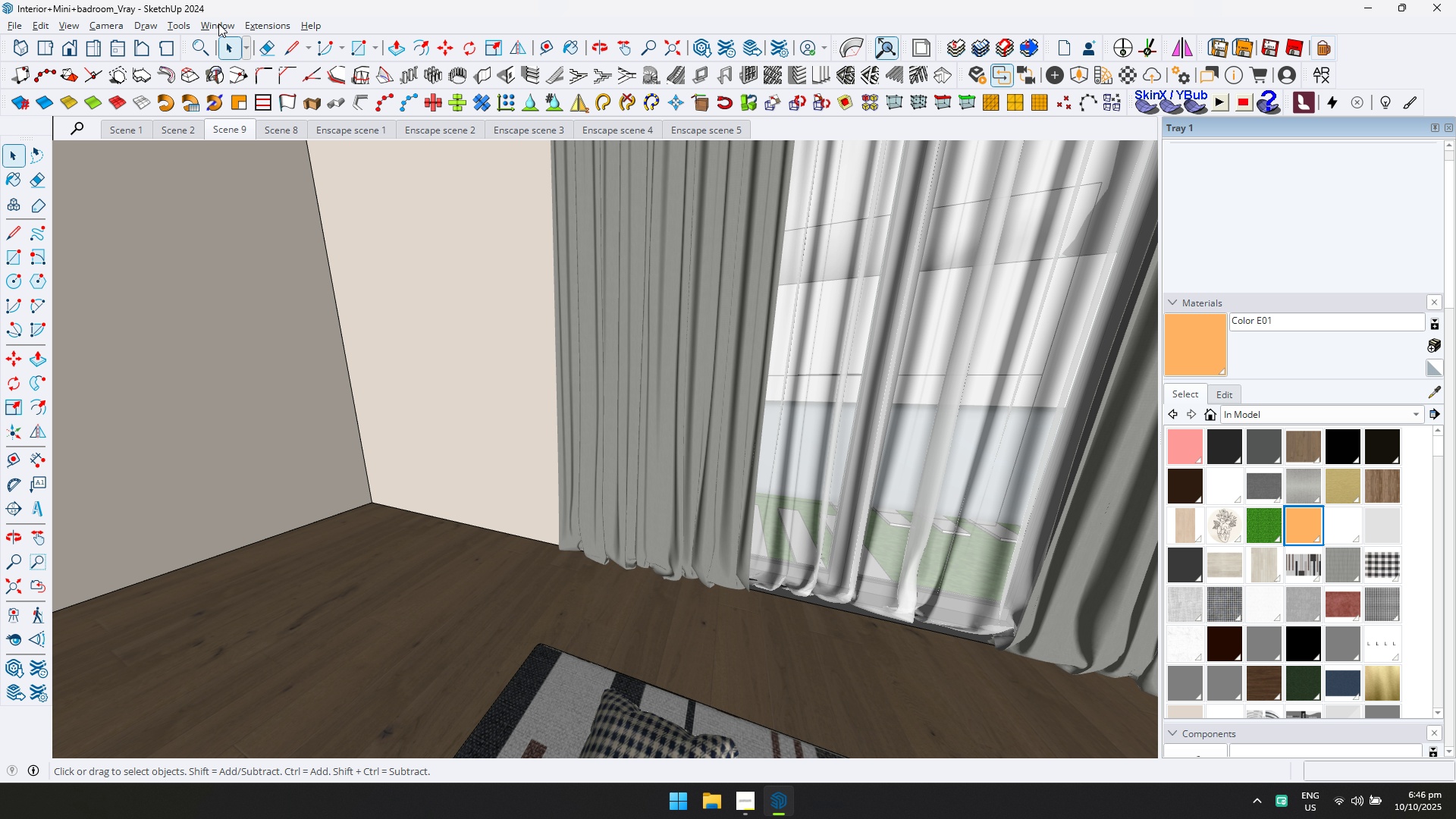 
left_click([237, 161])
 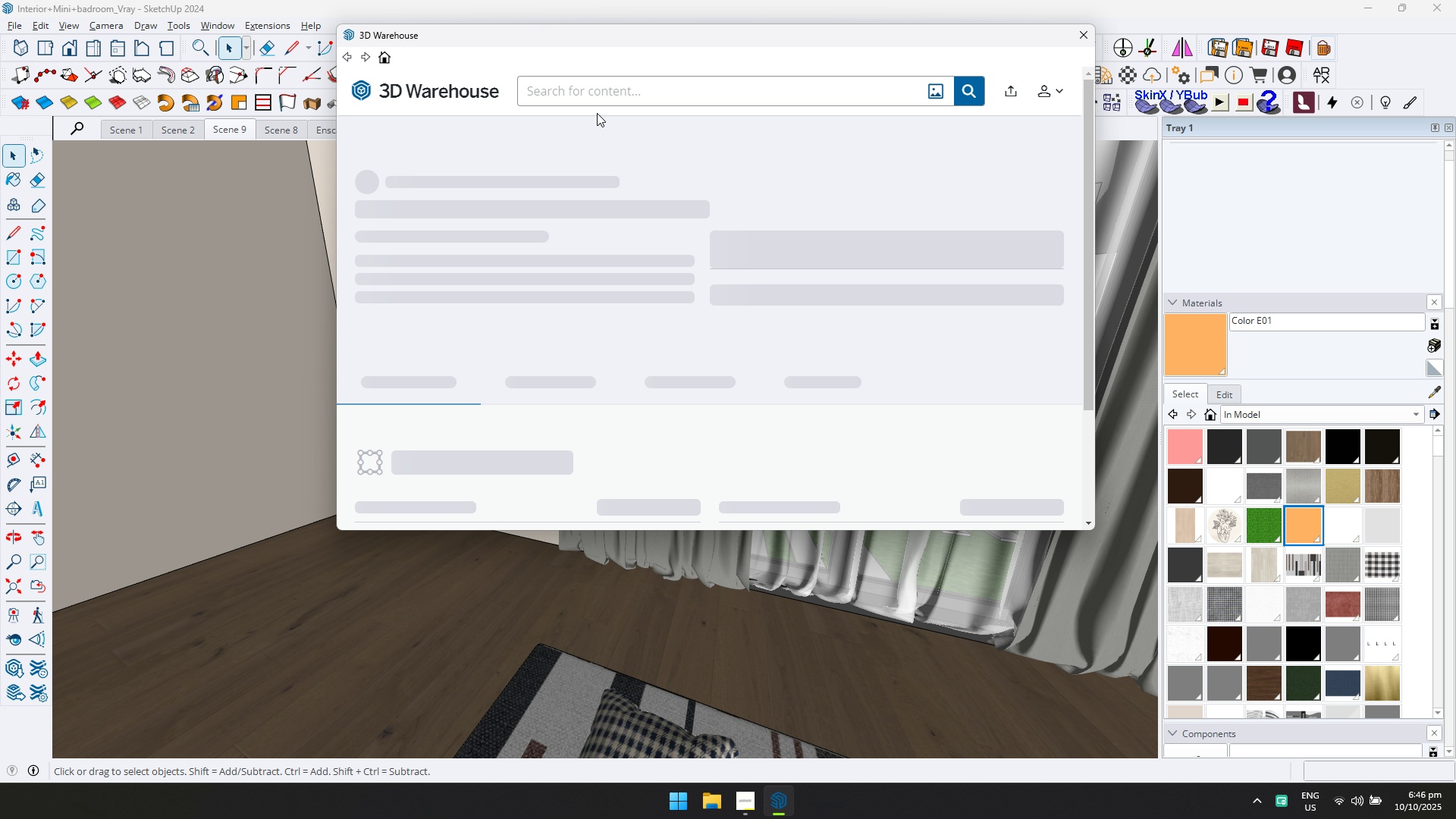 
left_click([617, 96])
 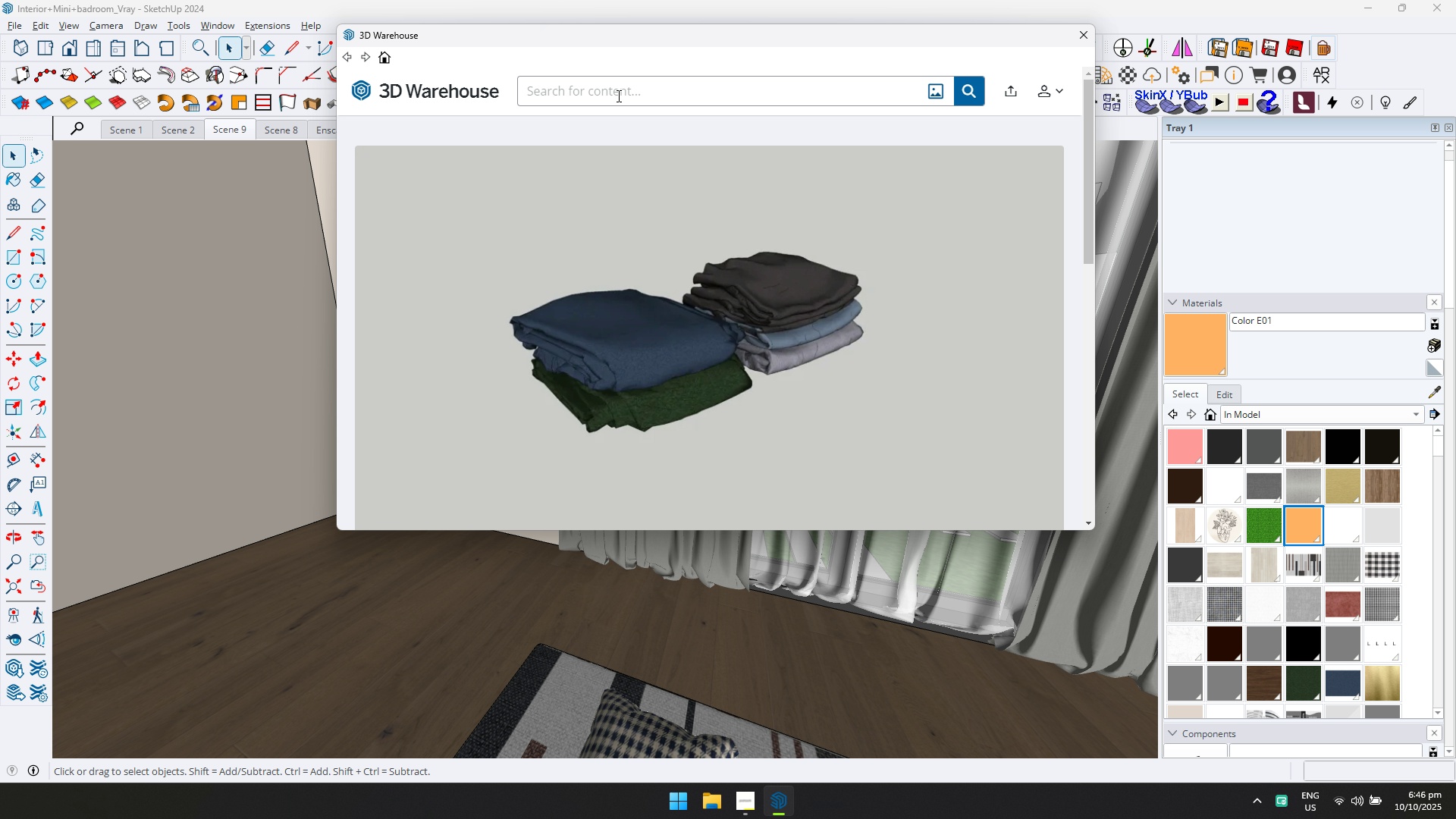 
type(tv set)
 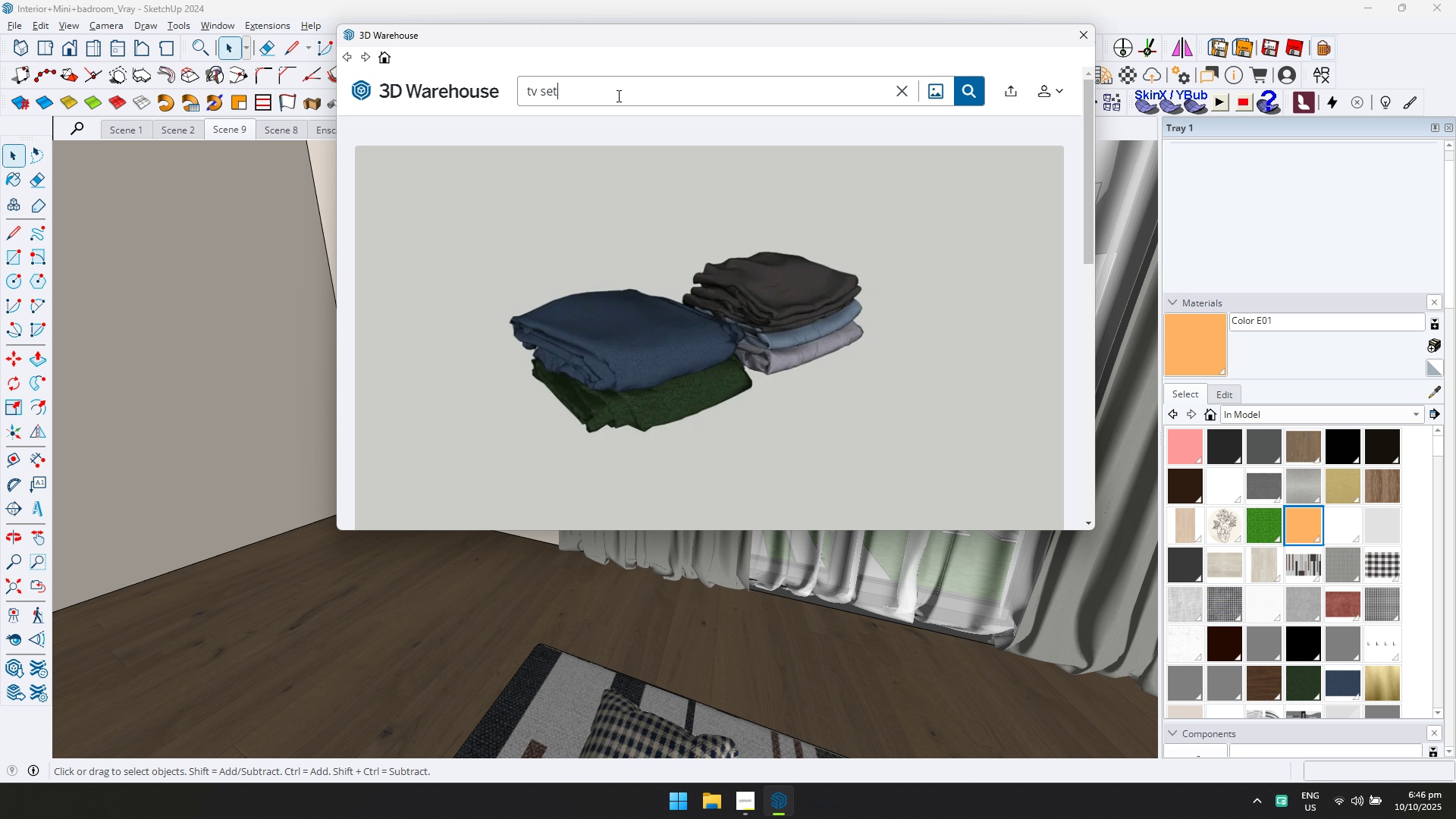 
key(Enter)
 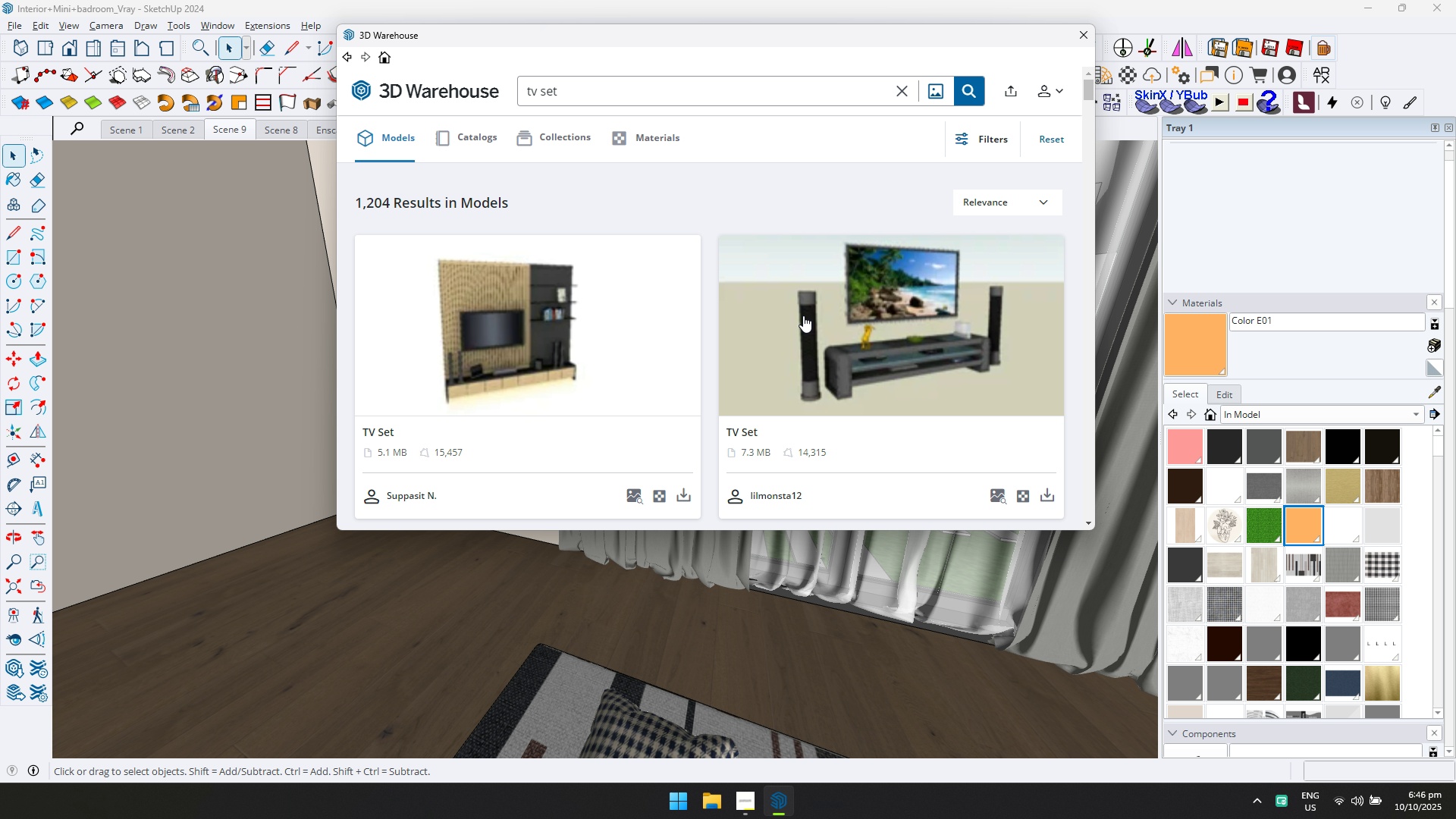 
scroll: coordinate [868, 350], scroll_direction: down, amount: 1.0
 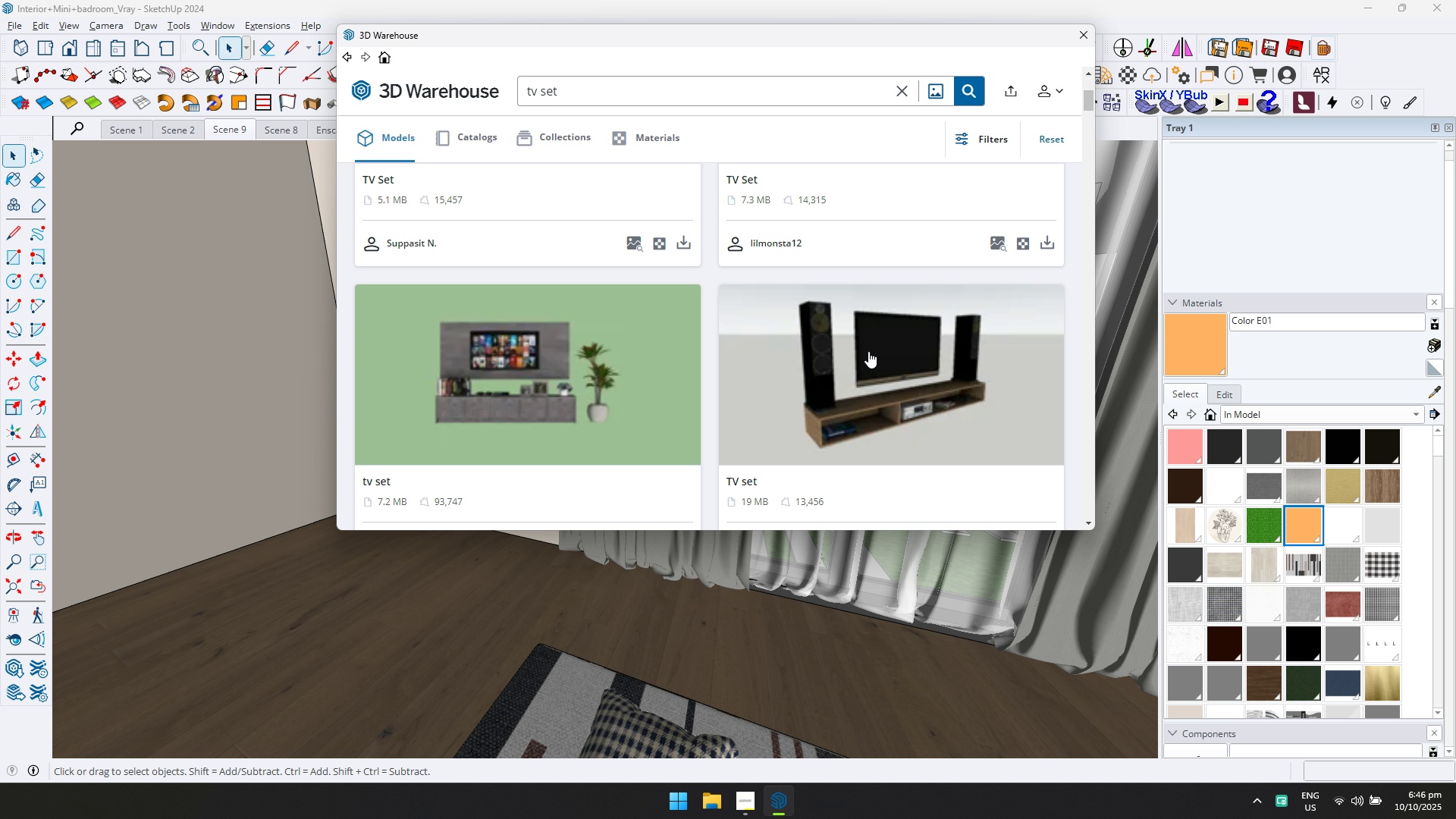 
scroll: coordinate [868, 351], scroll_direction: up, amount: 1.0
 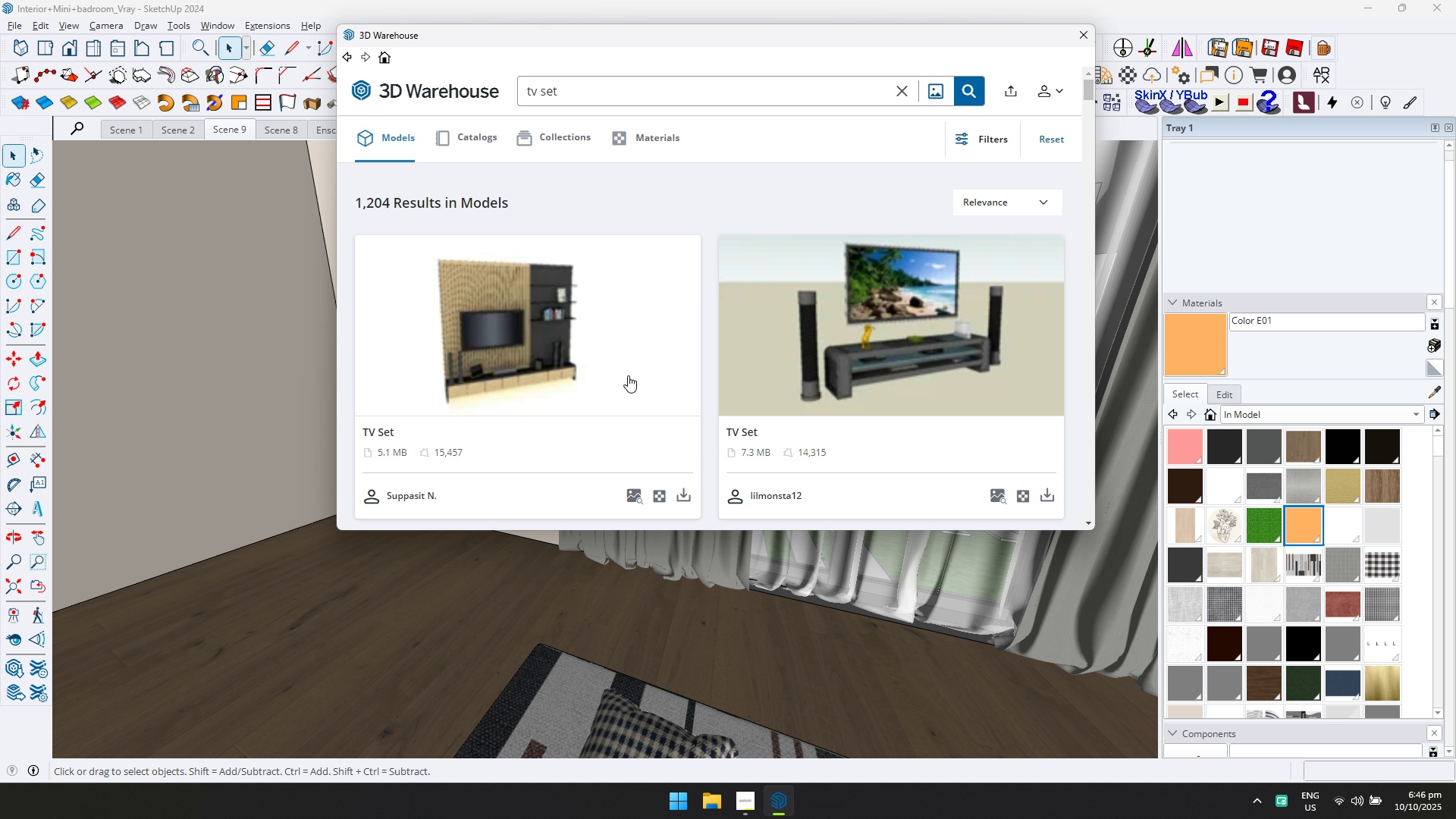 
scroll: coordinate [896, 397], scroll_direction: down, amount: 2.0
 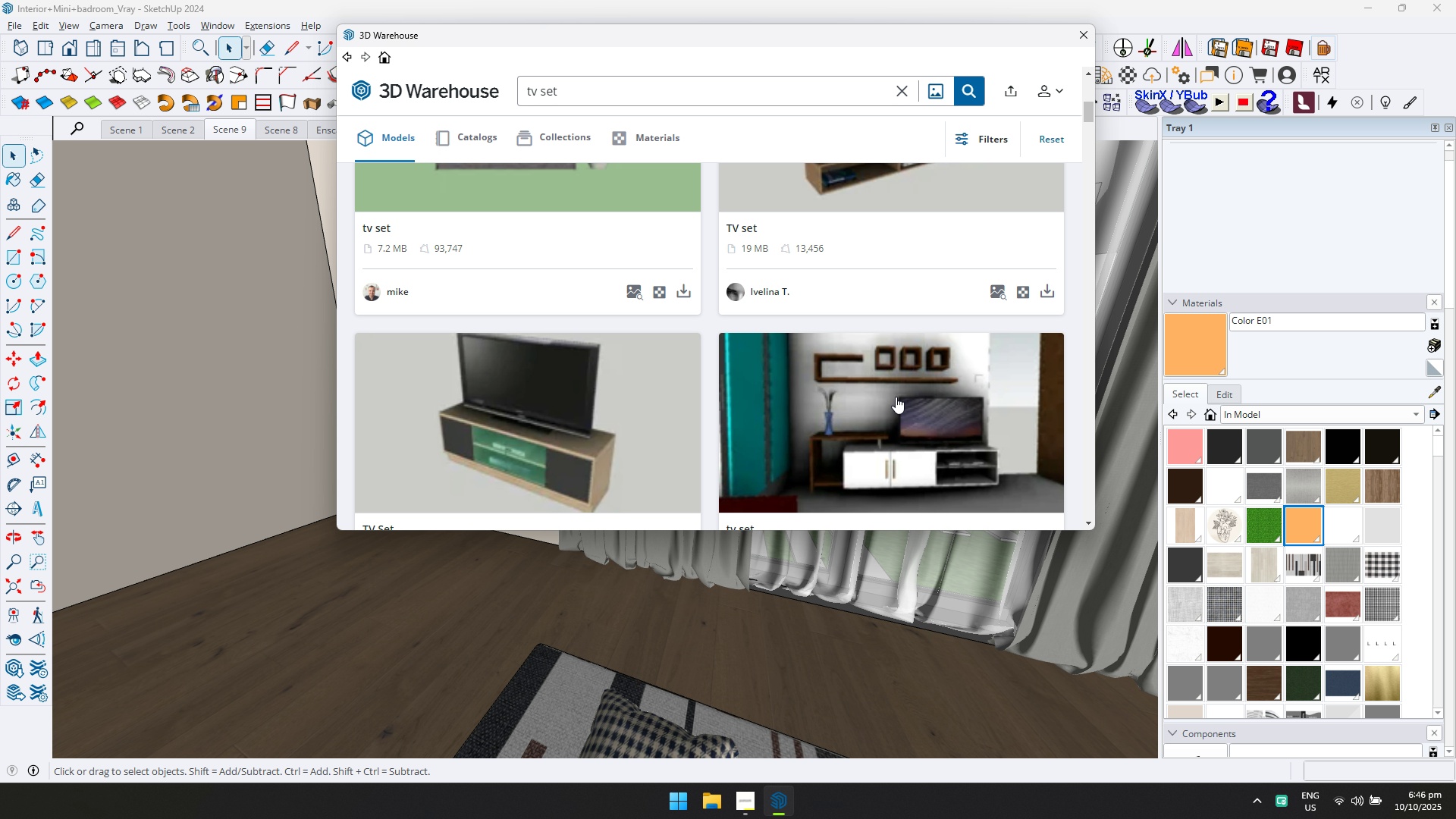 
scroll: coordinate [896, 397], scroll_direction: up, amount: 2.0
 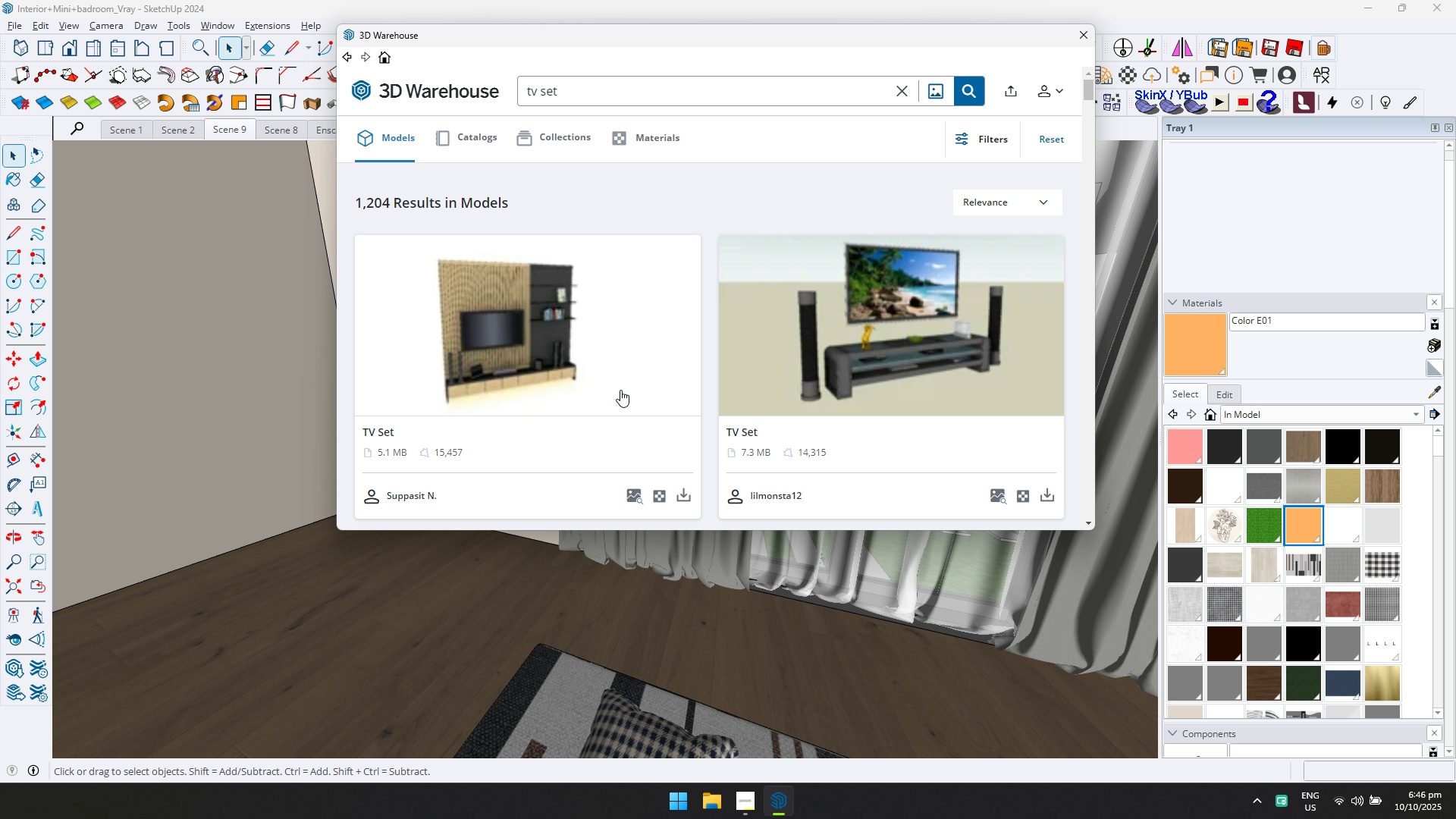 
left_click([618, 389])
 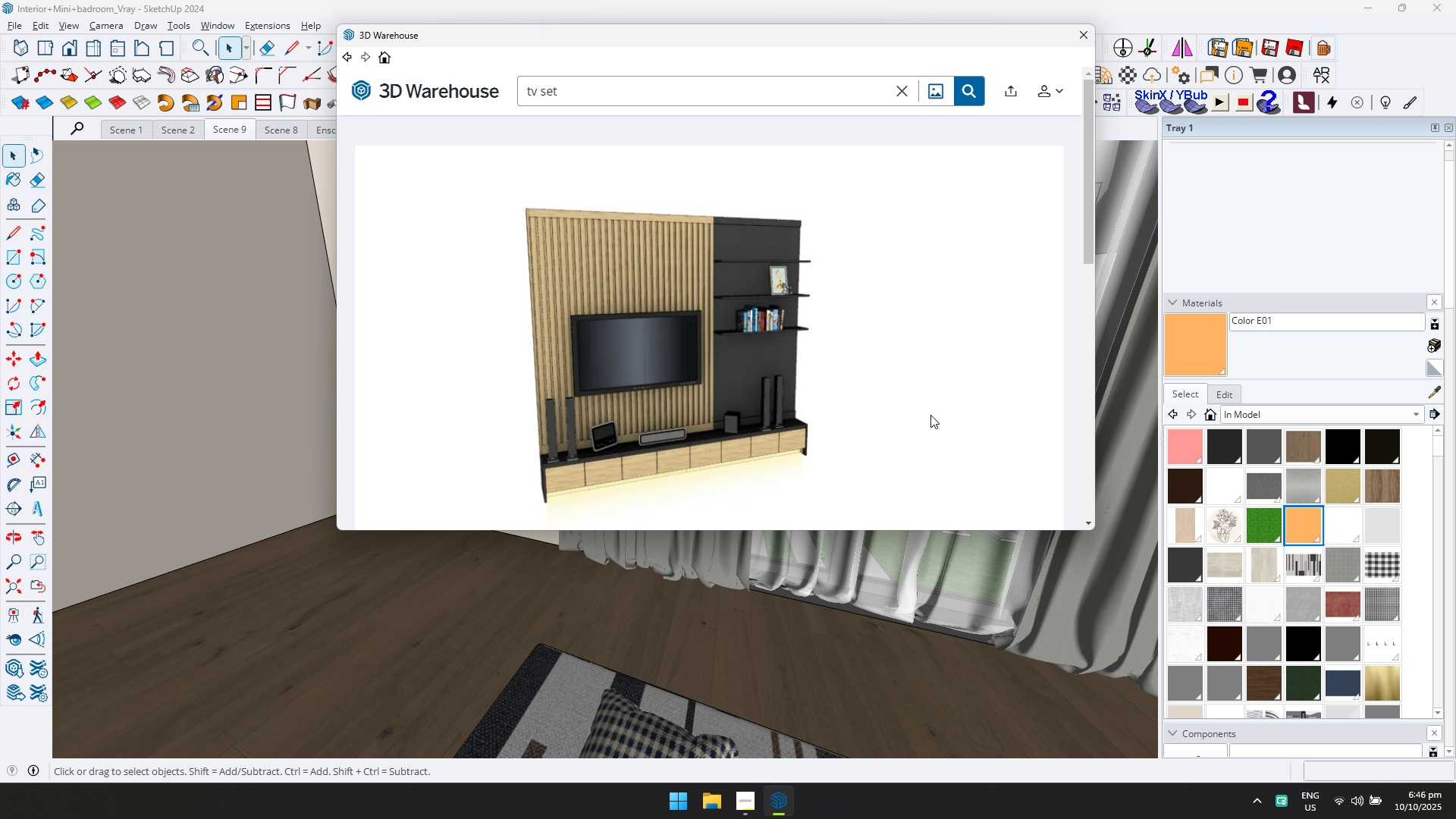 
scroll: coordinate [927, 419], scroll_direction: down, amount: 1.0
 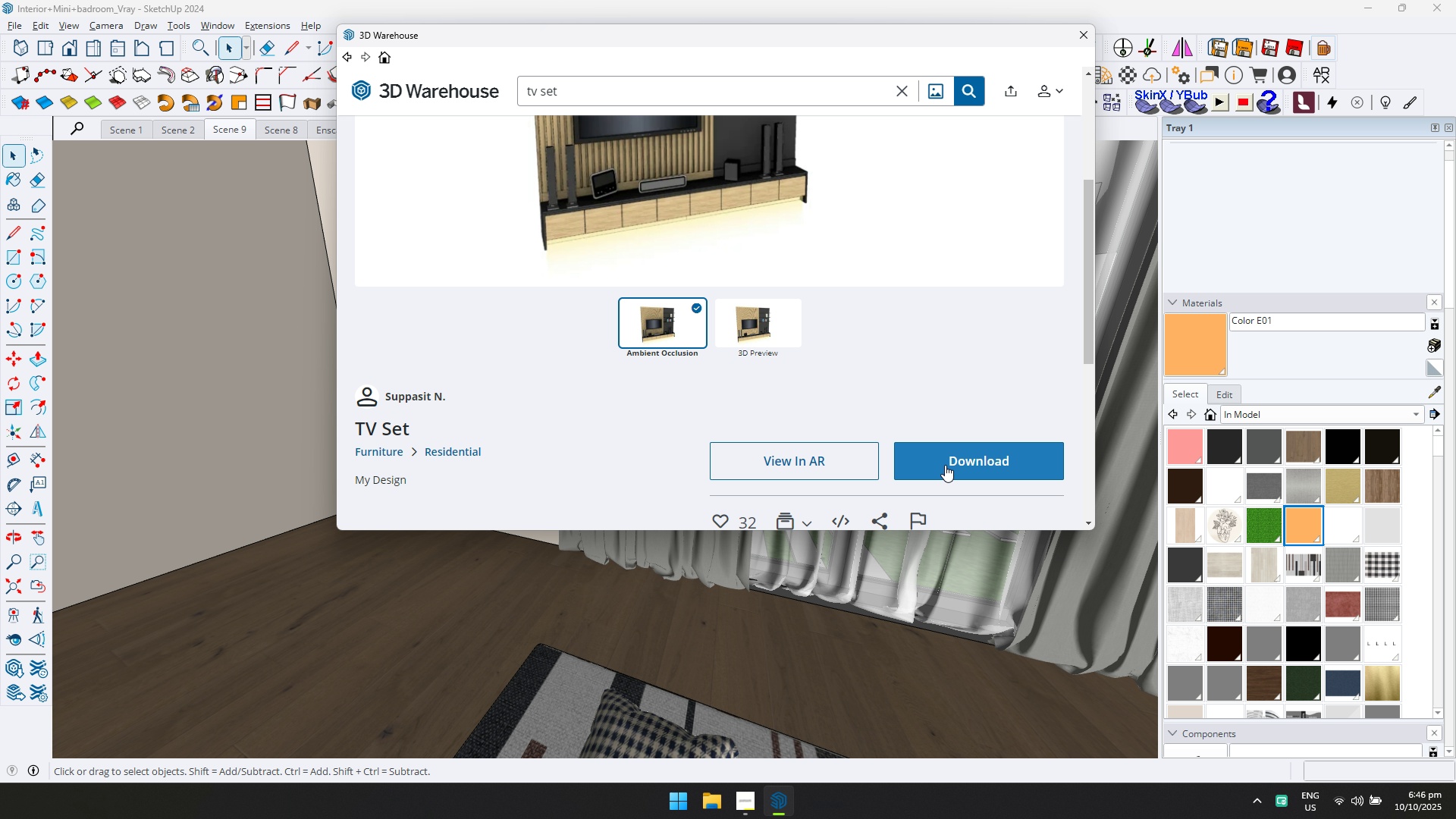 
left_click([945, 465])
 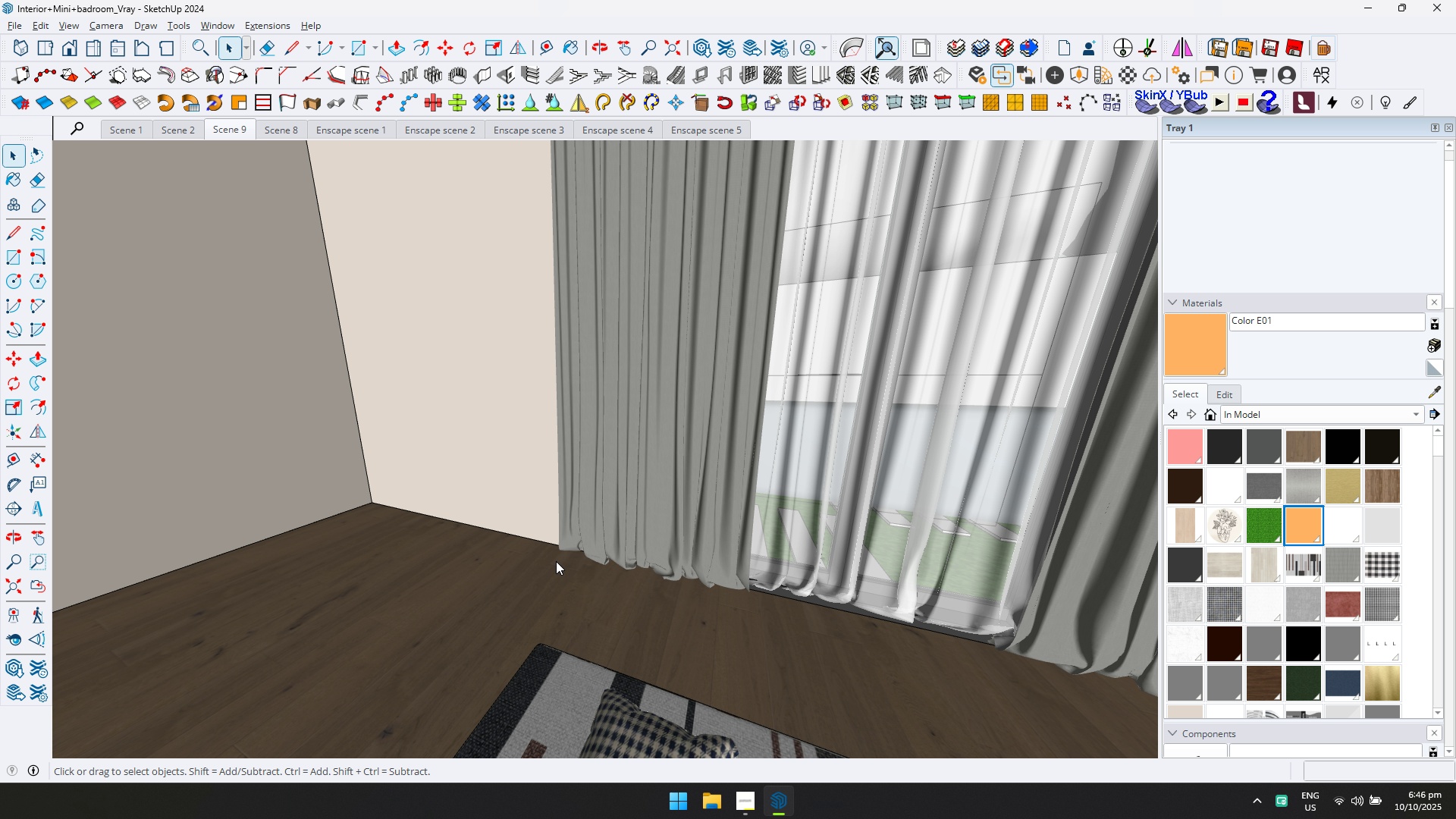 
scroll: coordinate [516, 582], scroll_direction: down, amount: 3.0
 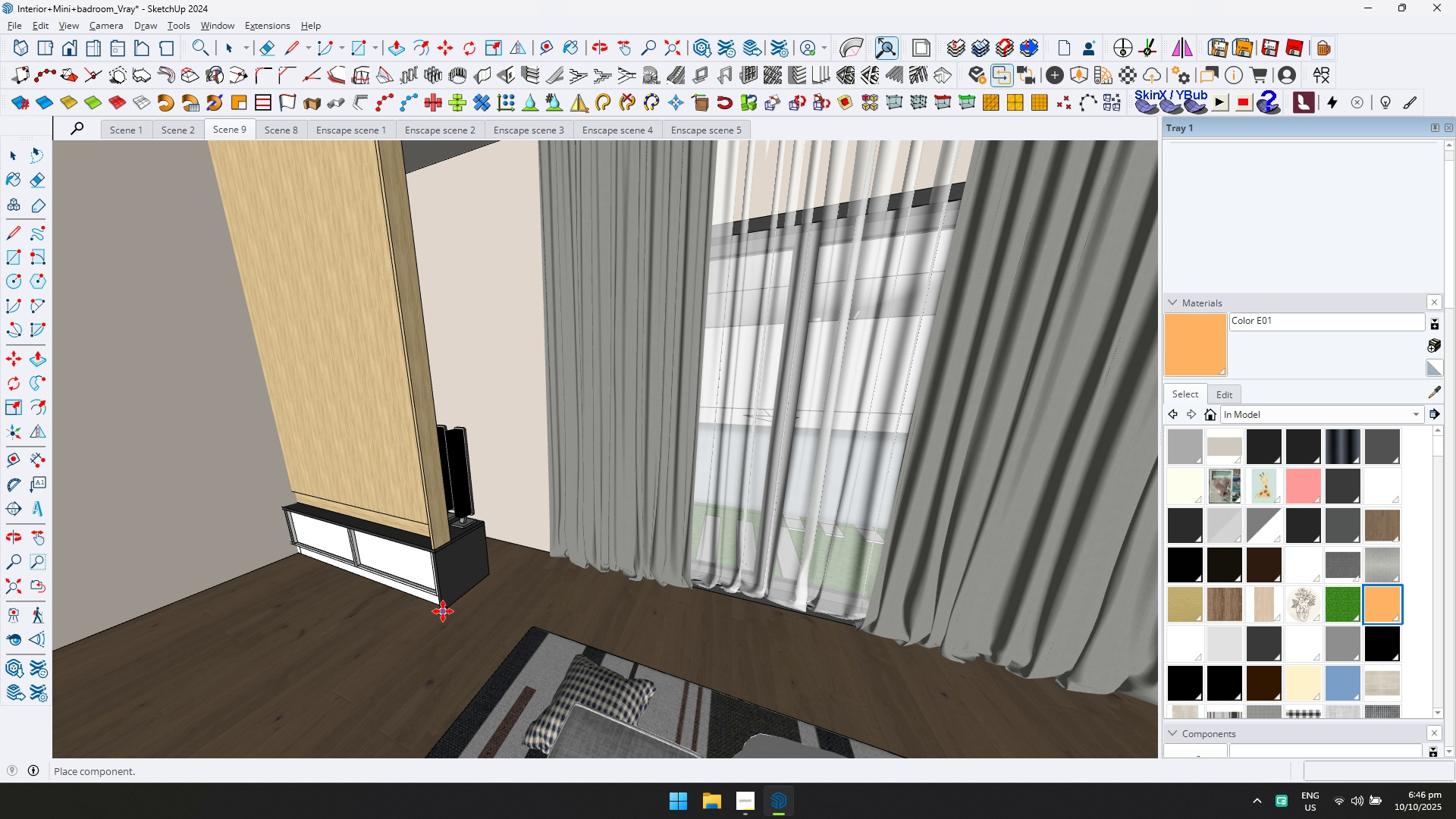 
left_click([443, 611])
 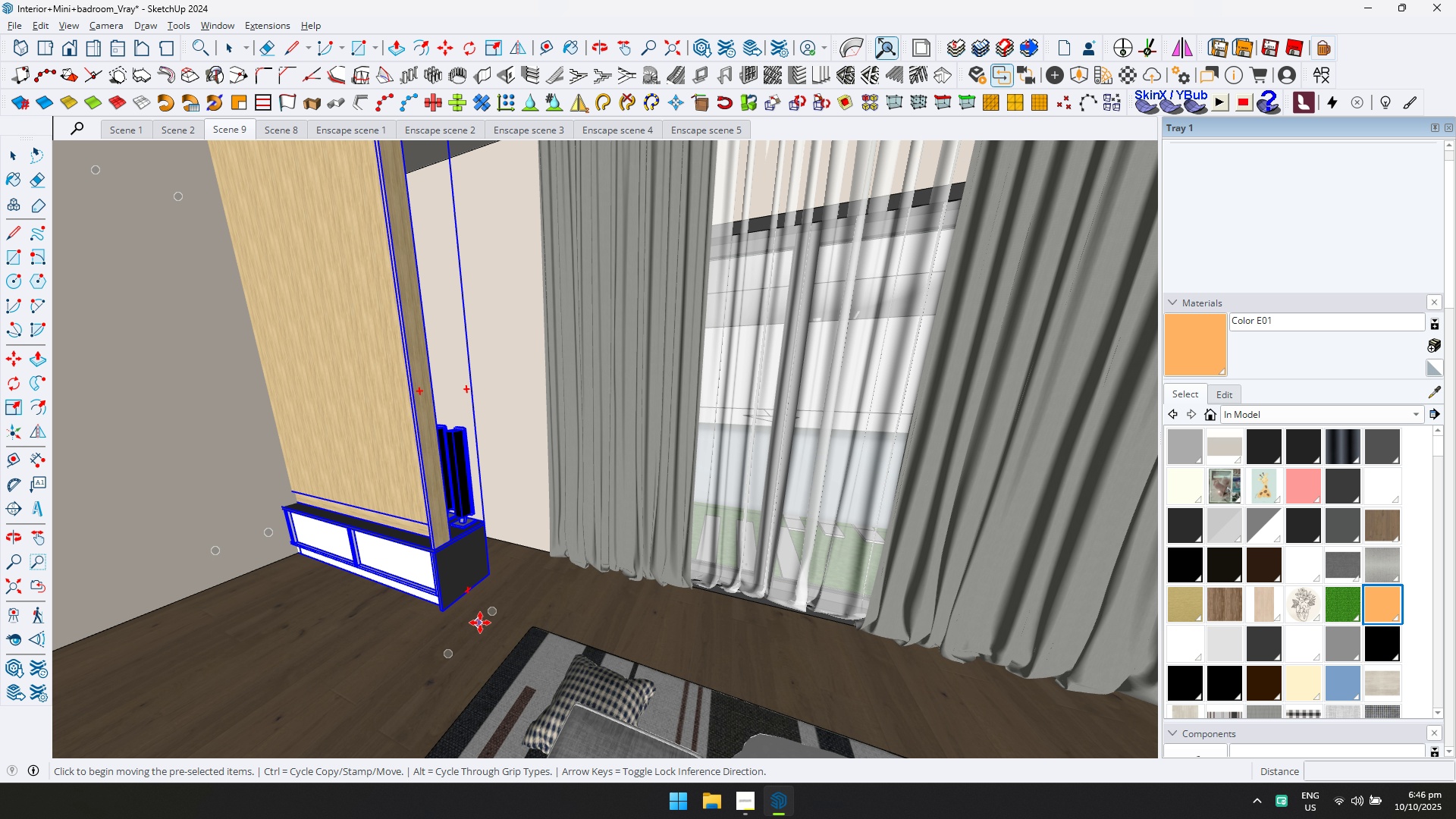 
key(Q)
 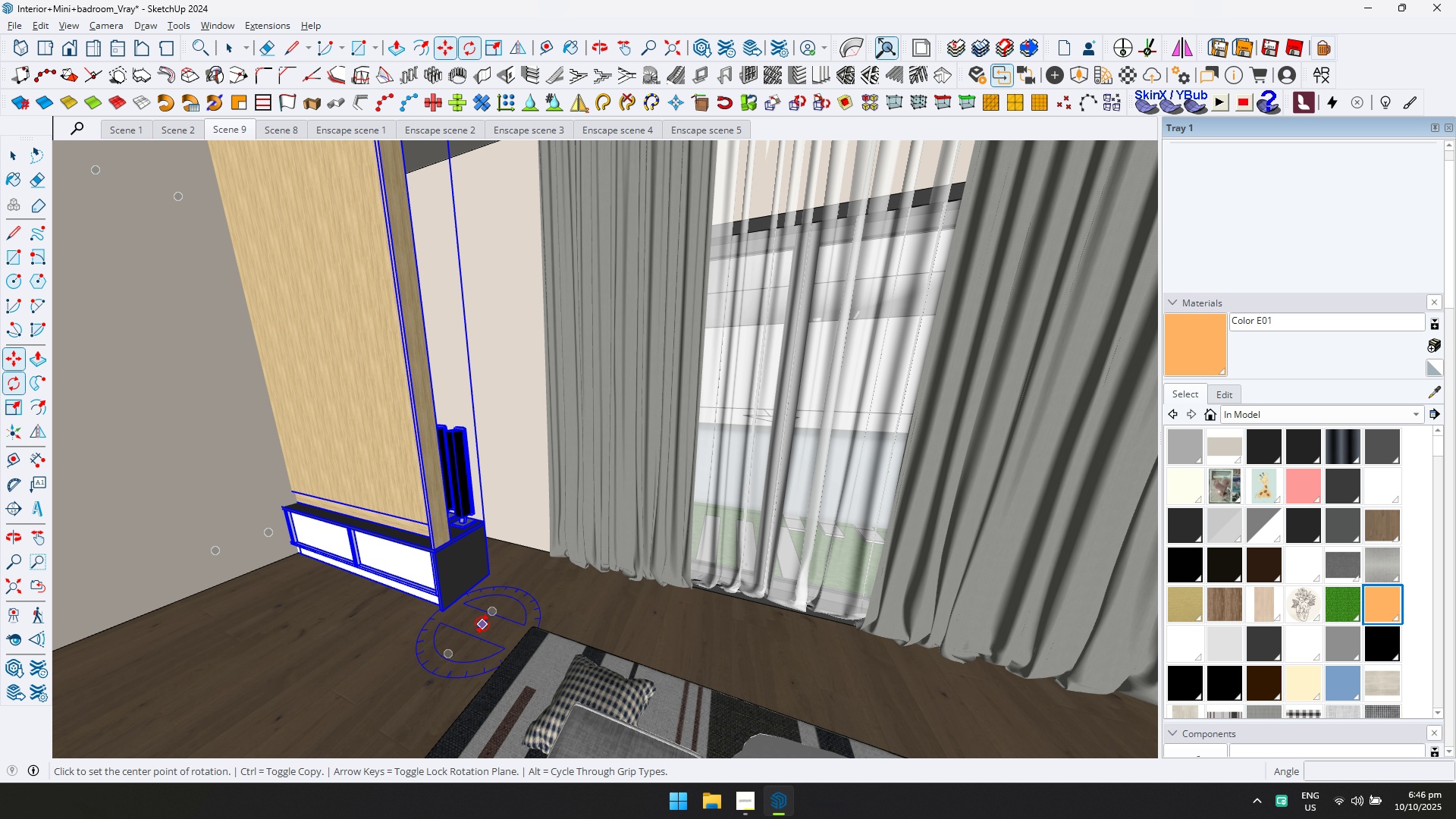 
double_click([482, 624])
 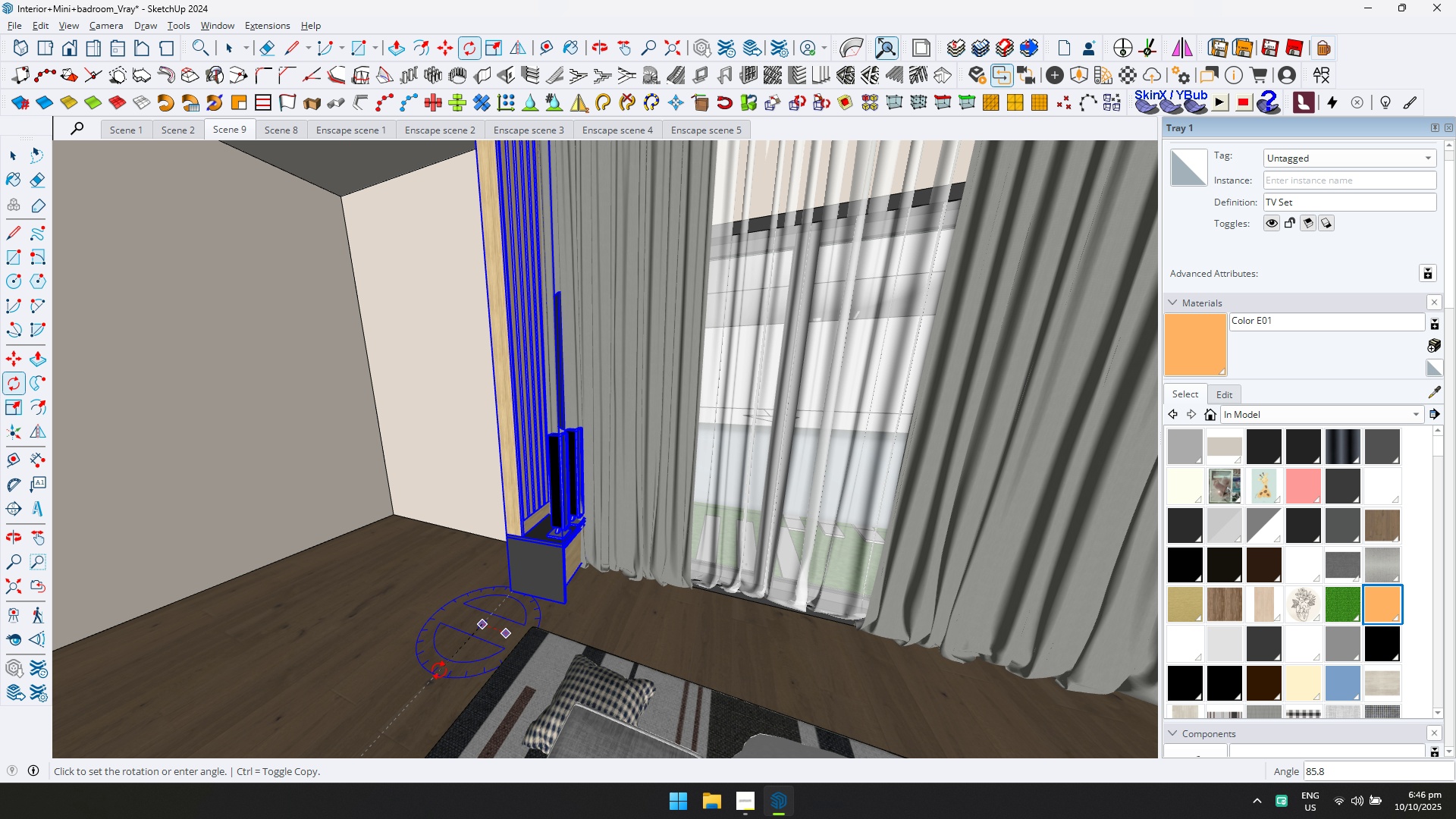 
left_click([438, 670])
 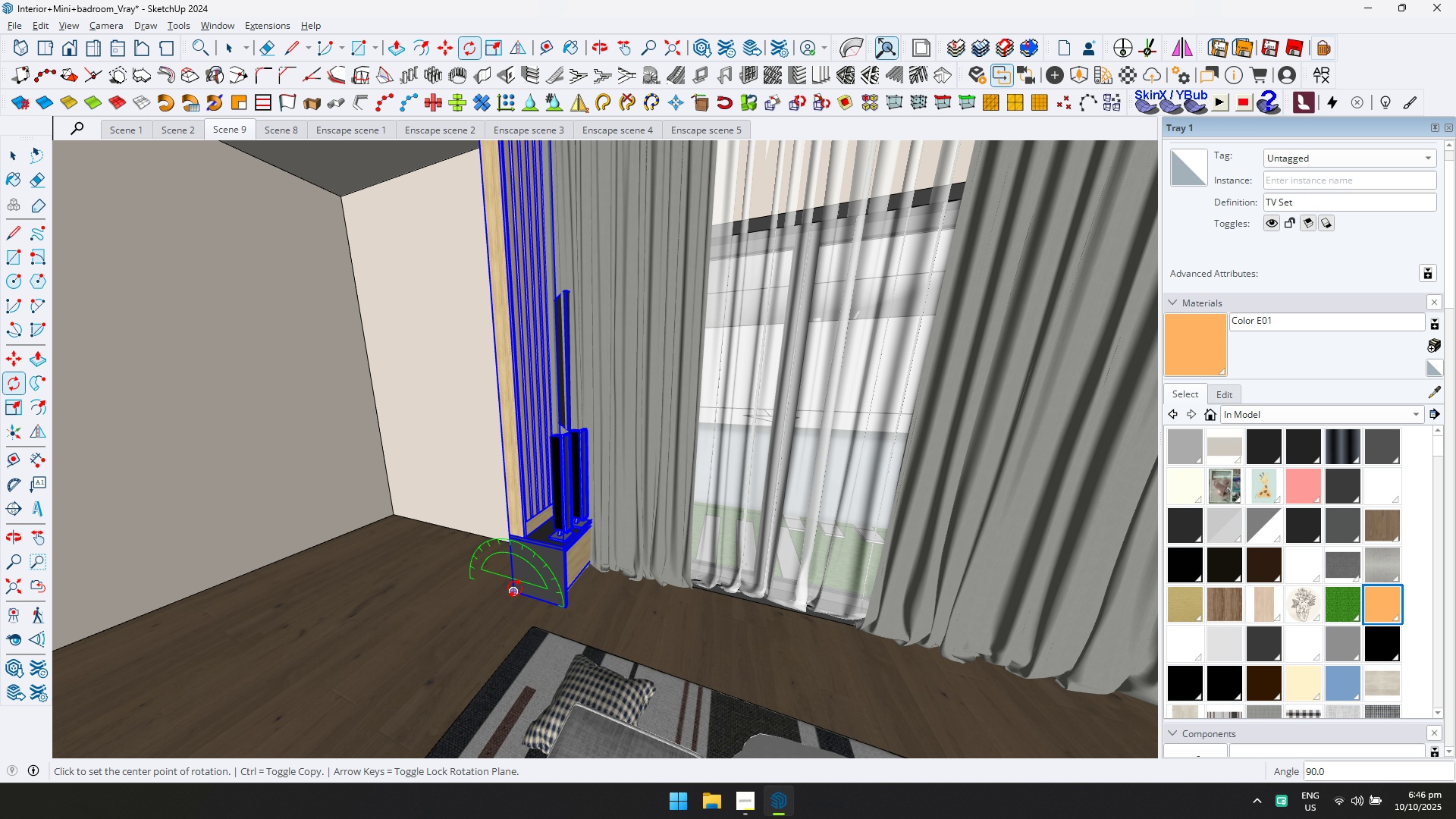 
key(M)
 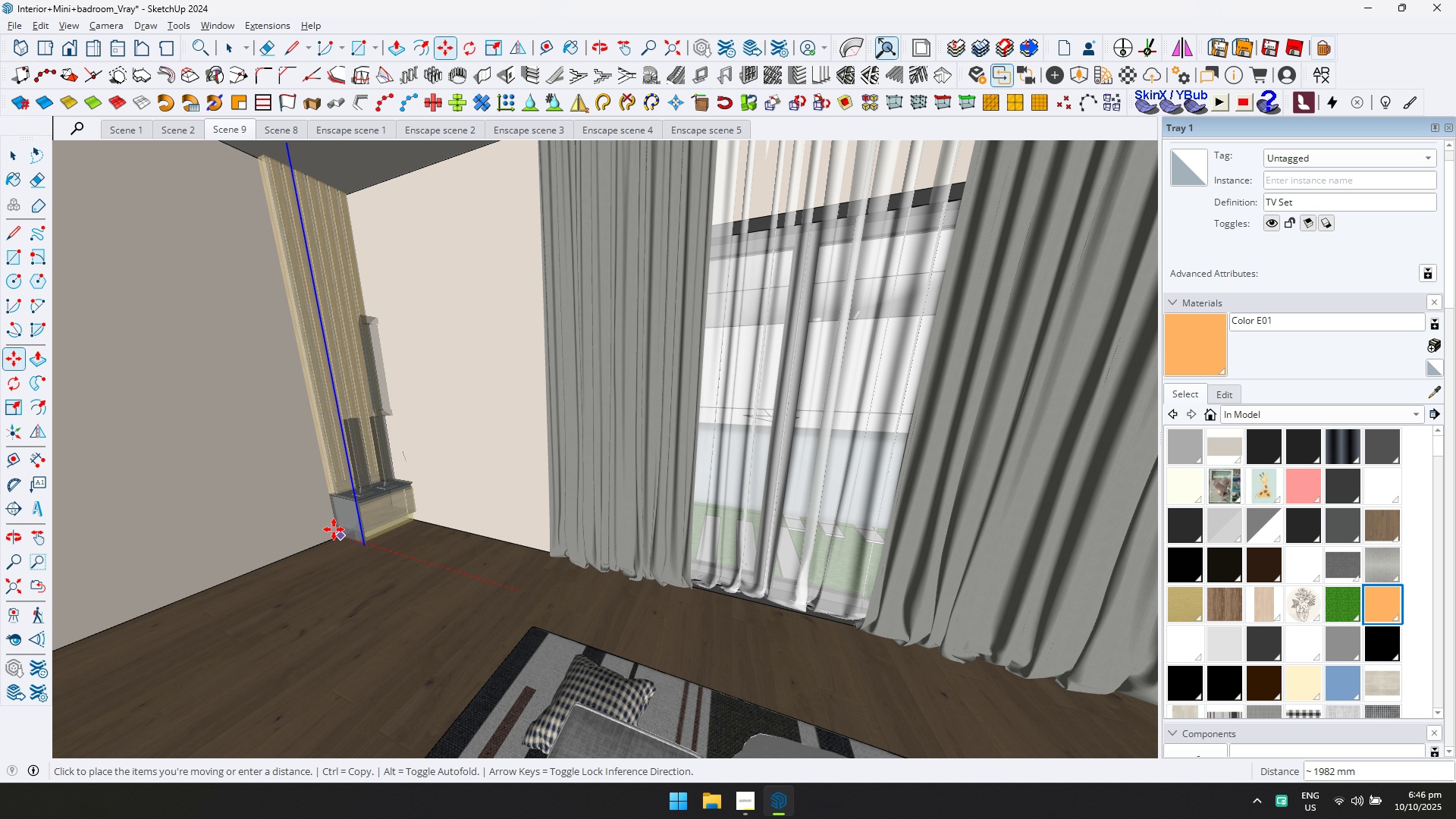 
left_click([335, 529])
 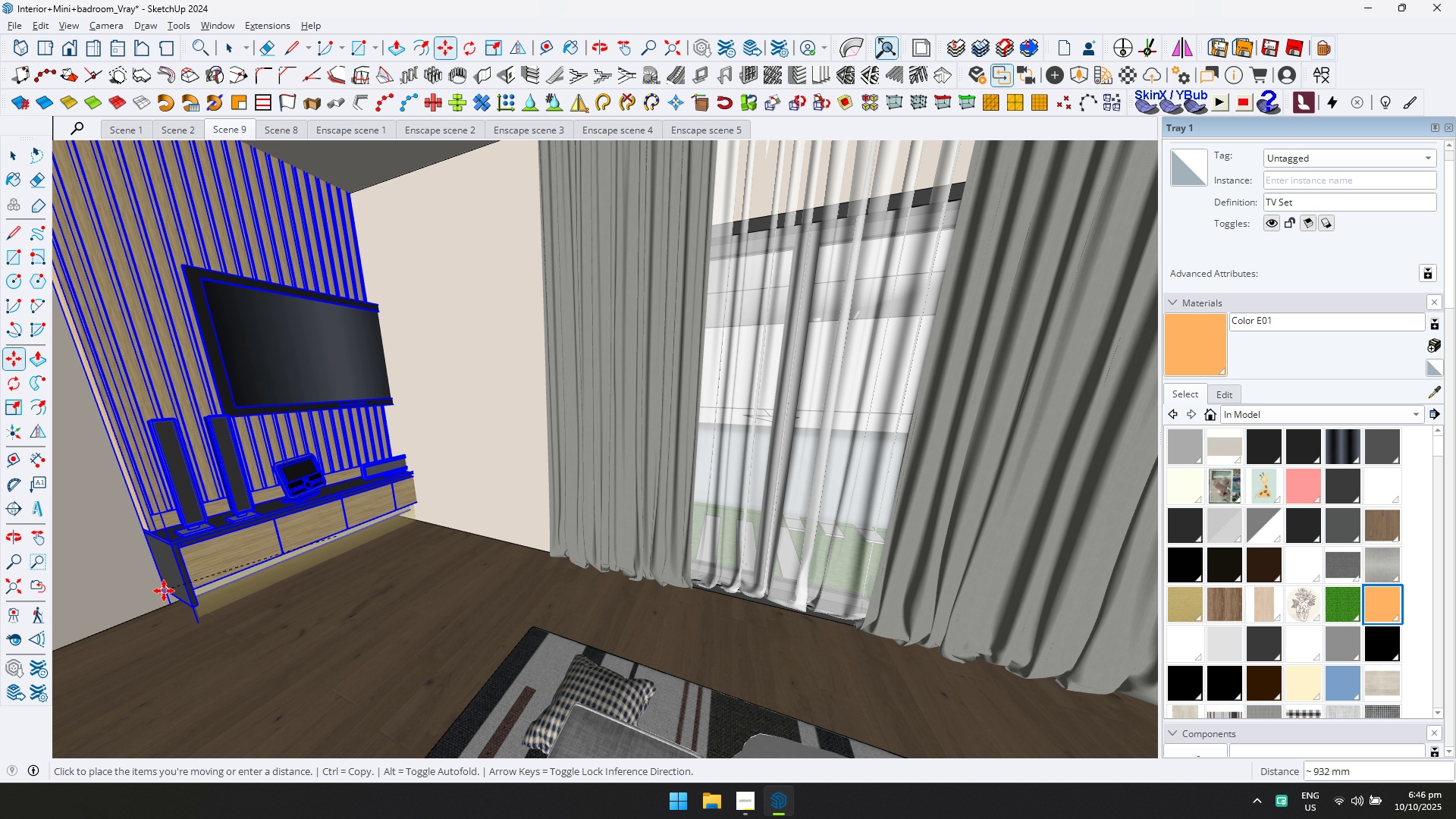 
hold_key(key=ShiftLeft, duration=0.33)
 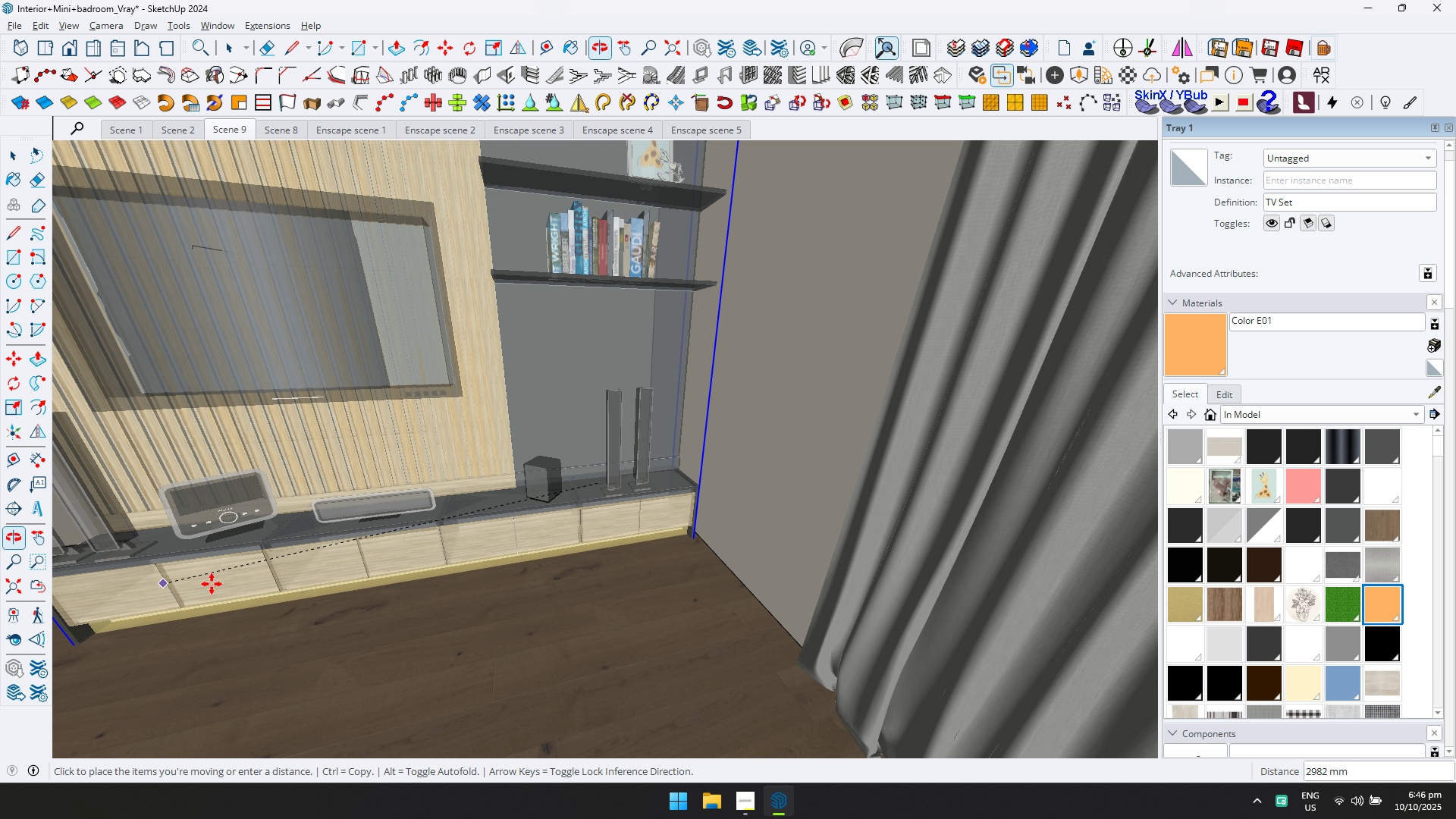 
hold_key(key=ShiftLeft, duration=0.4)
scroll: coordinate [352, 457], scroll_direction: down, amount: 5.0
 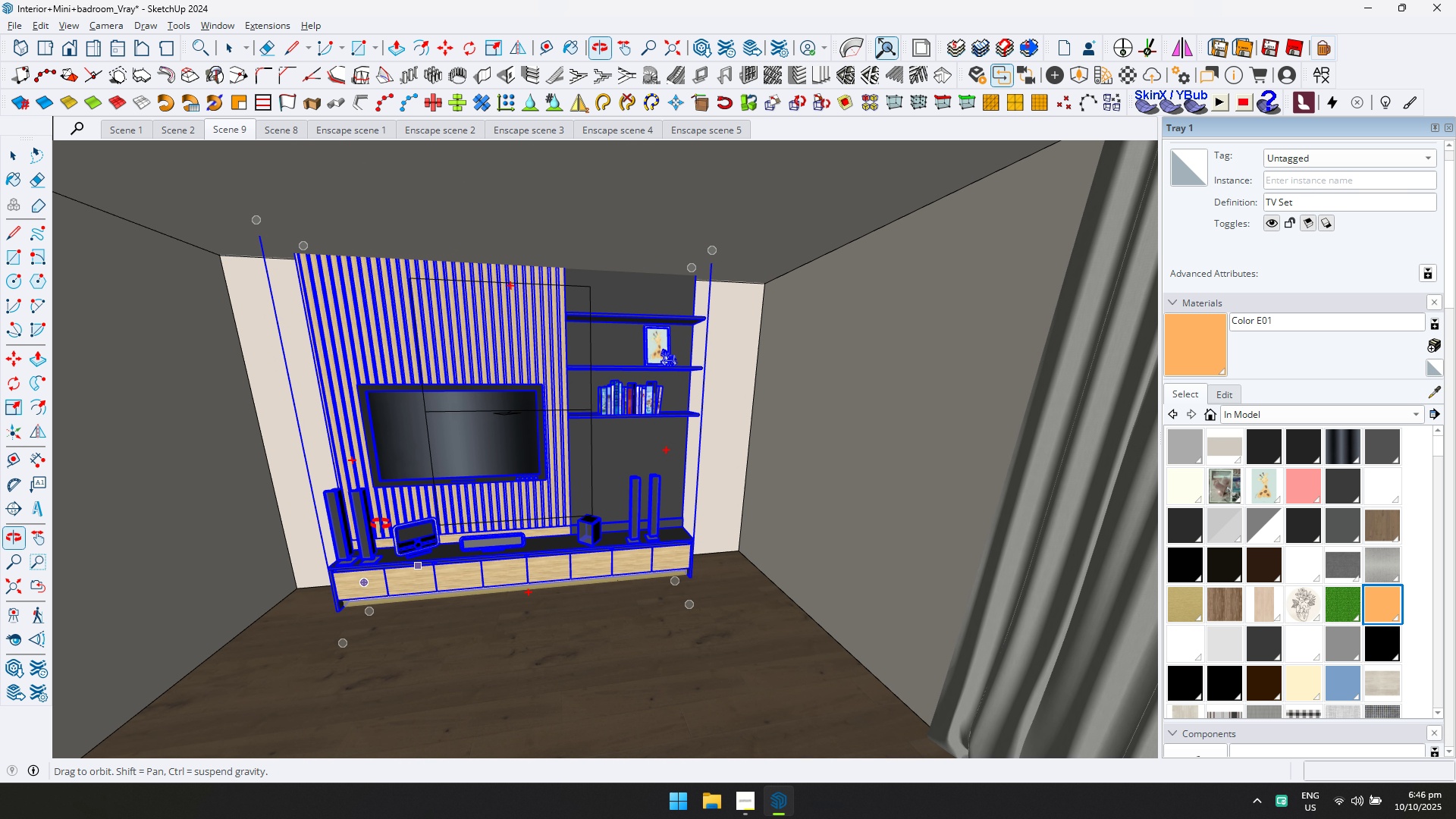 
hold_key(key=ShiftLeft, duration=0.46)
 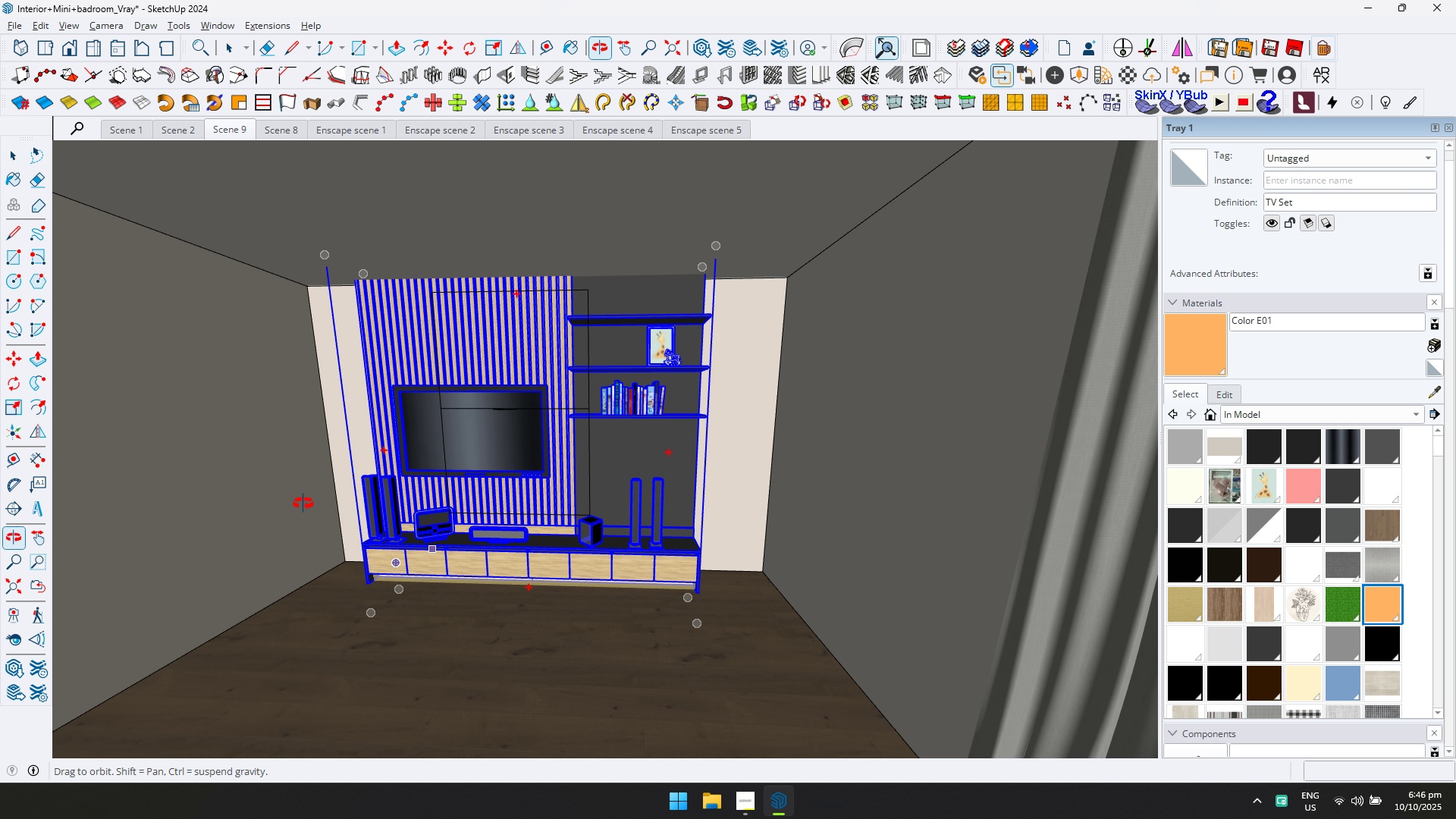 
hold_key(key=ShiftLeft, duration=0.68)
 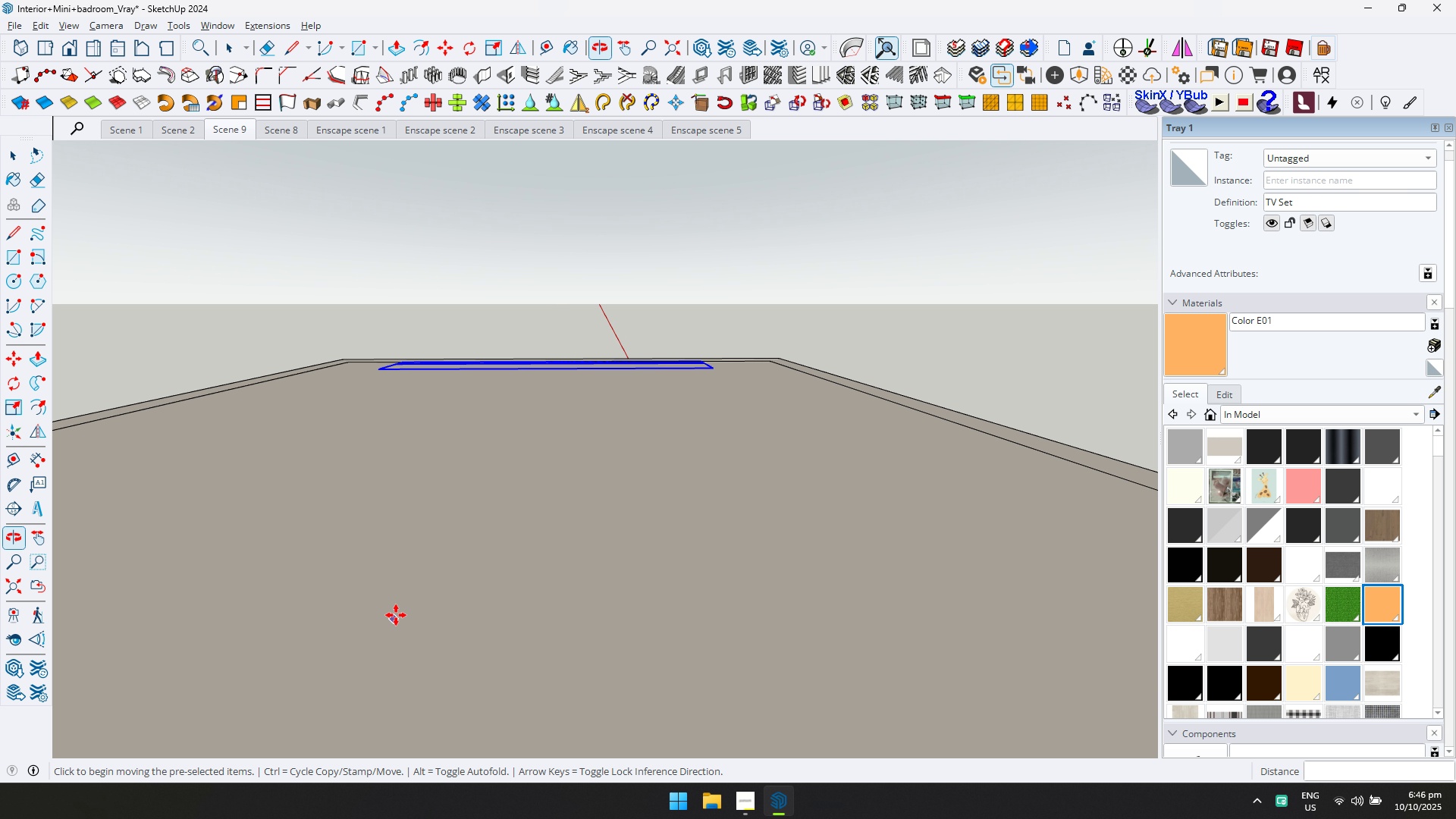 
key(S)
 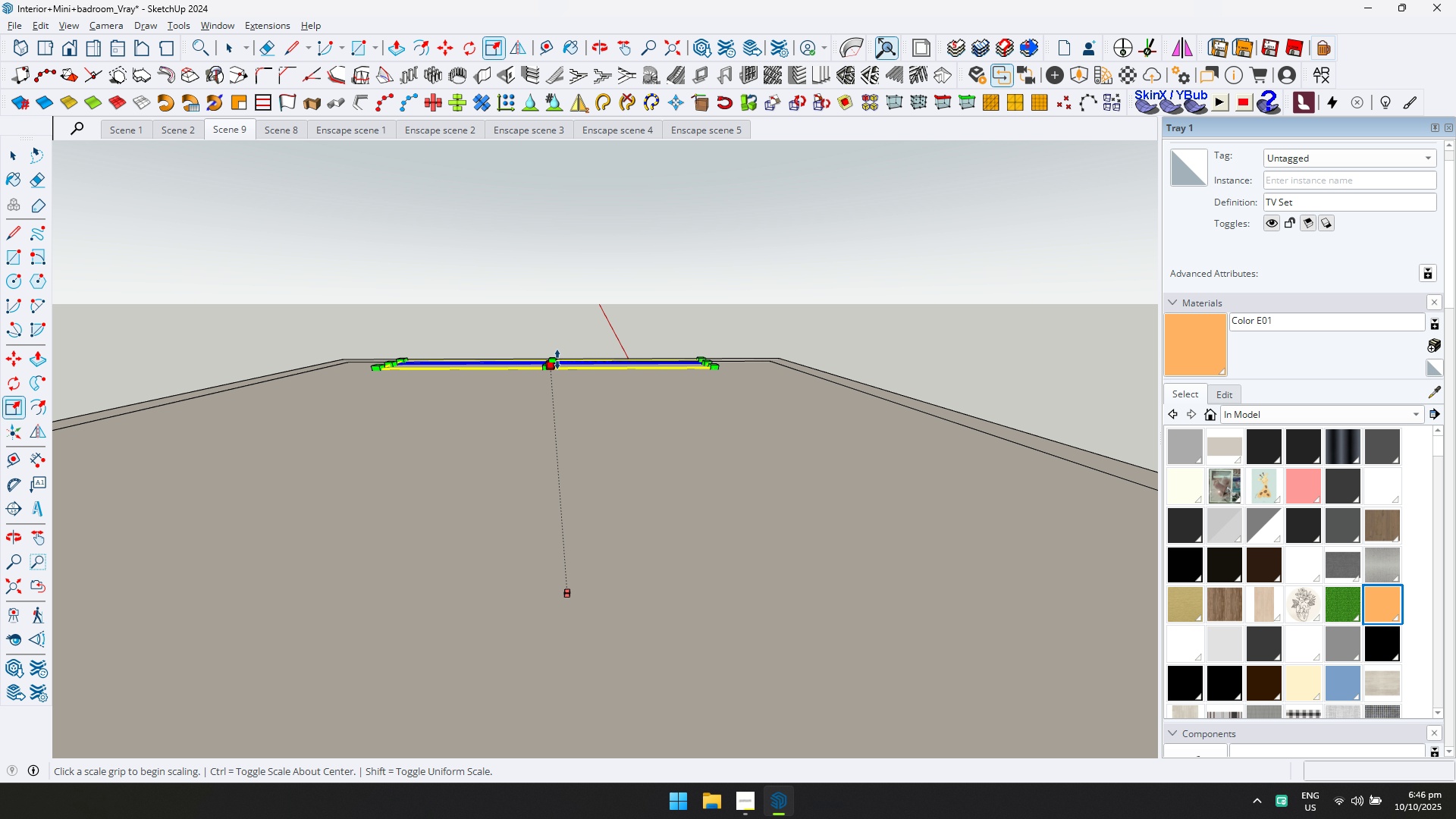 
left_click([557, 359])
 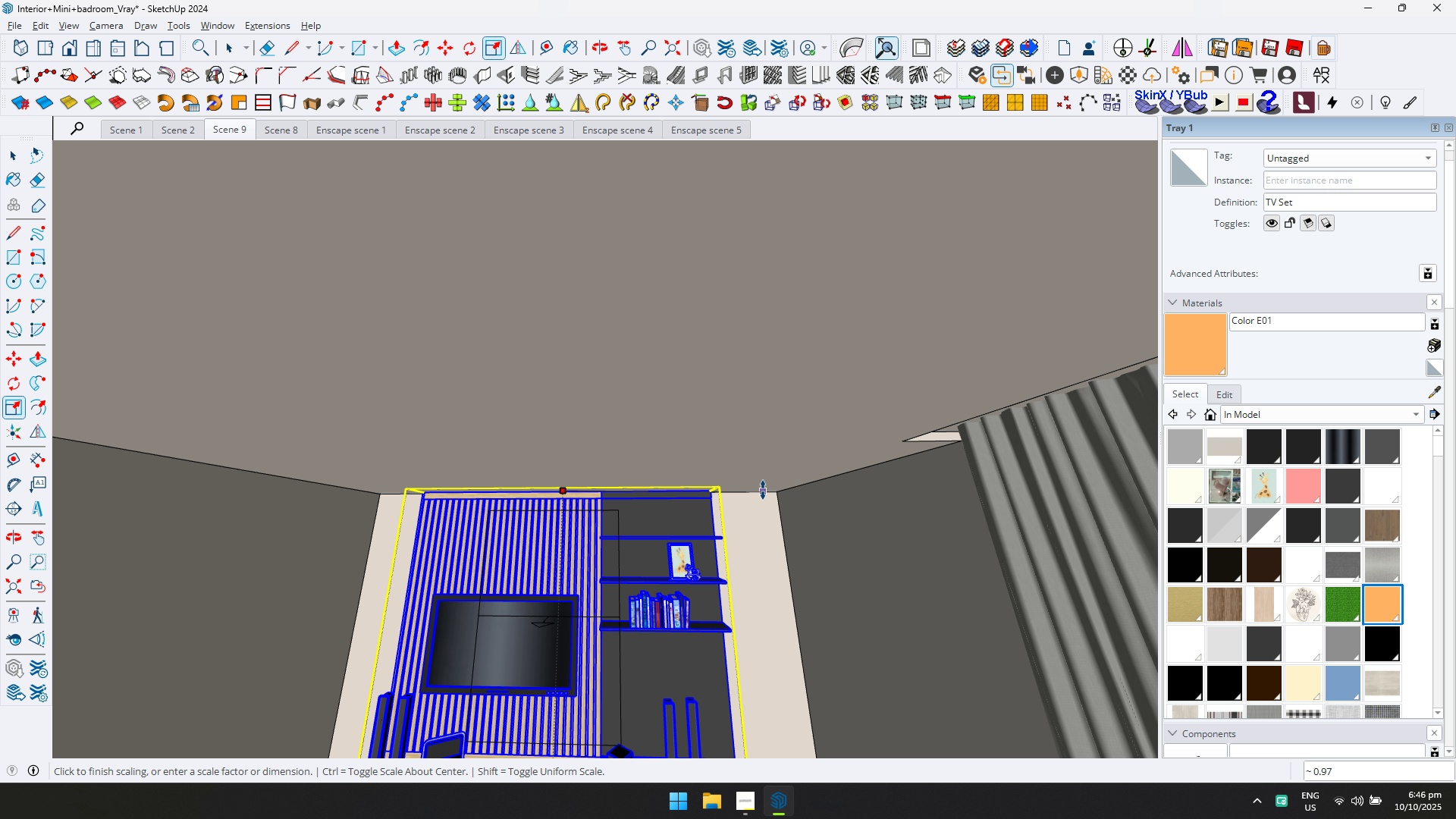 
left_click([763, 488])
 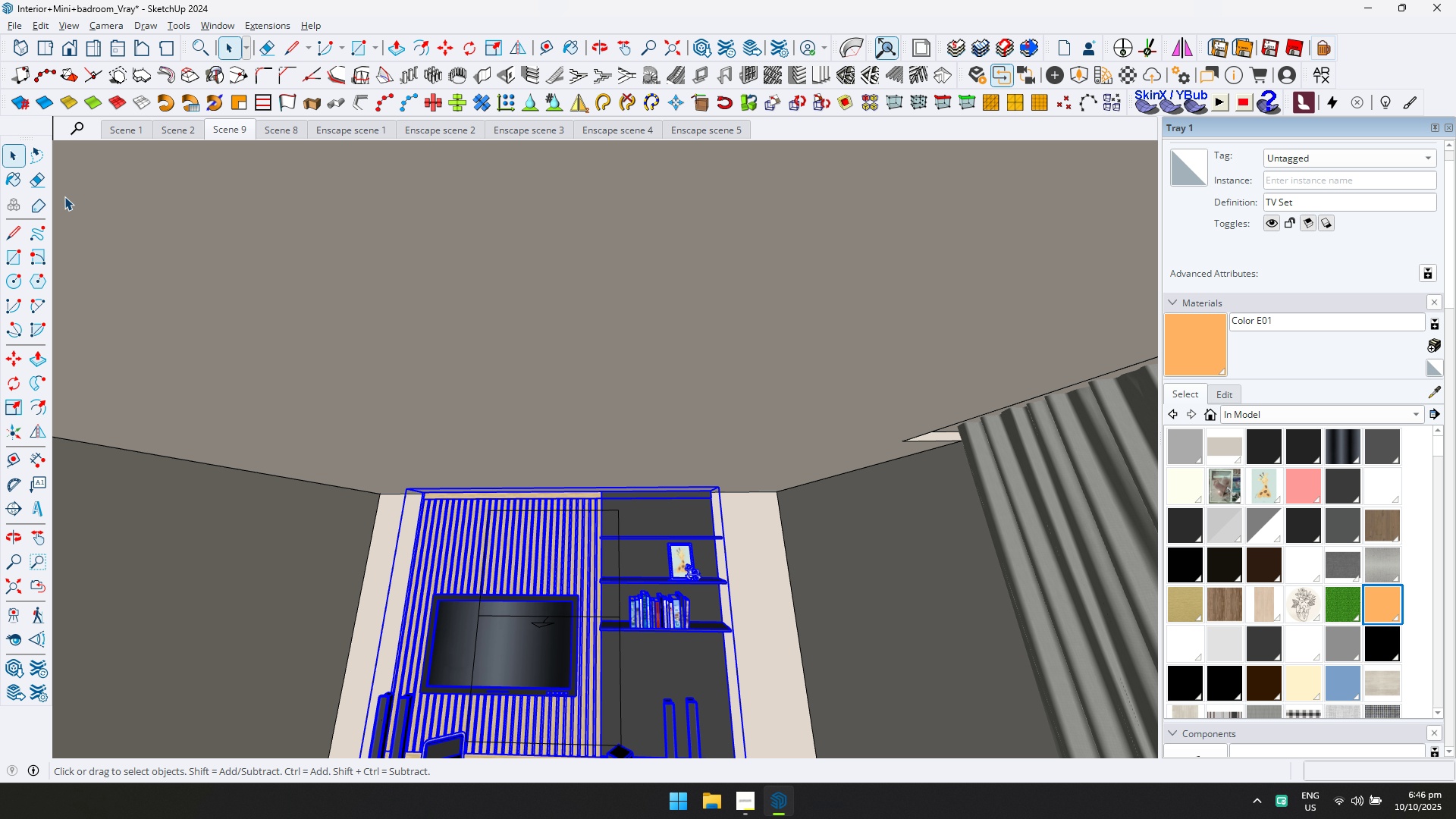 
hold_key(key=ShiftLeft, duration=0.43)
 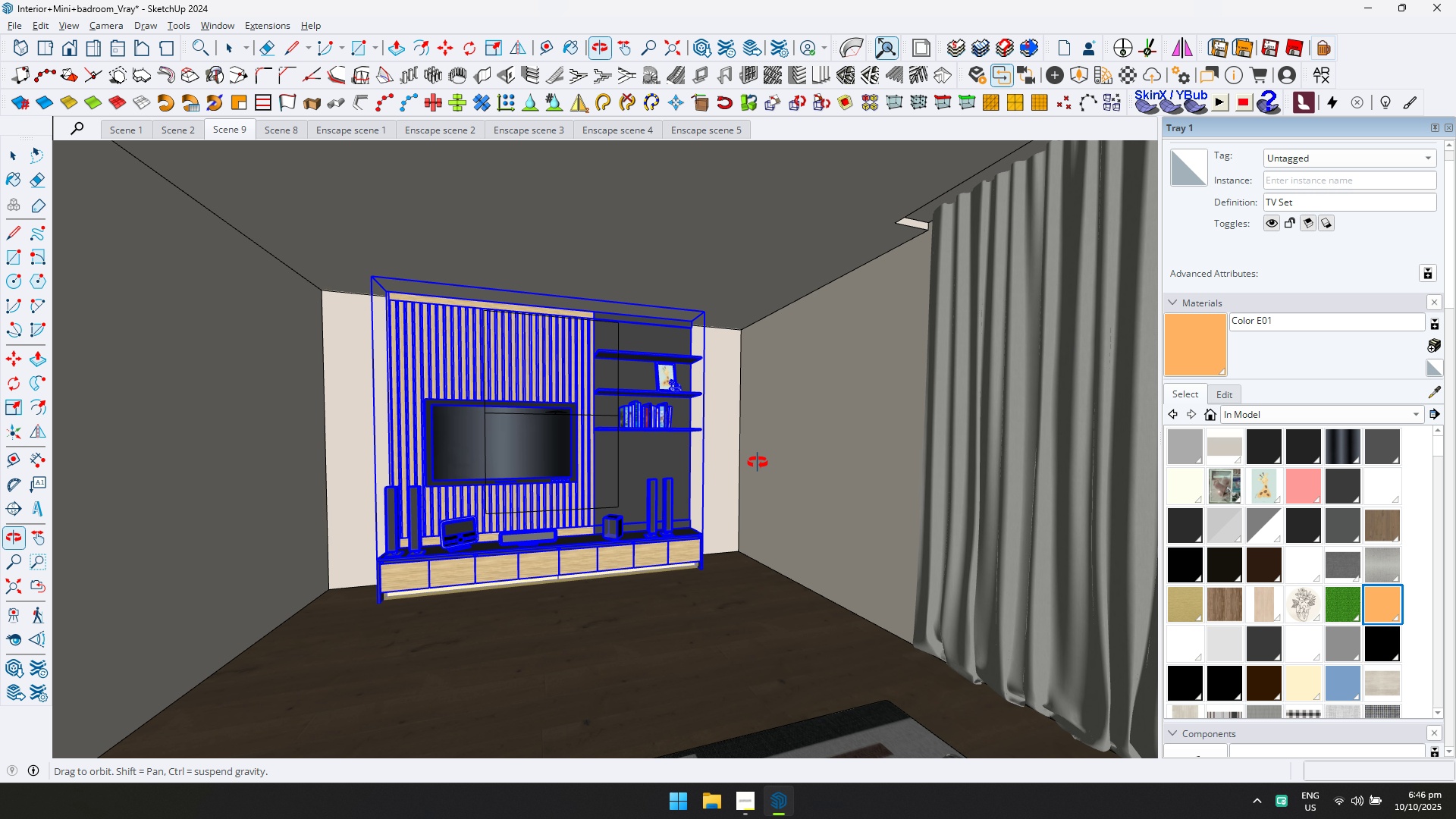 
scroll: coordinate [722, 504], scroll_direction: up, amount: 3.0
 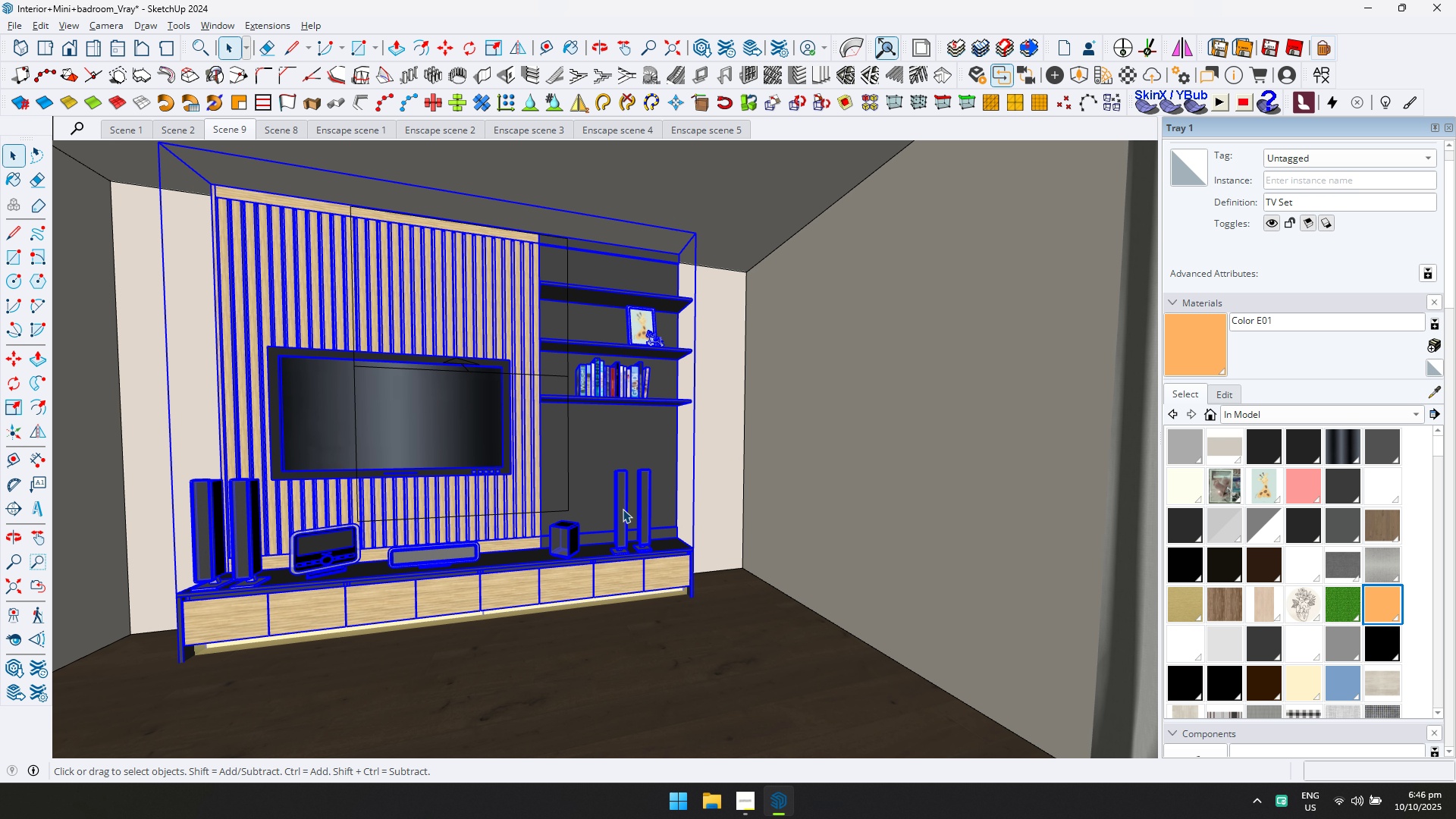 
key(Escape)
 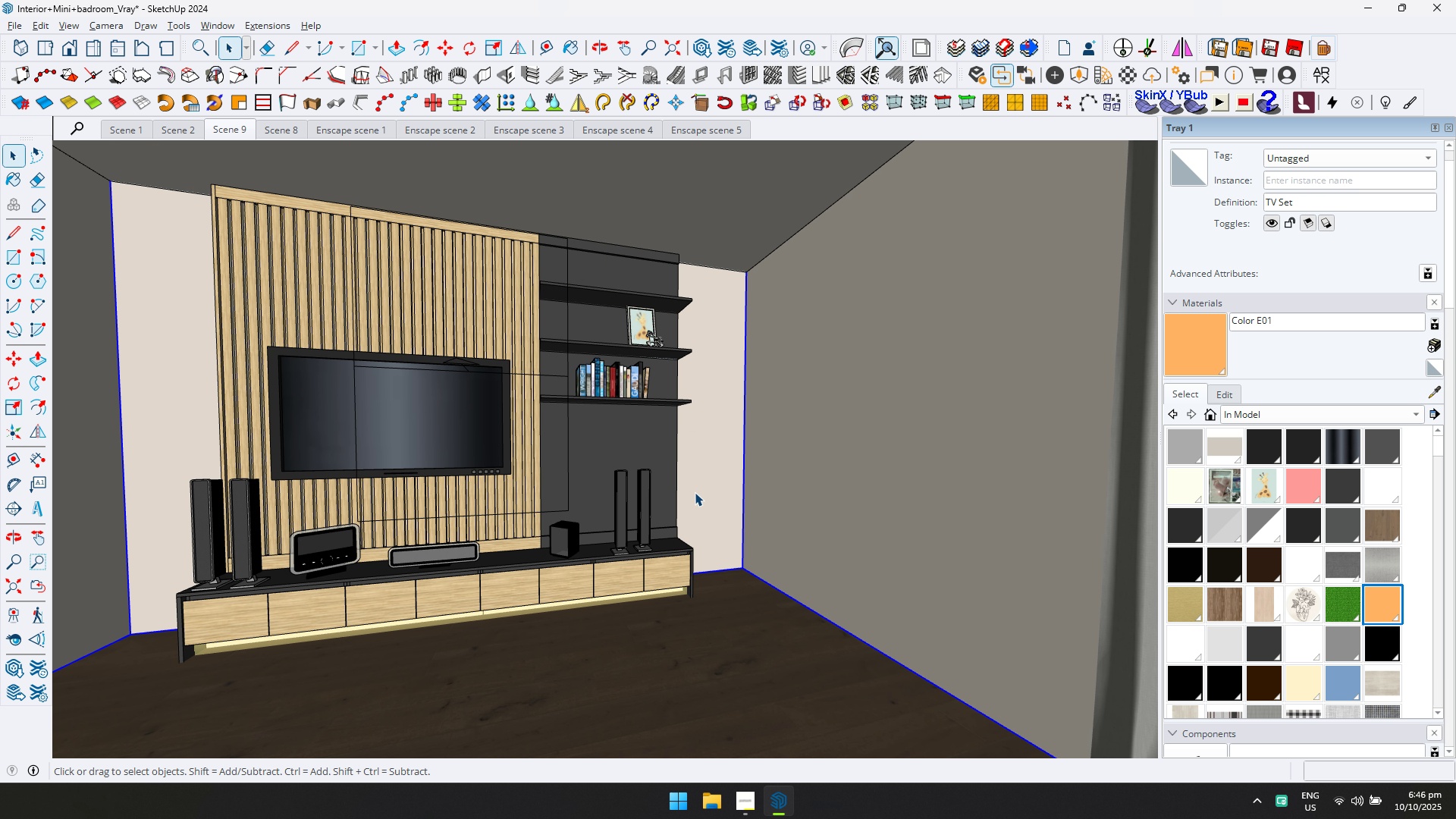 
key(Shift+ShiftLeft)
 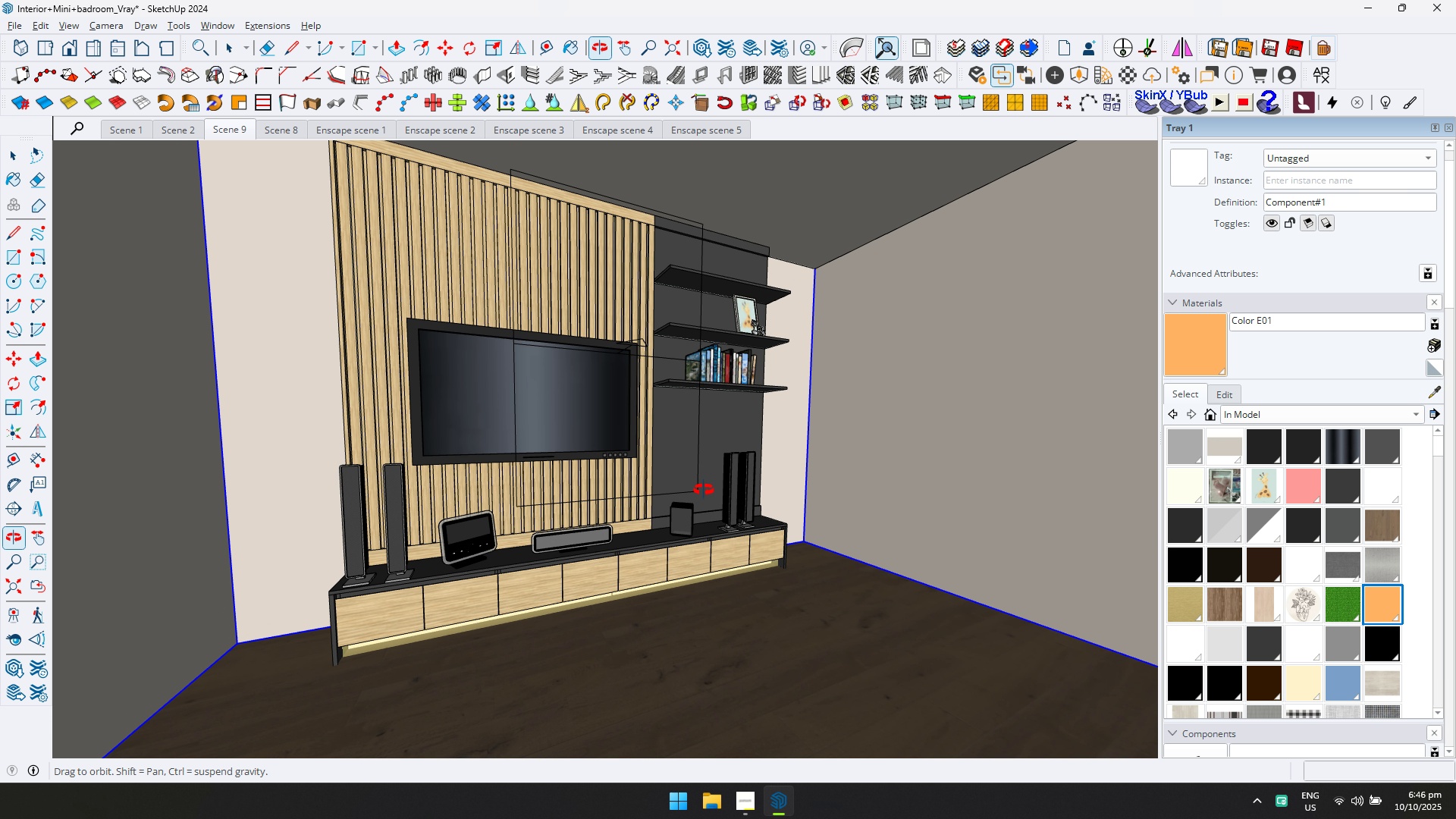 
key(Shift+ShiftLeft)
 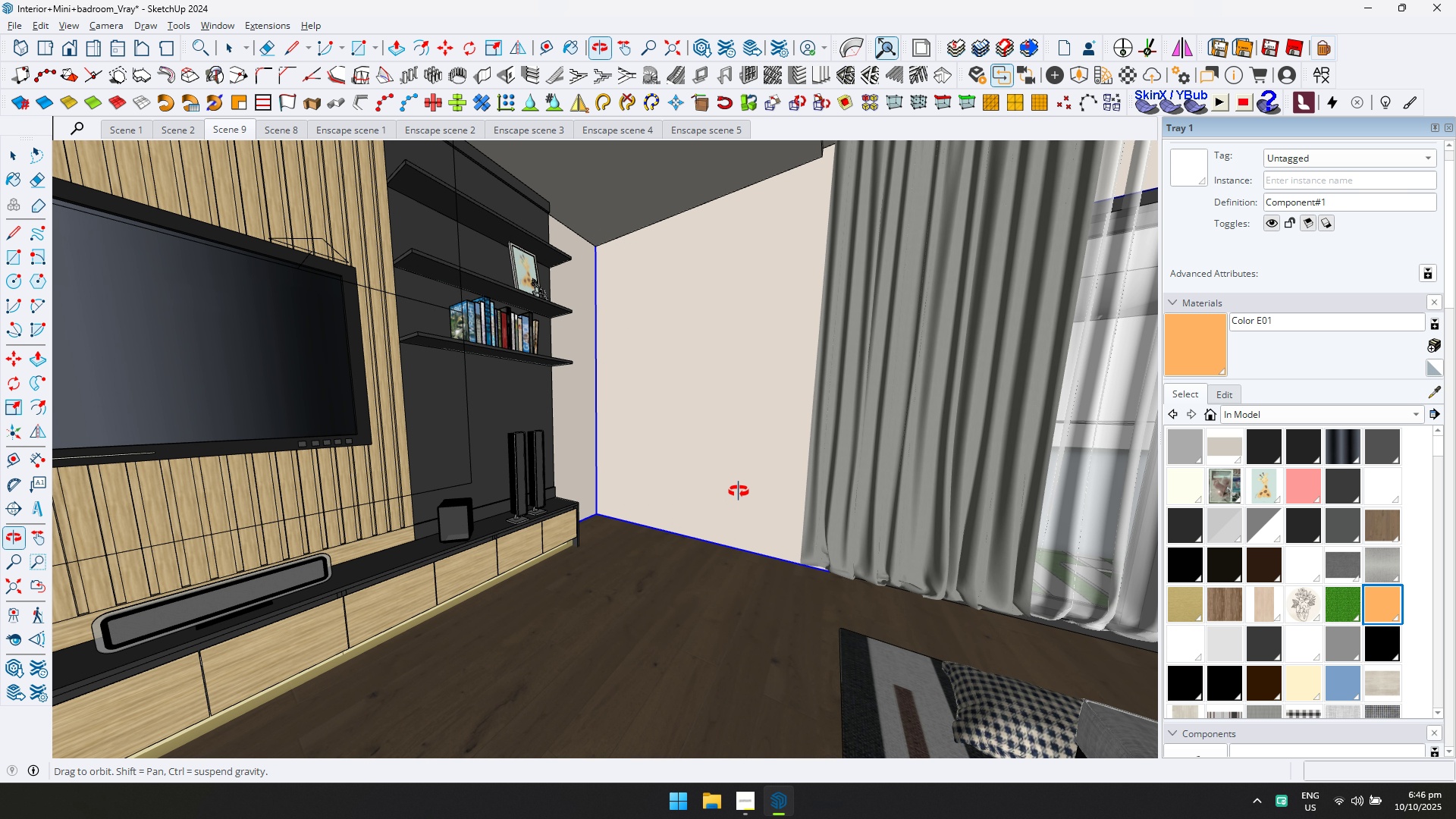 
key(Shift+ShiftLeft)
 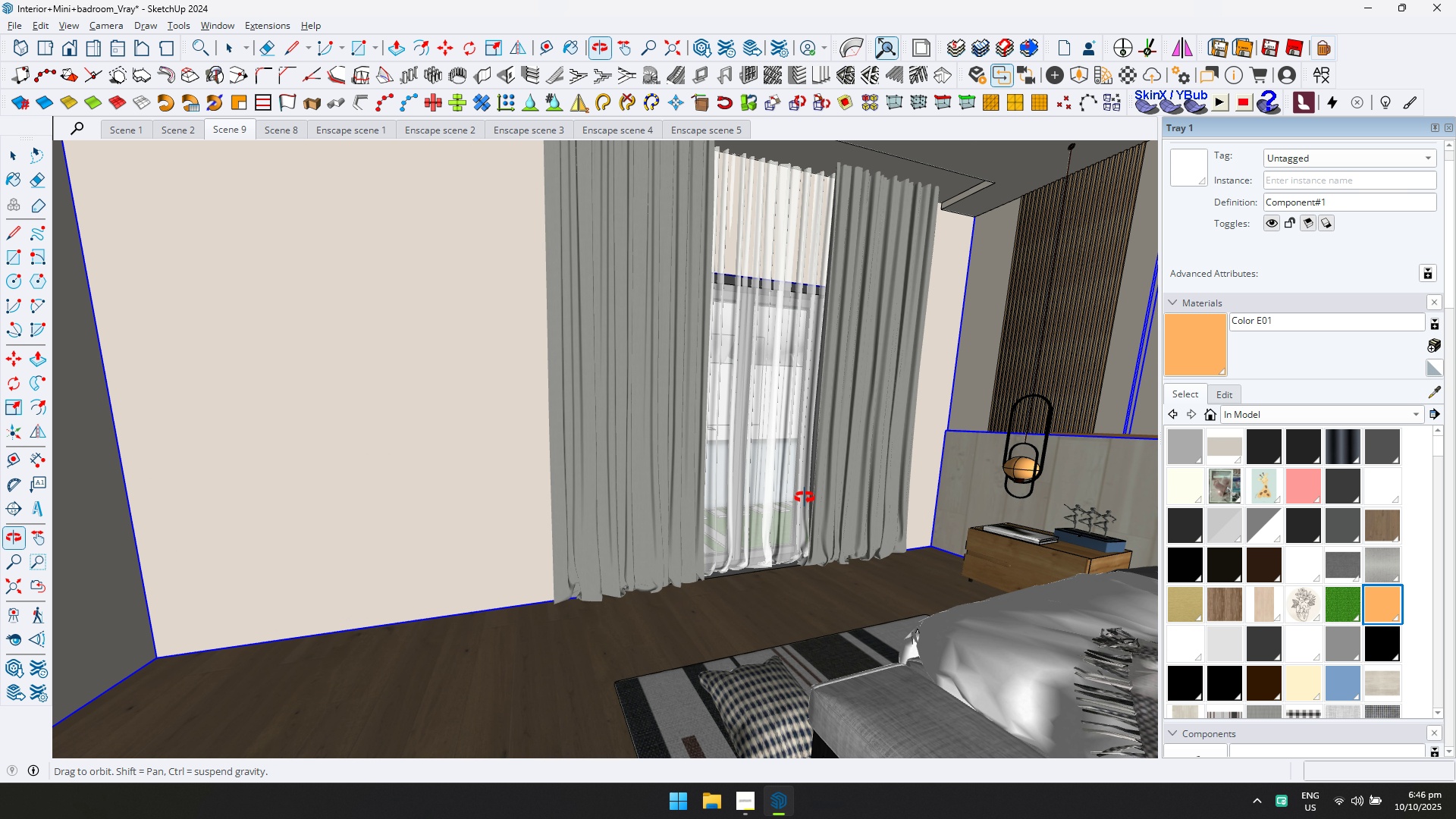 
hold_key(key=ShiftLeft, duration=0.4)
 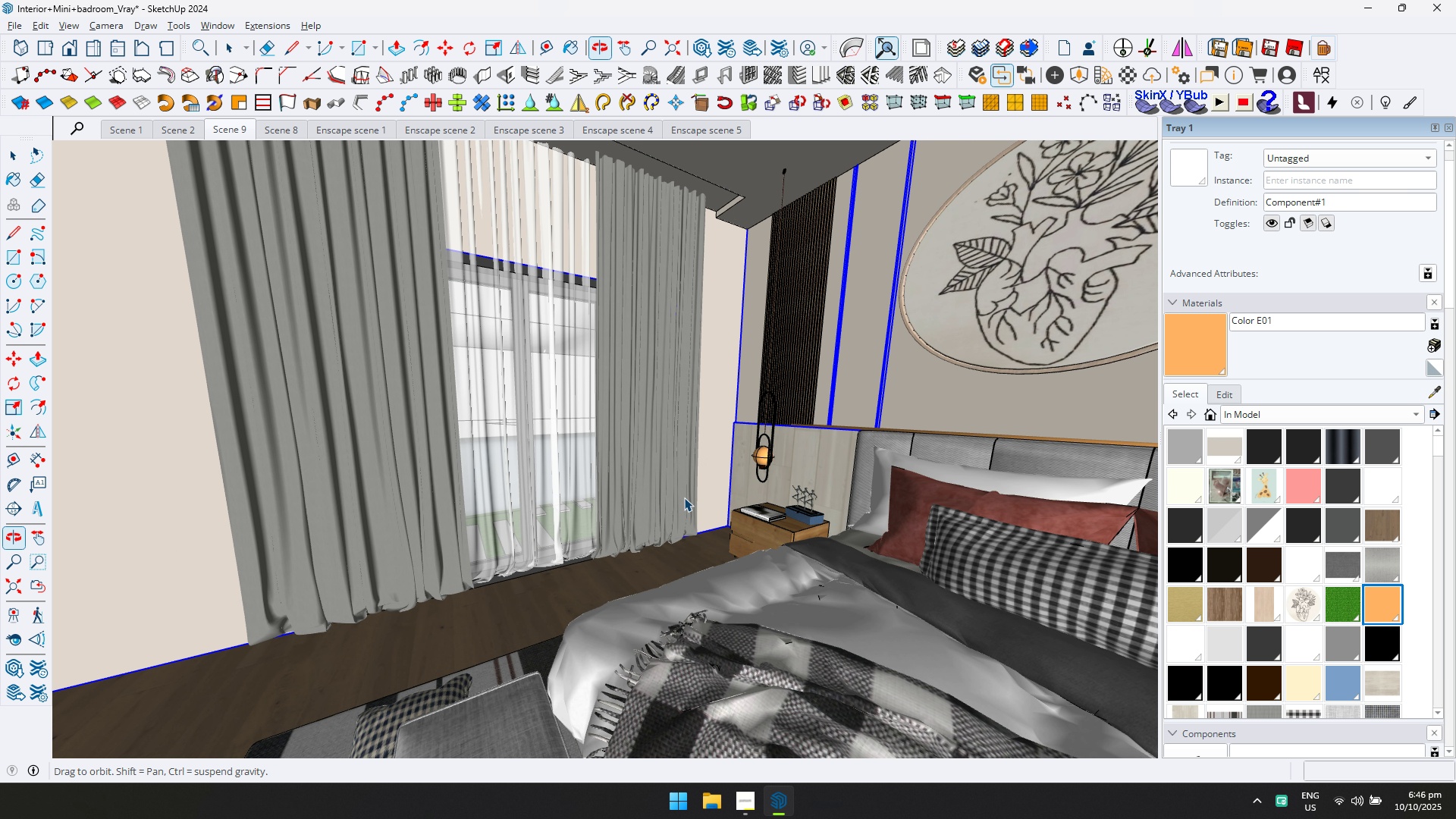 
scroll: coordinate [849, 391], scroll_direction: up, amount: 6.0
 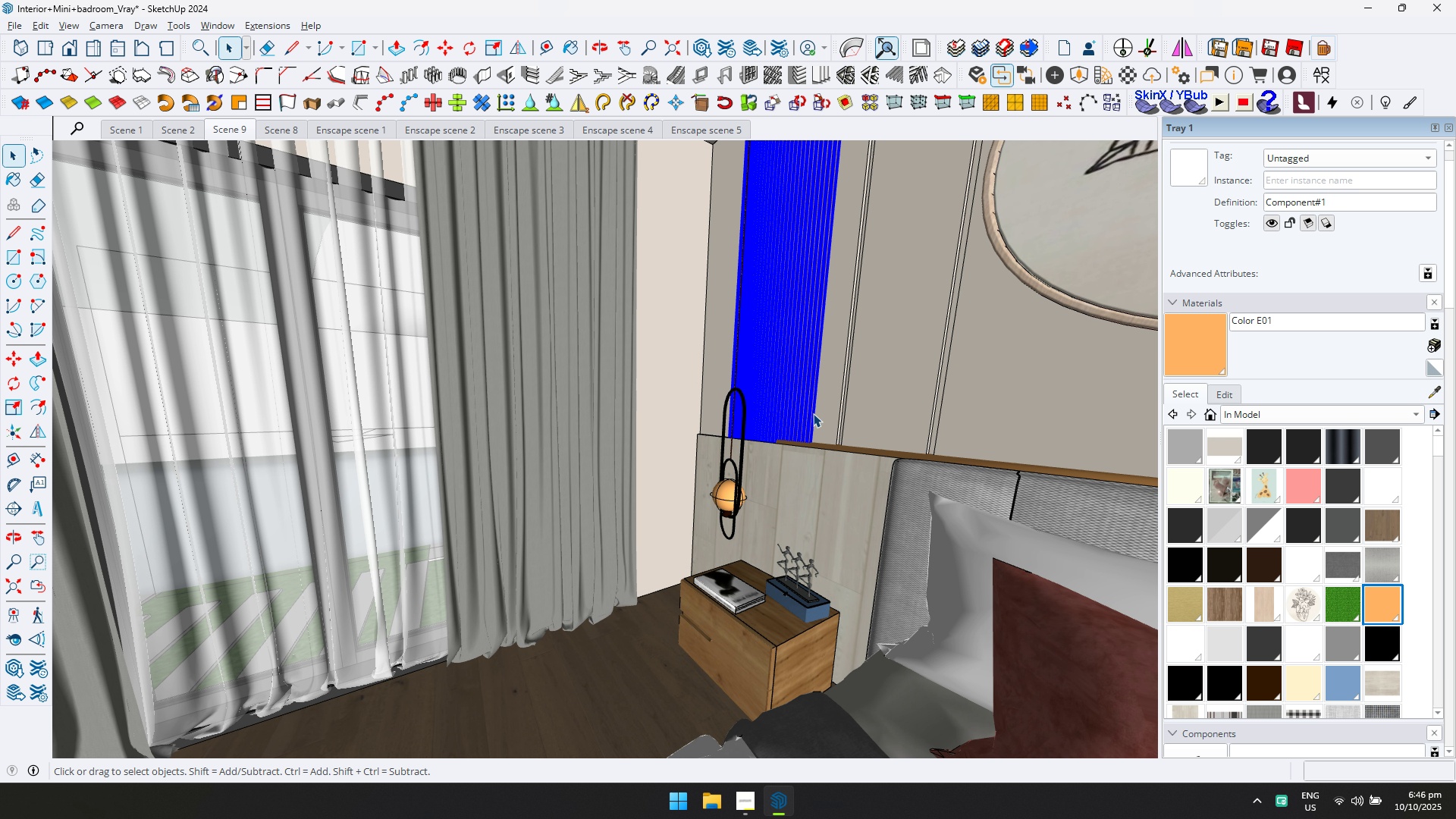 
double_click([813, 413])
 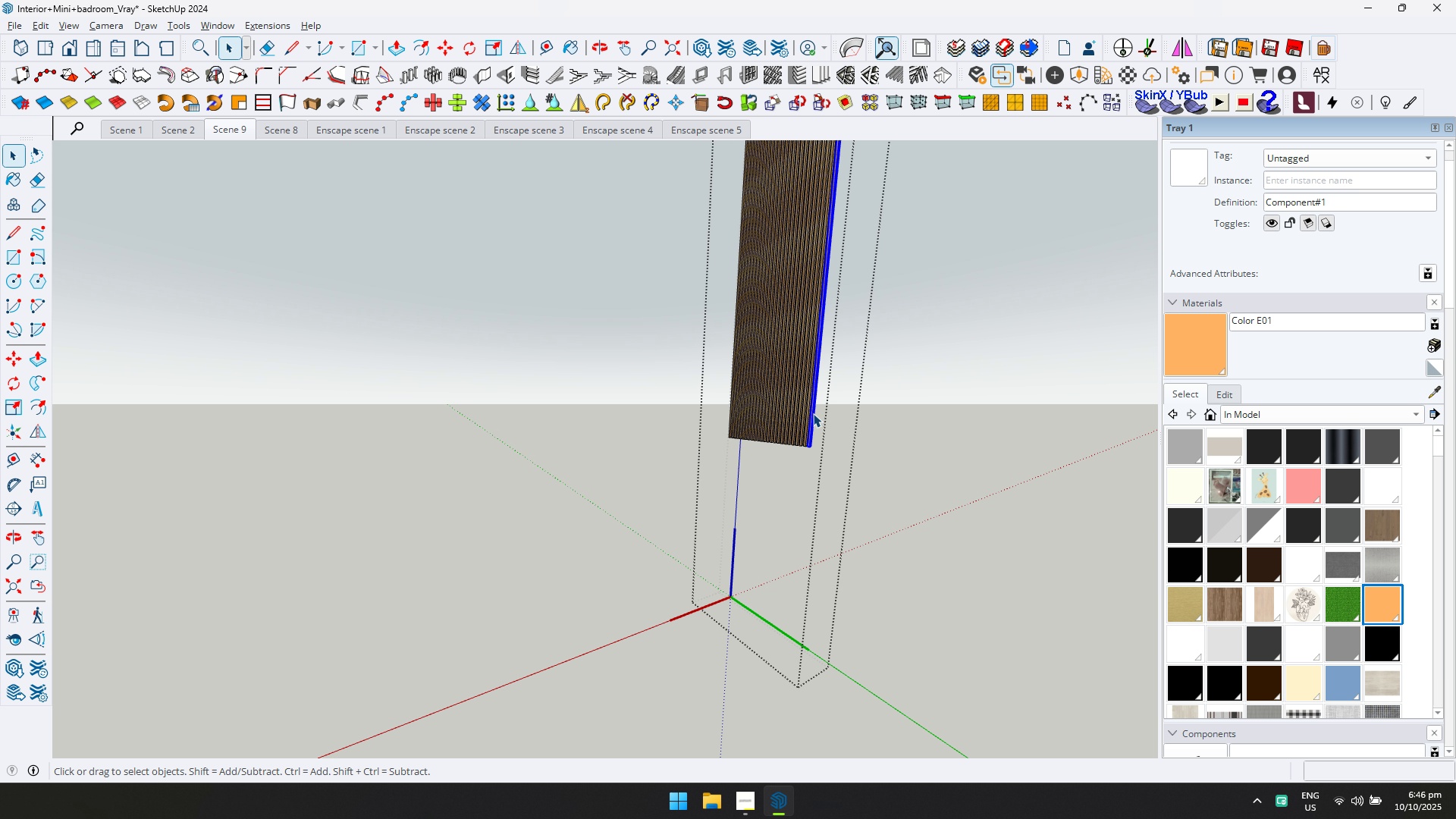 
triple_click([813, 413])
 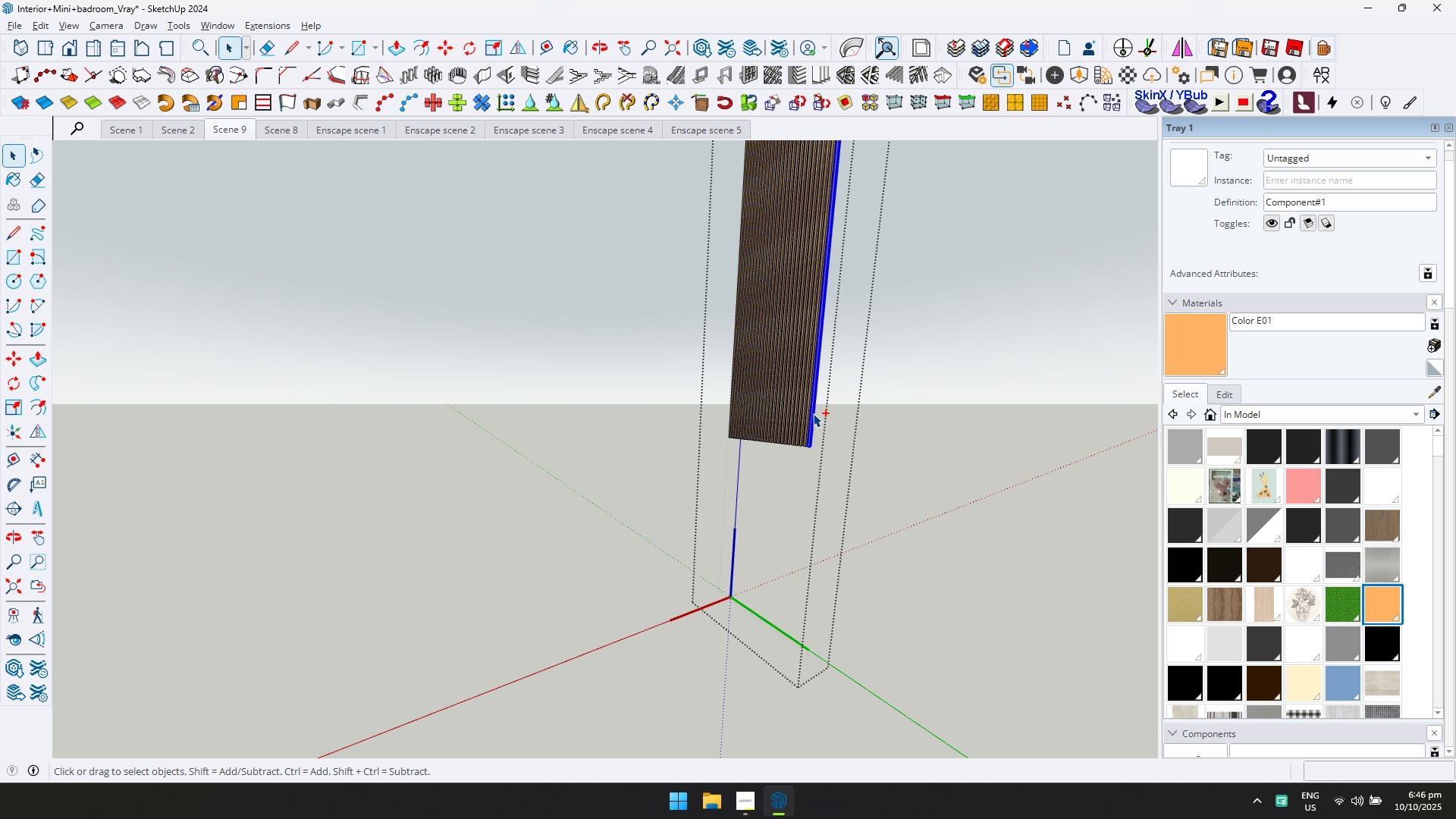 
key(Control+ControlLeft)
 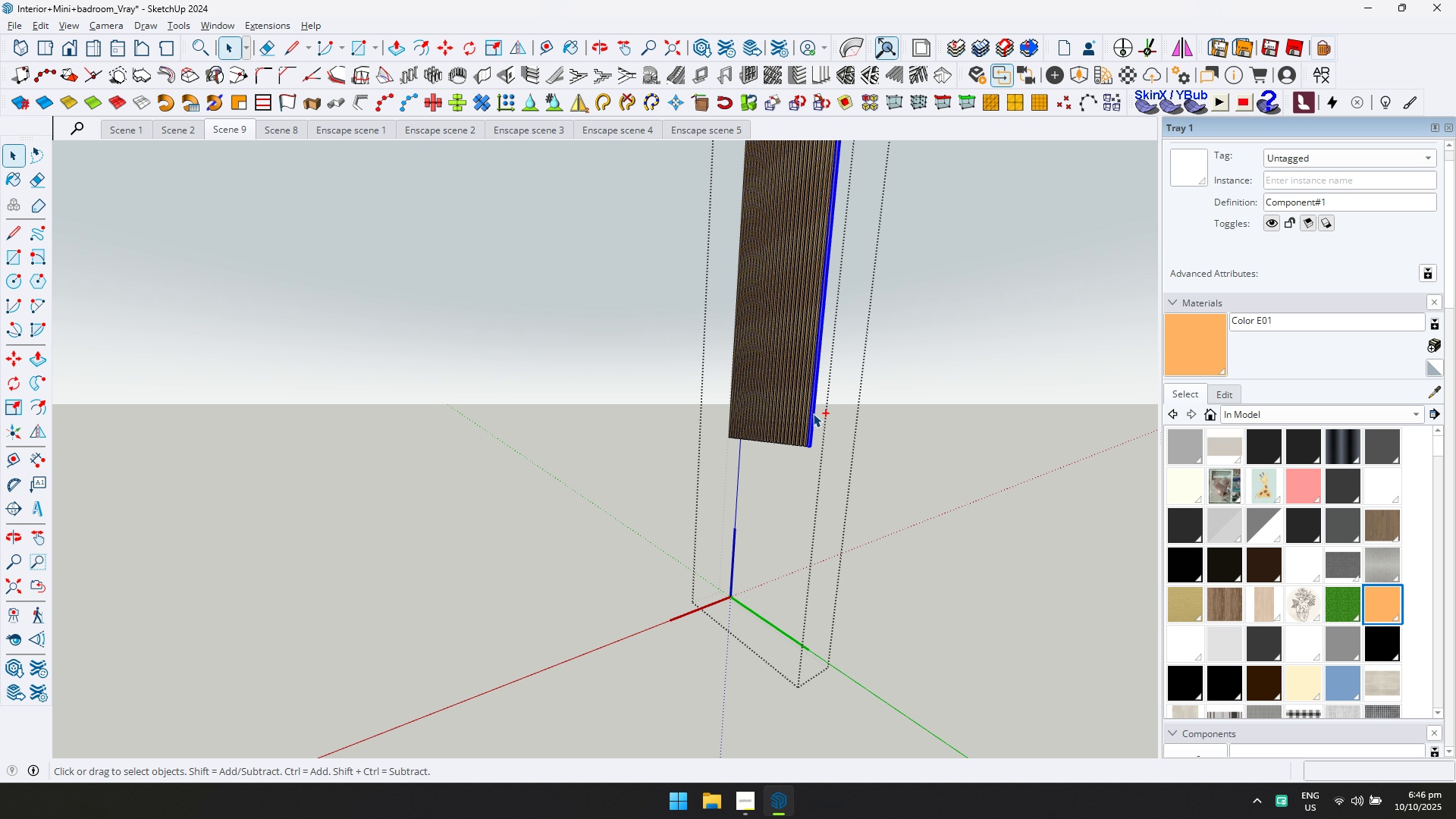 
key(Control+C)
 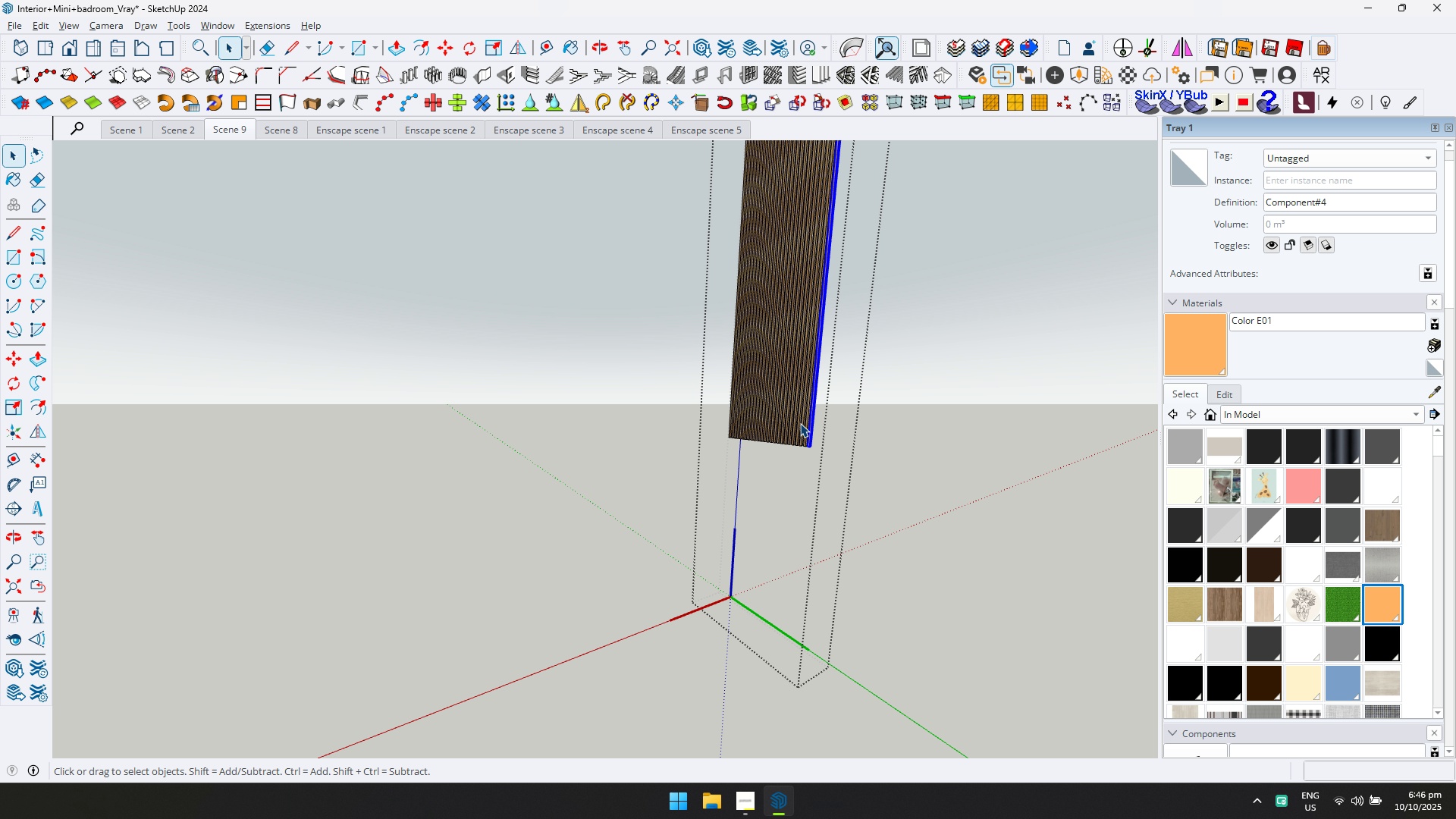 
scroll: coordinate [762, 454], scroll_direction: down, amount: 5.0
 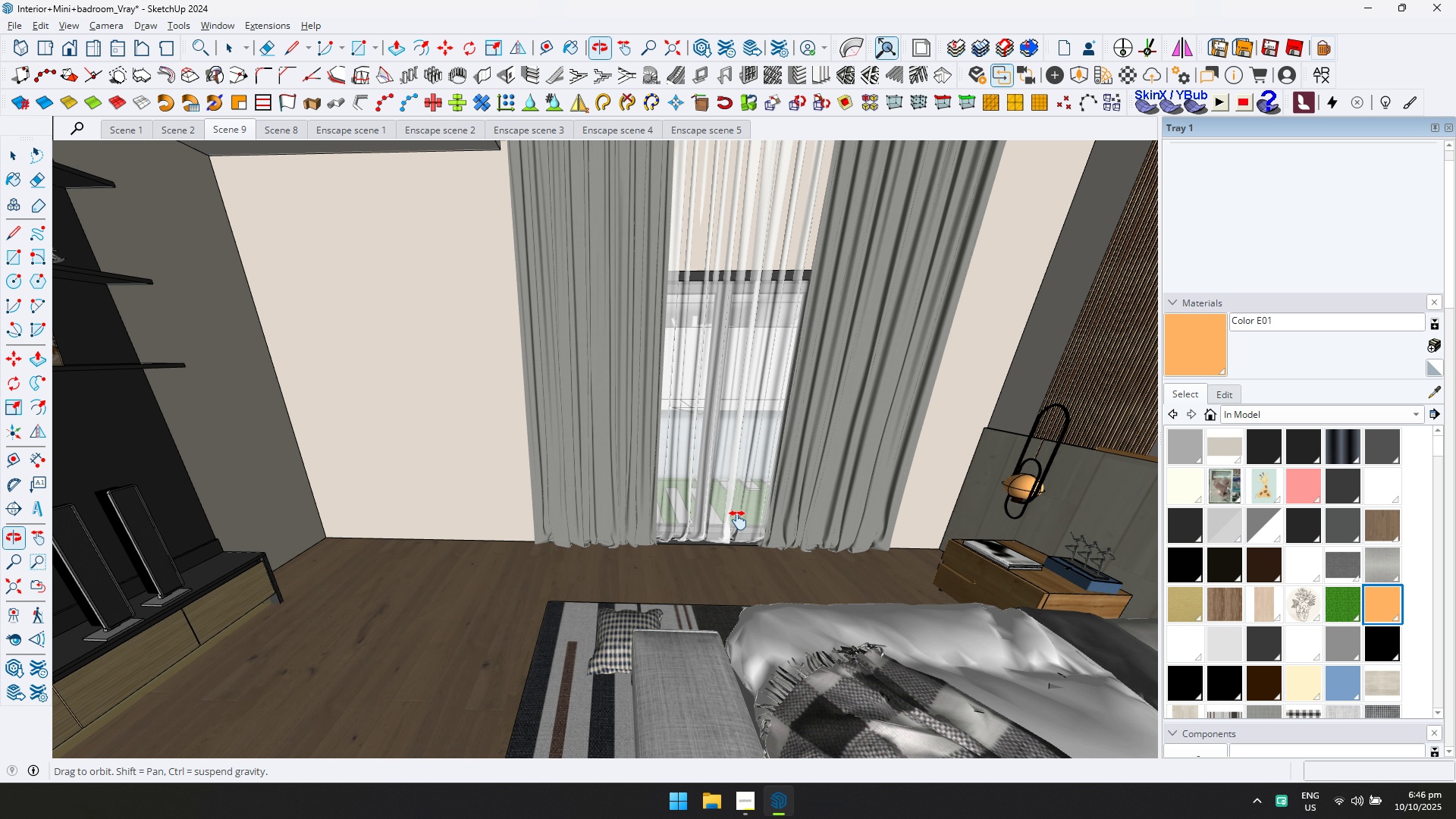 
key(Escape)
 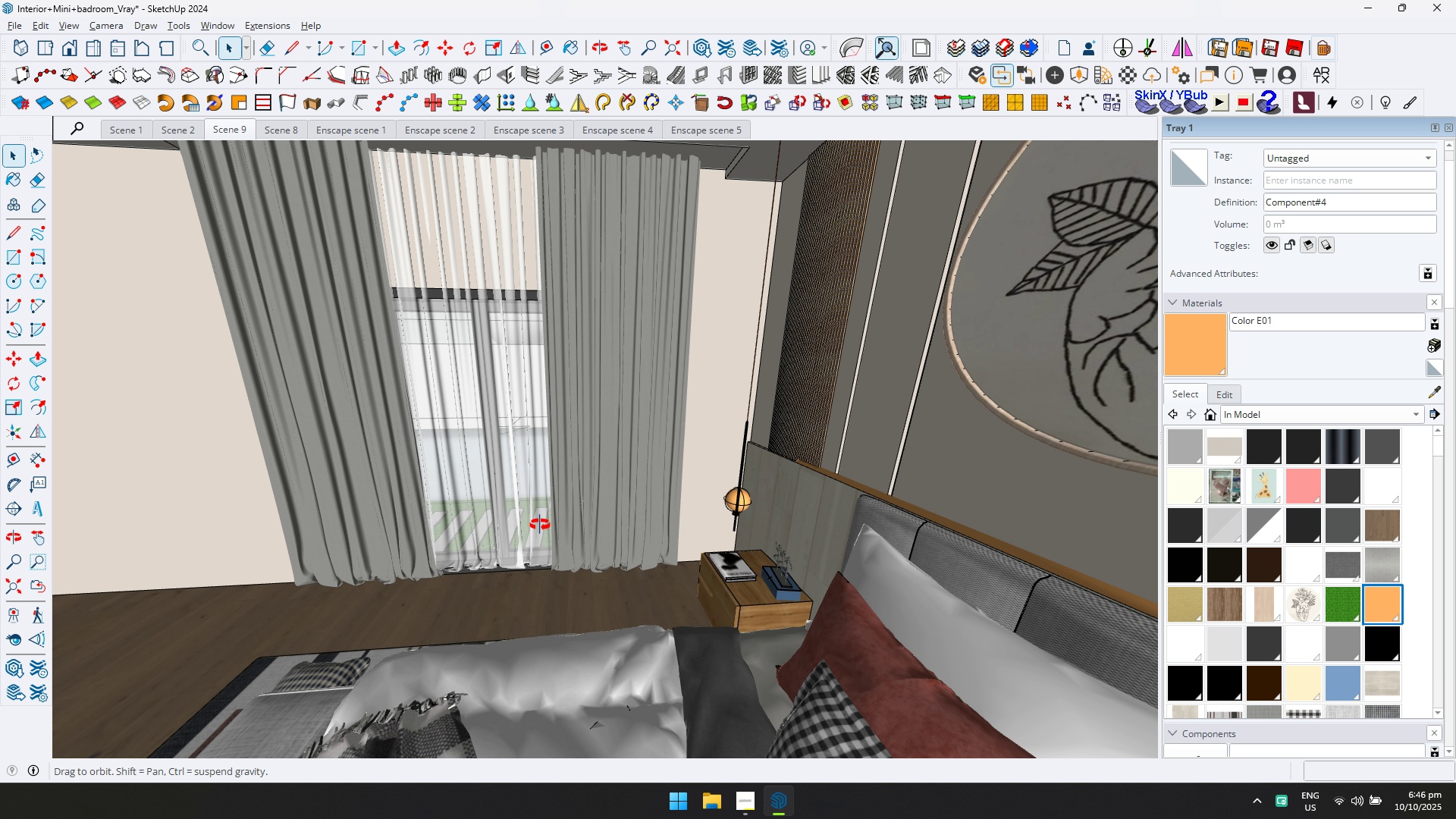 
hold_key(key=ShiftLeft, duration=0.36)
 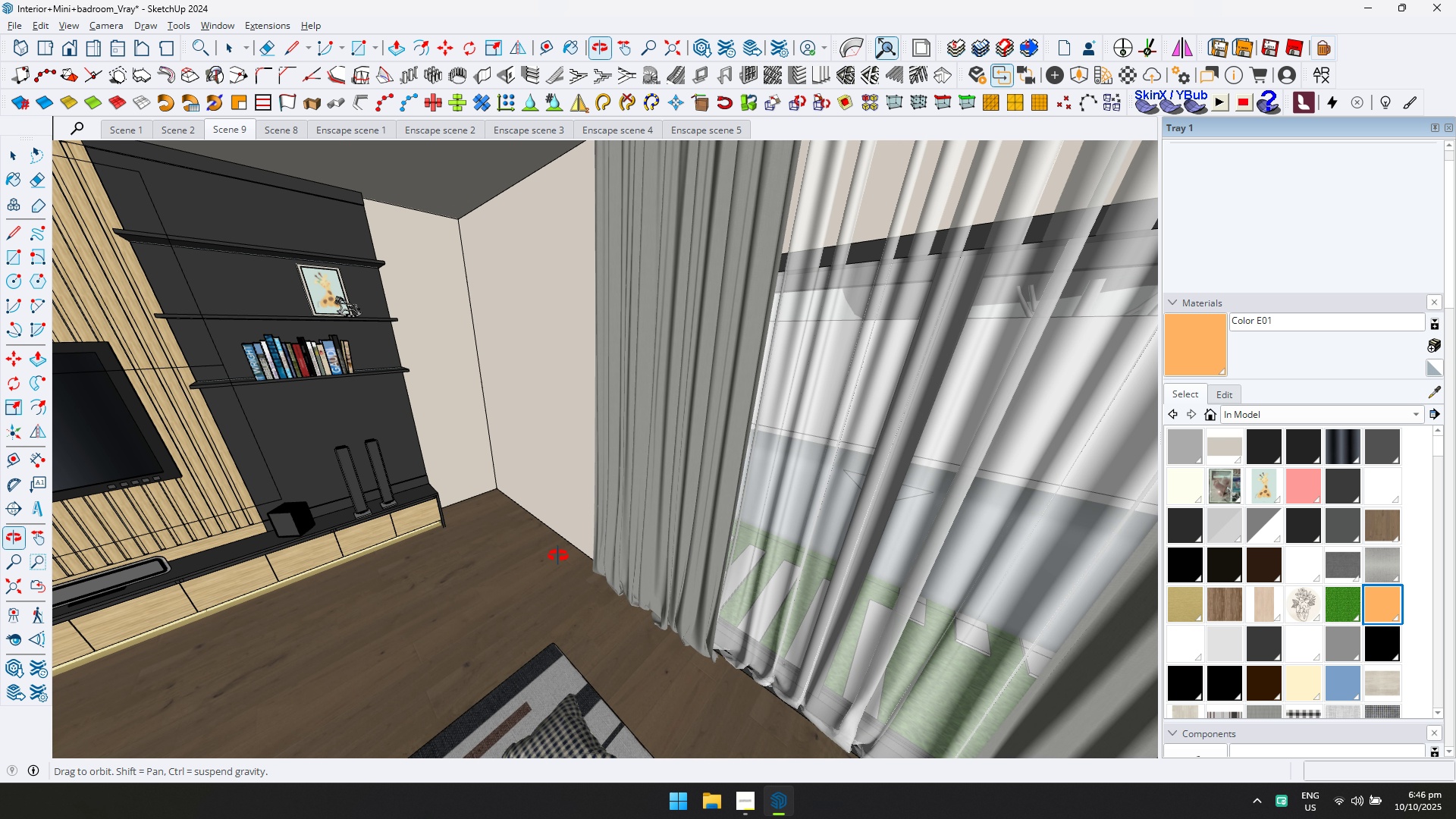 
scroll: coordinate [617, 496], scroll_direction: up, amount: 10.0
 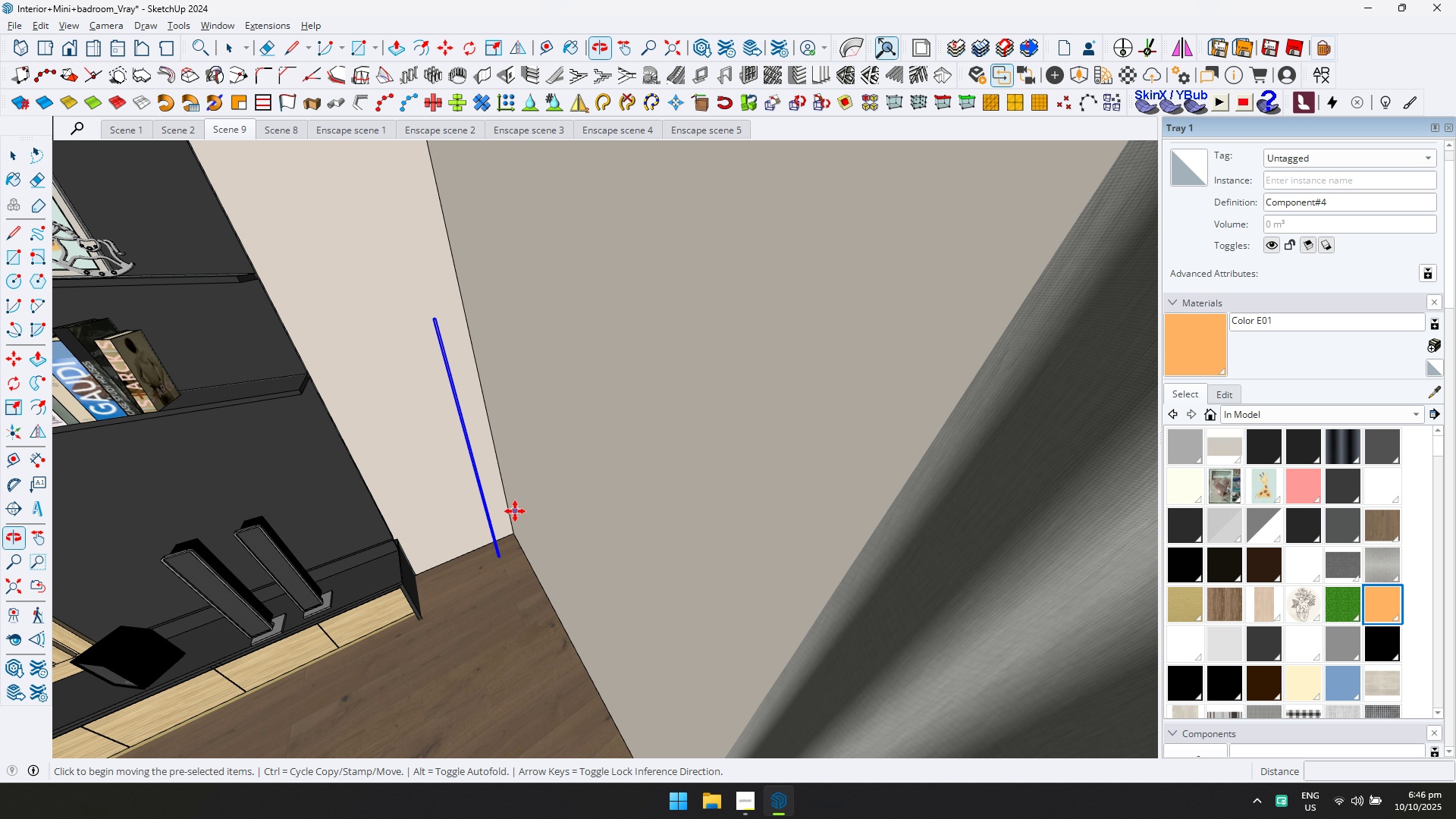 
key(Control+V)
 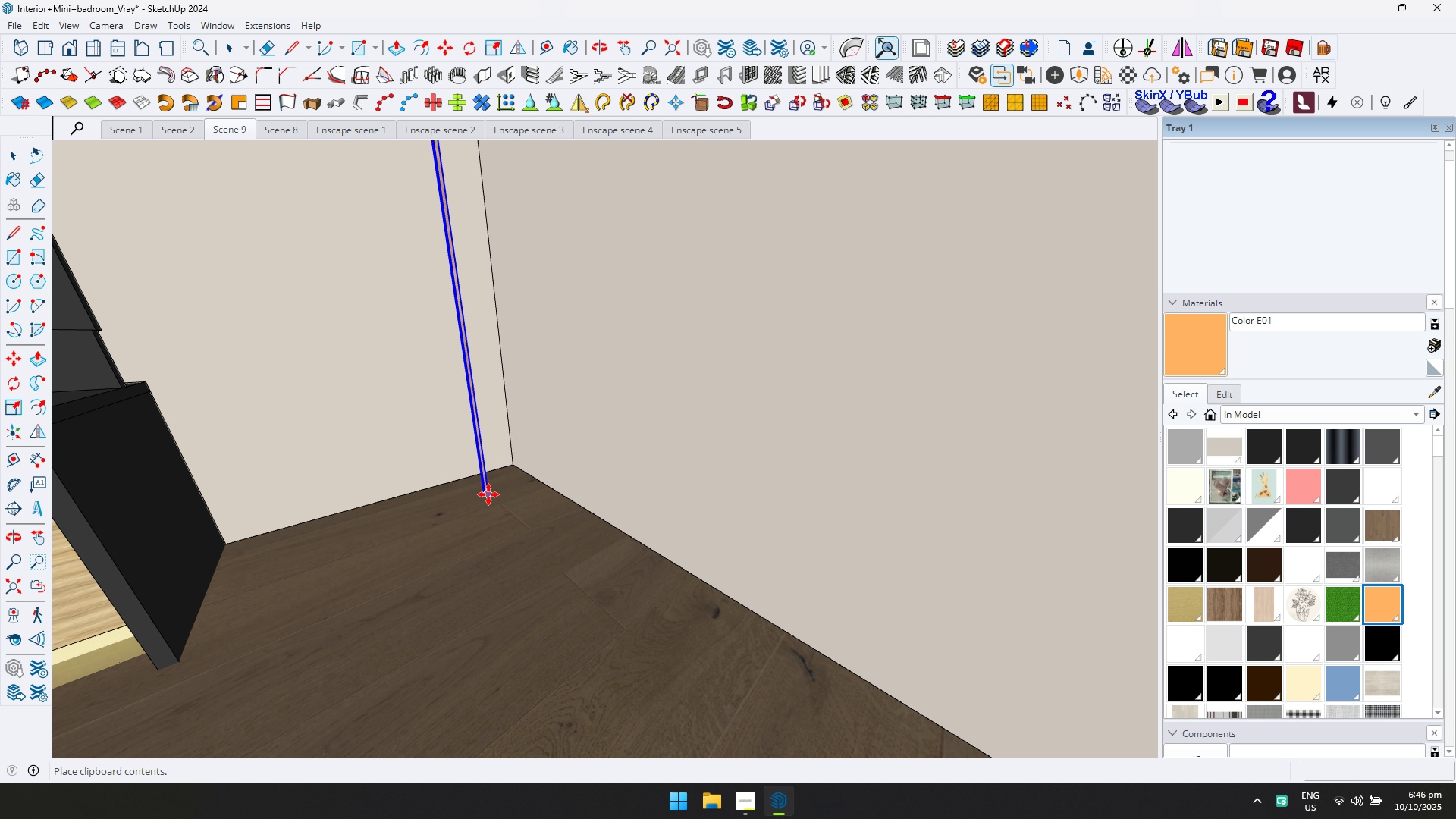 
left_click([488, 494])
 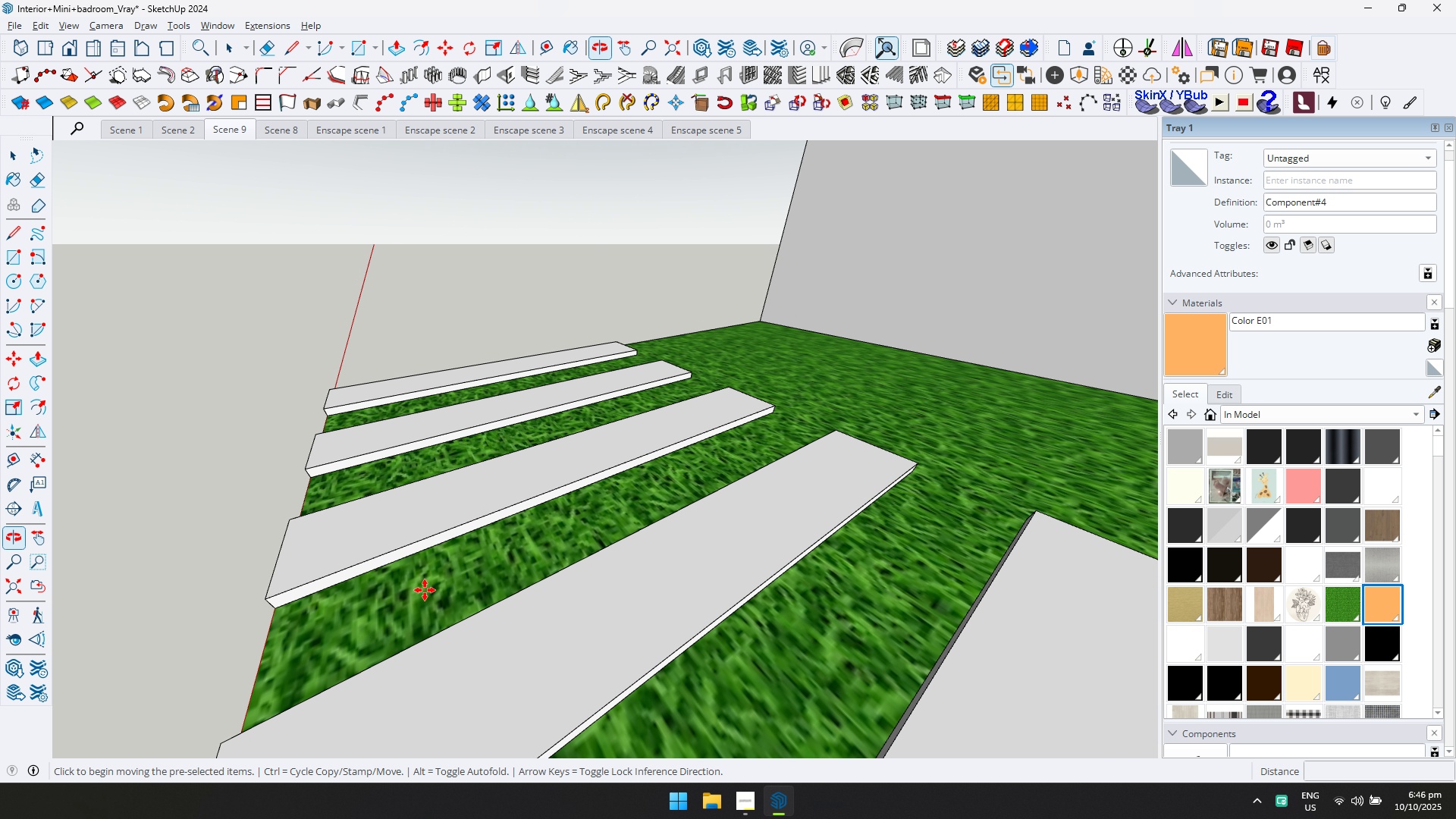 
hold_key(key=ShiftLeft, duration=0.41)
 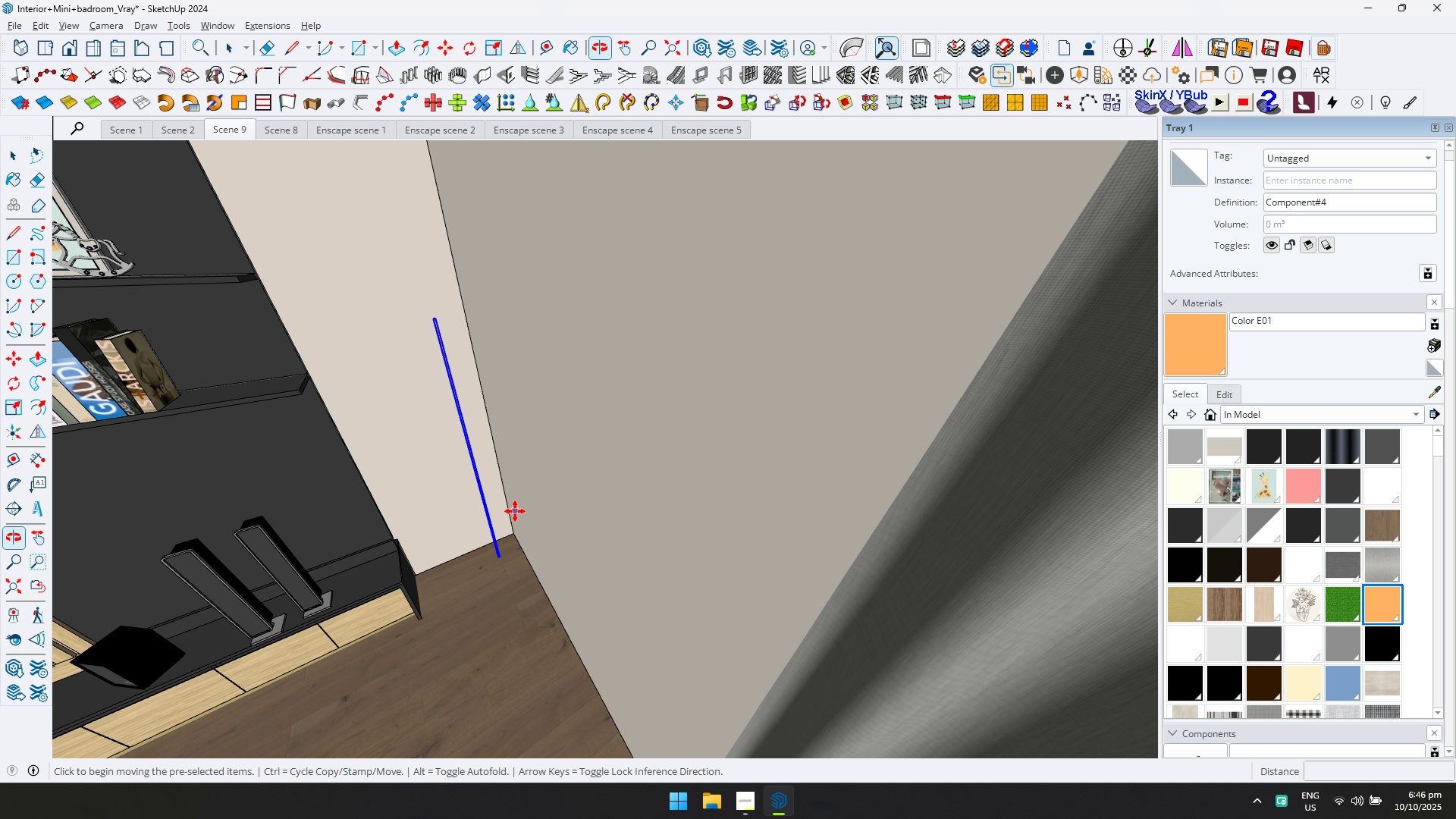 
scroll: coordinate [497, 540], scroll_direction: up, amount: 4.0
 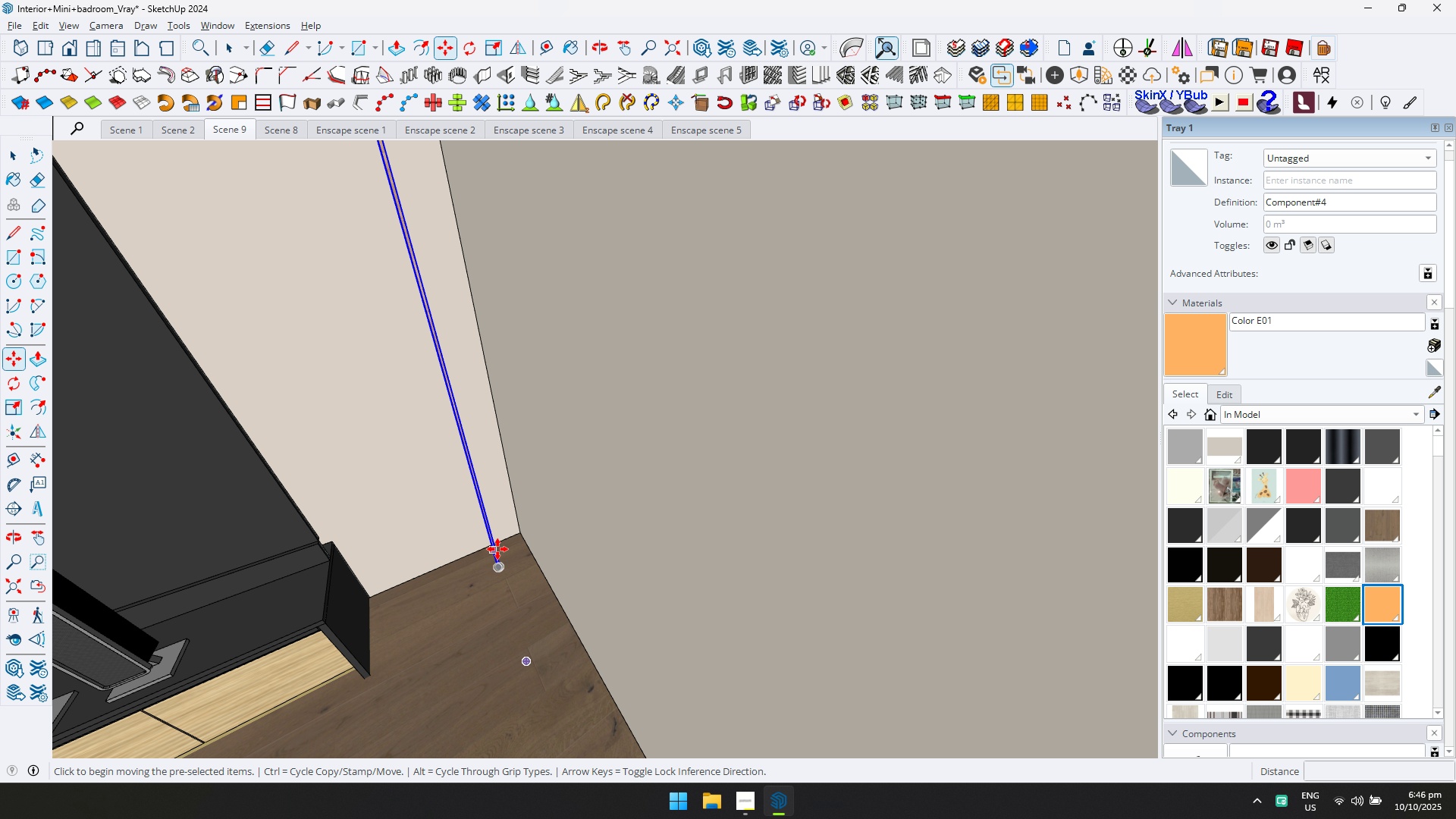 
hold_key(key=ShiftLeft, duration=0.49)
scroll: coordinate [497, 549], scroll_direction: down, amount: 1.0
 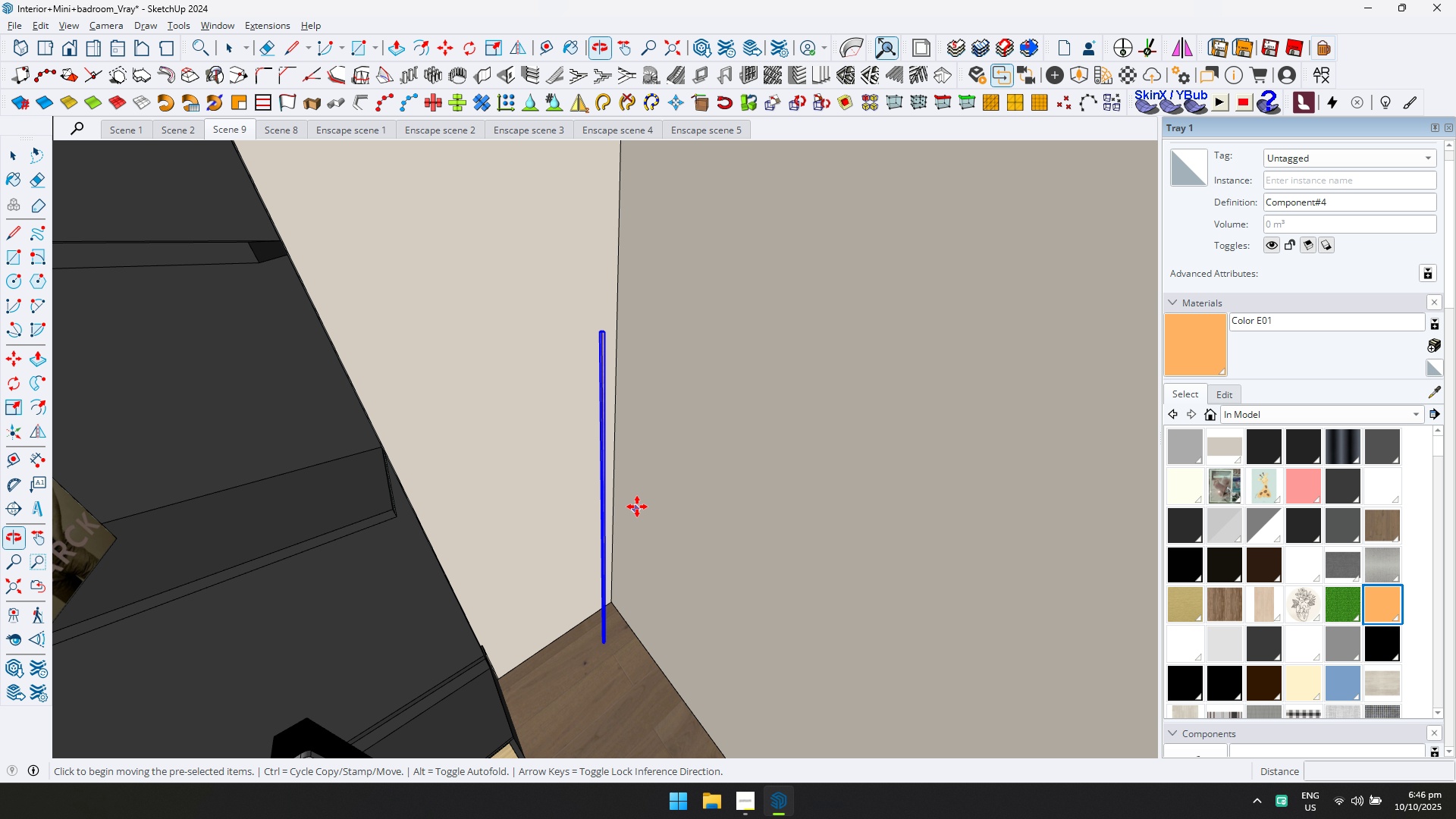 
key(S)
 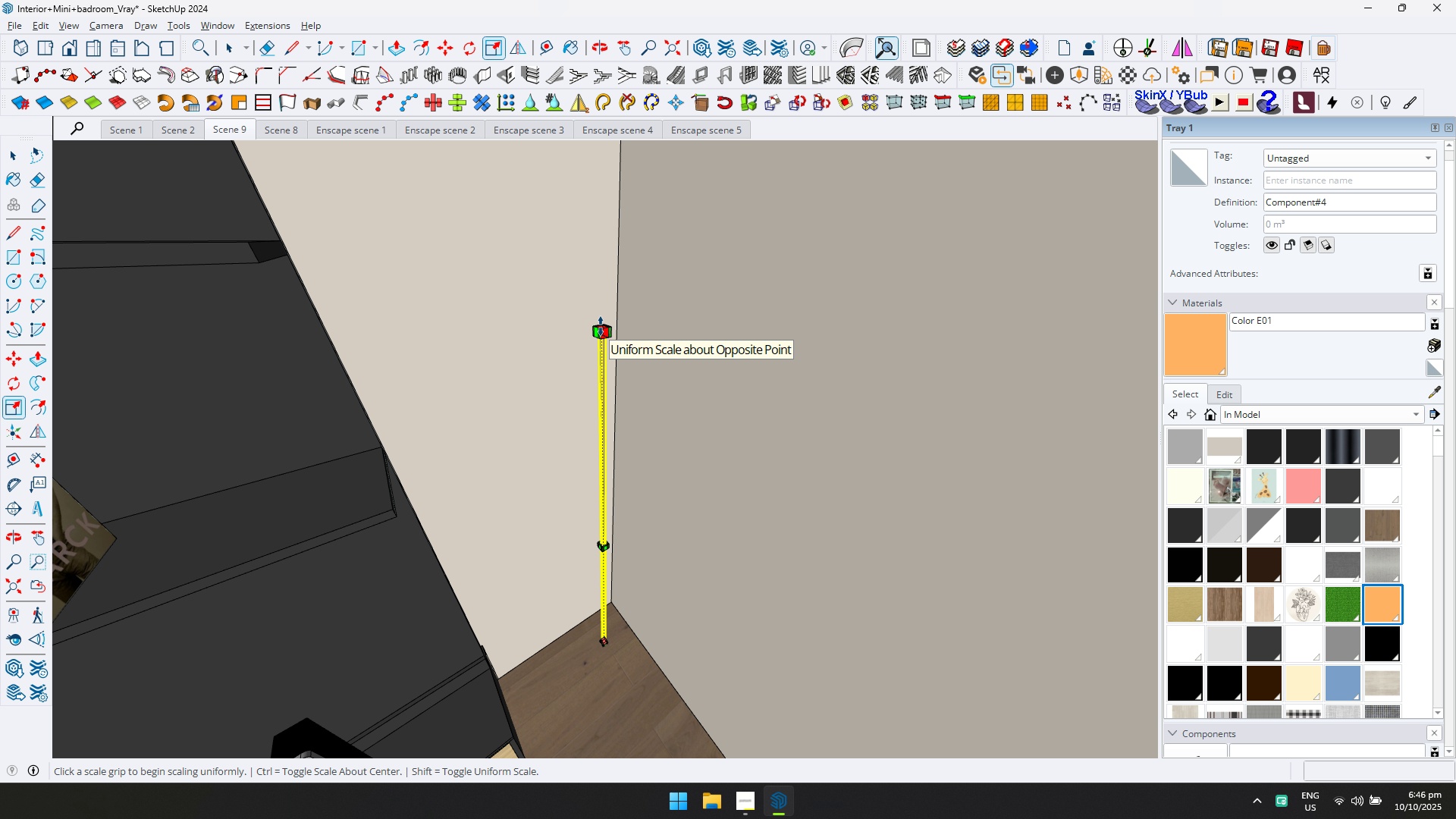 
left_click([601, 326])
 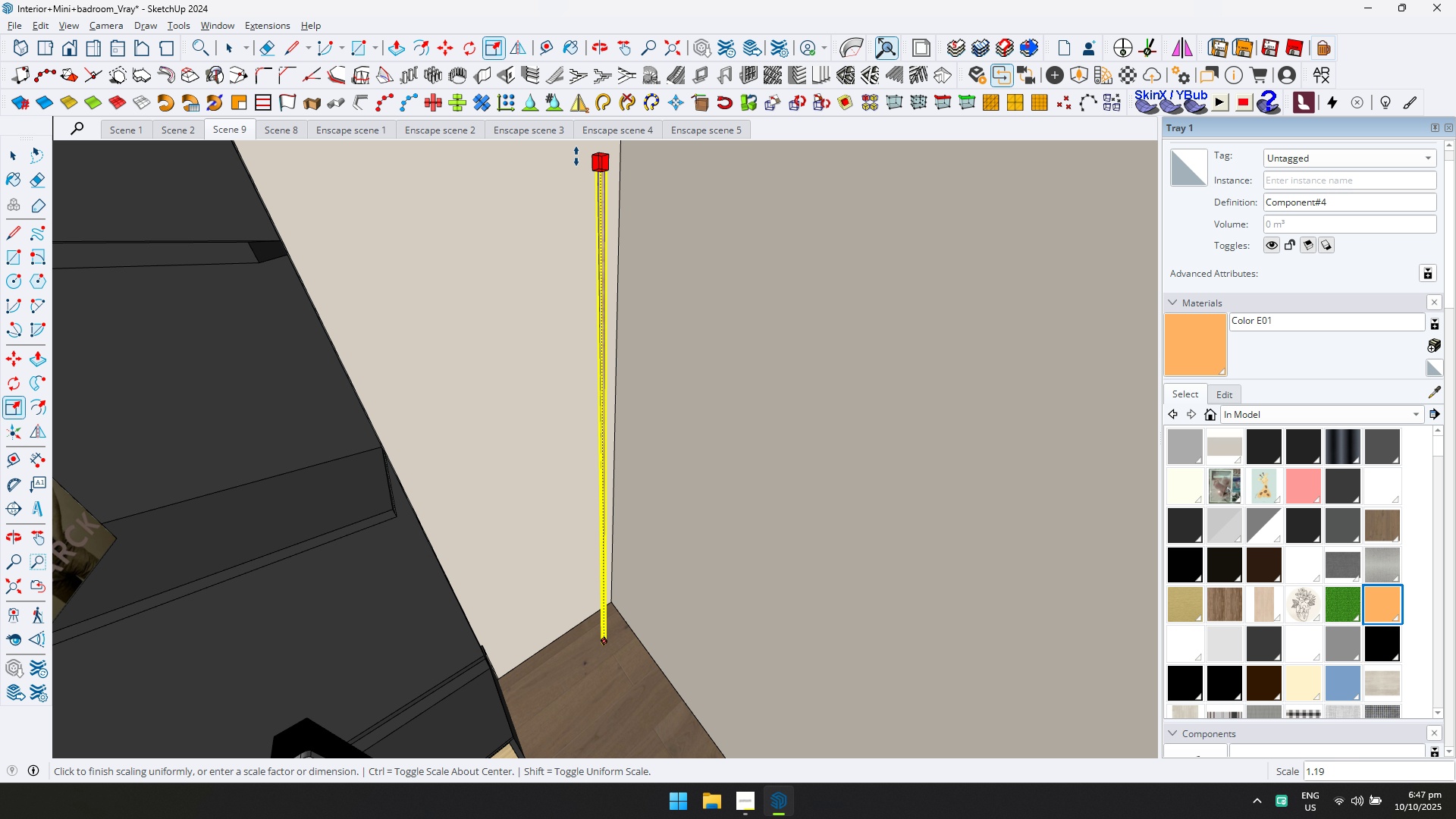 
scroll: coordinate [576, 168], scroll_direction: down, amount: 4.0
 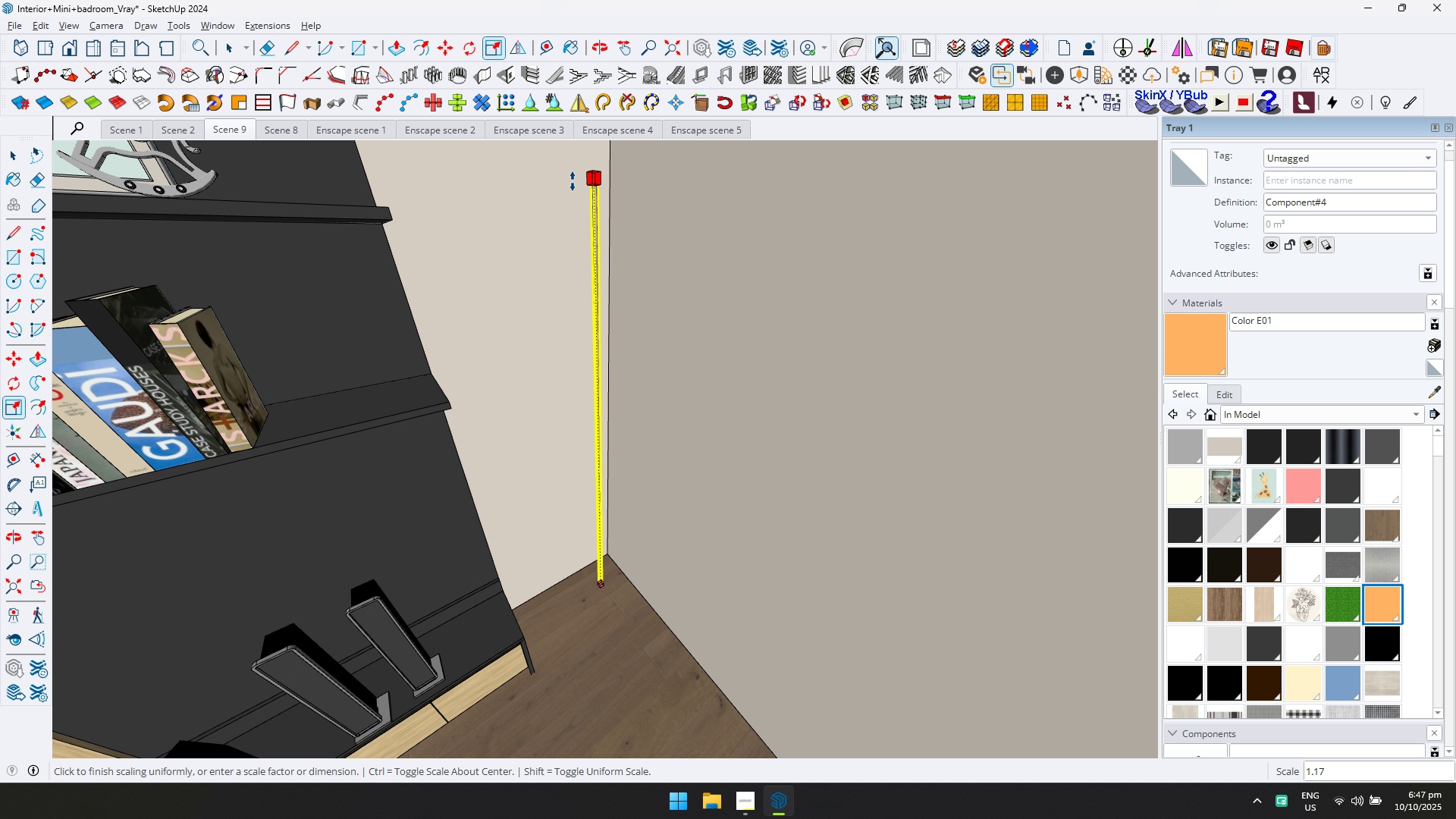 
key(Escape)
 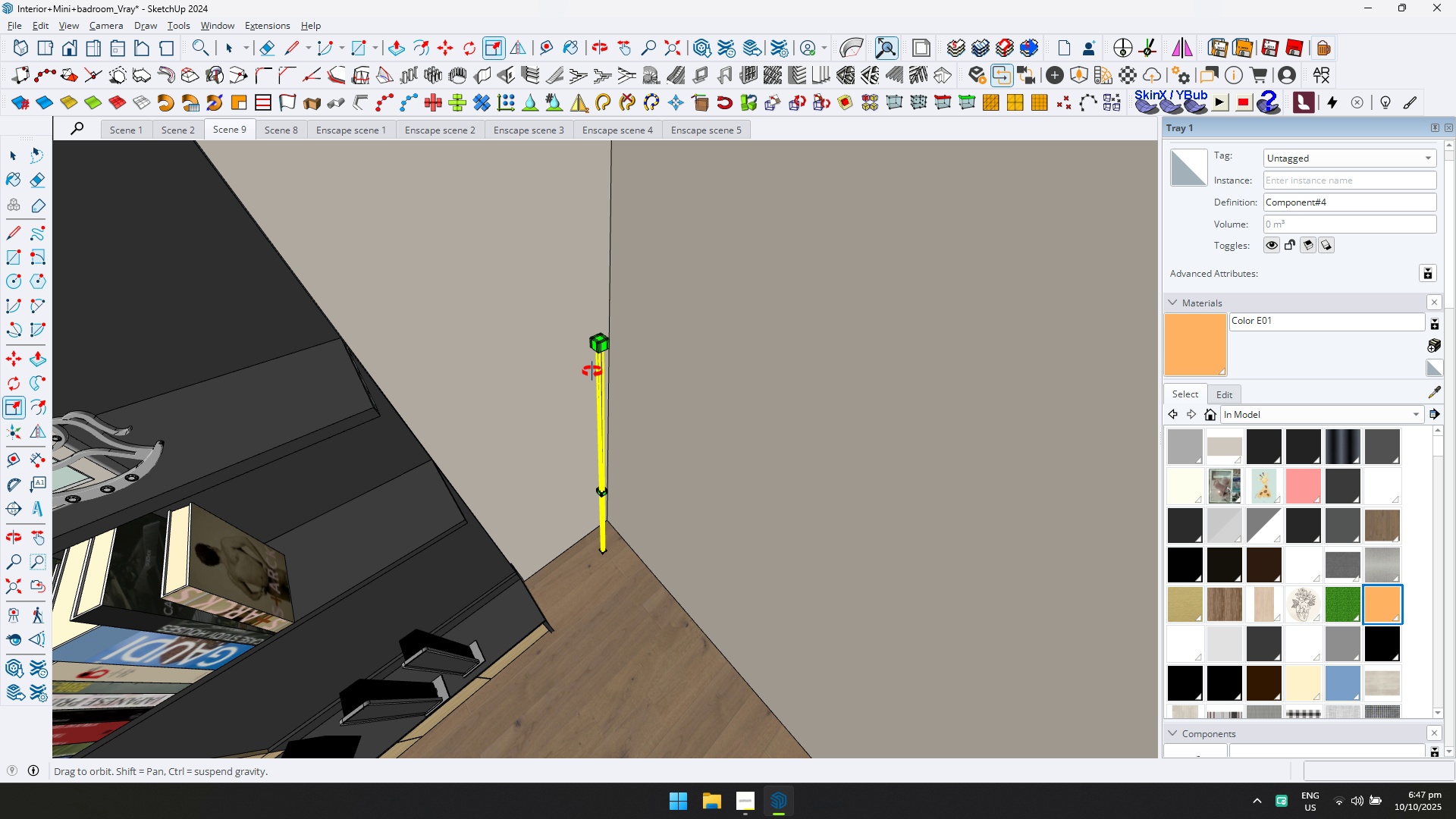 
scroll: coordinate [596, 350], scroll_direction: up, amount: 8.0
 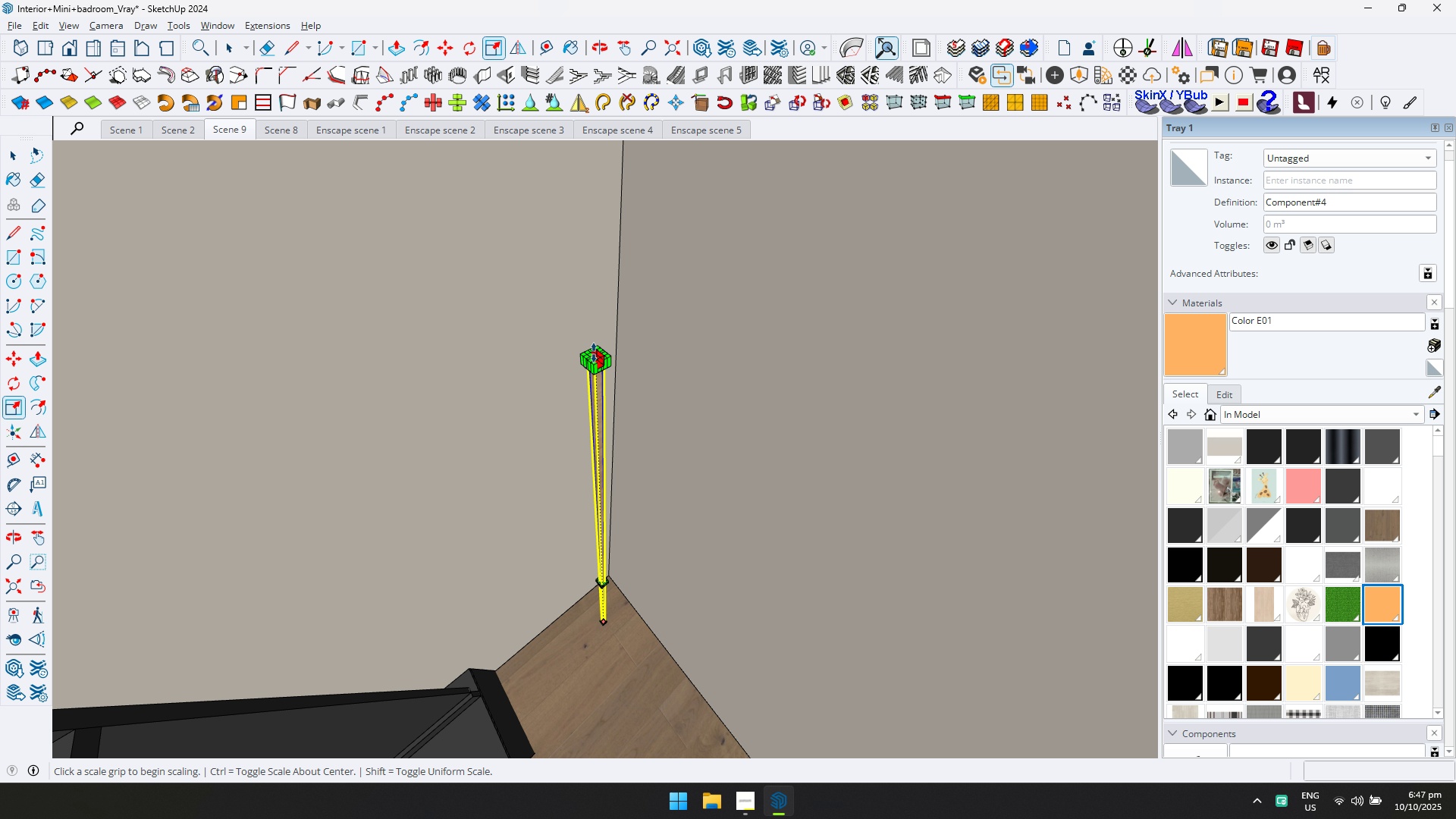 
left_click([594, 353])
 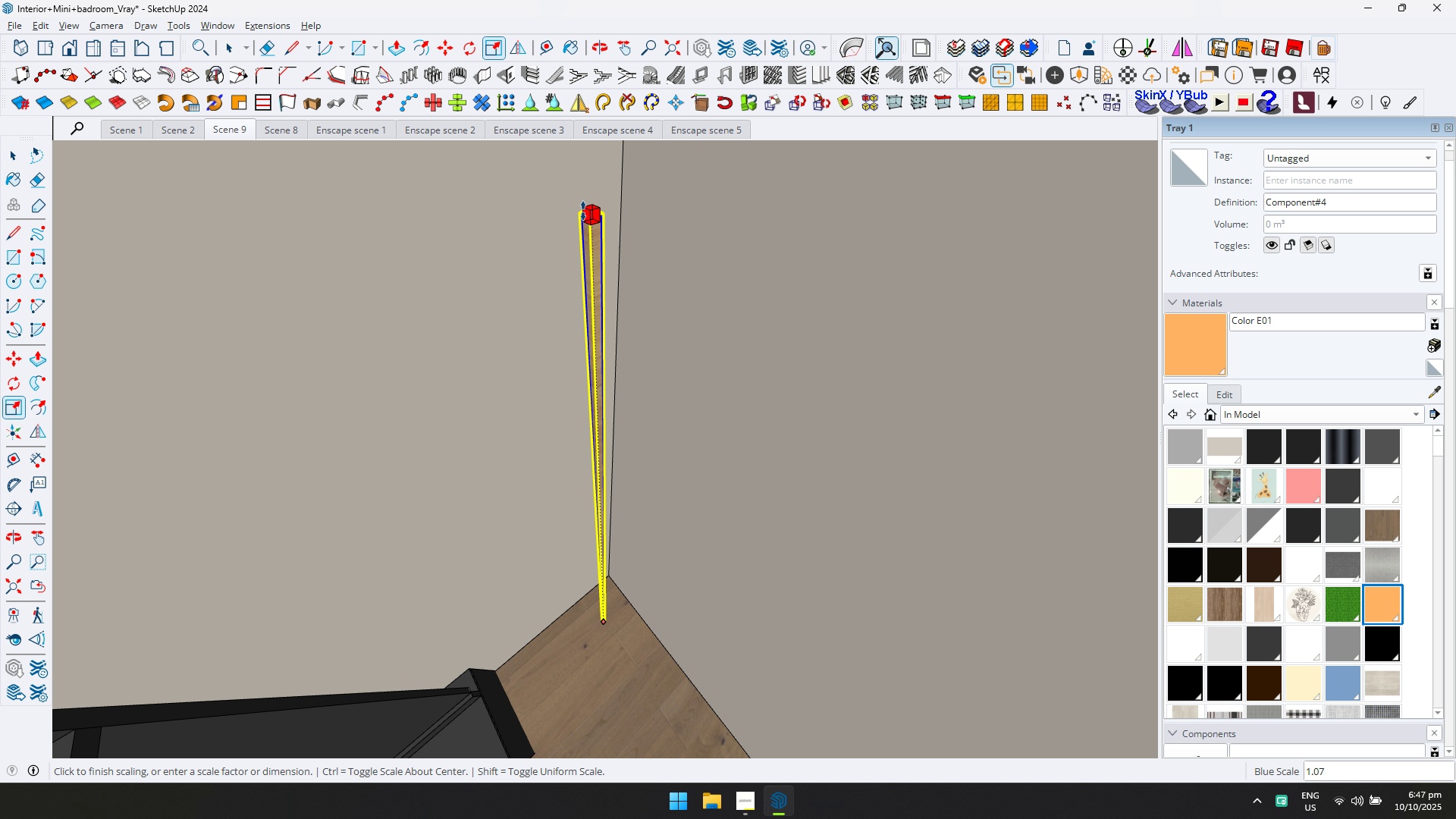 
scroll: coordinate [557, 227], scroll_direction: down, amount: 12.0
 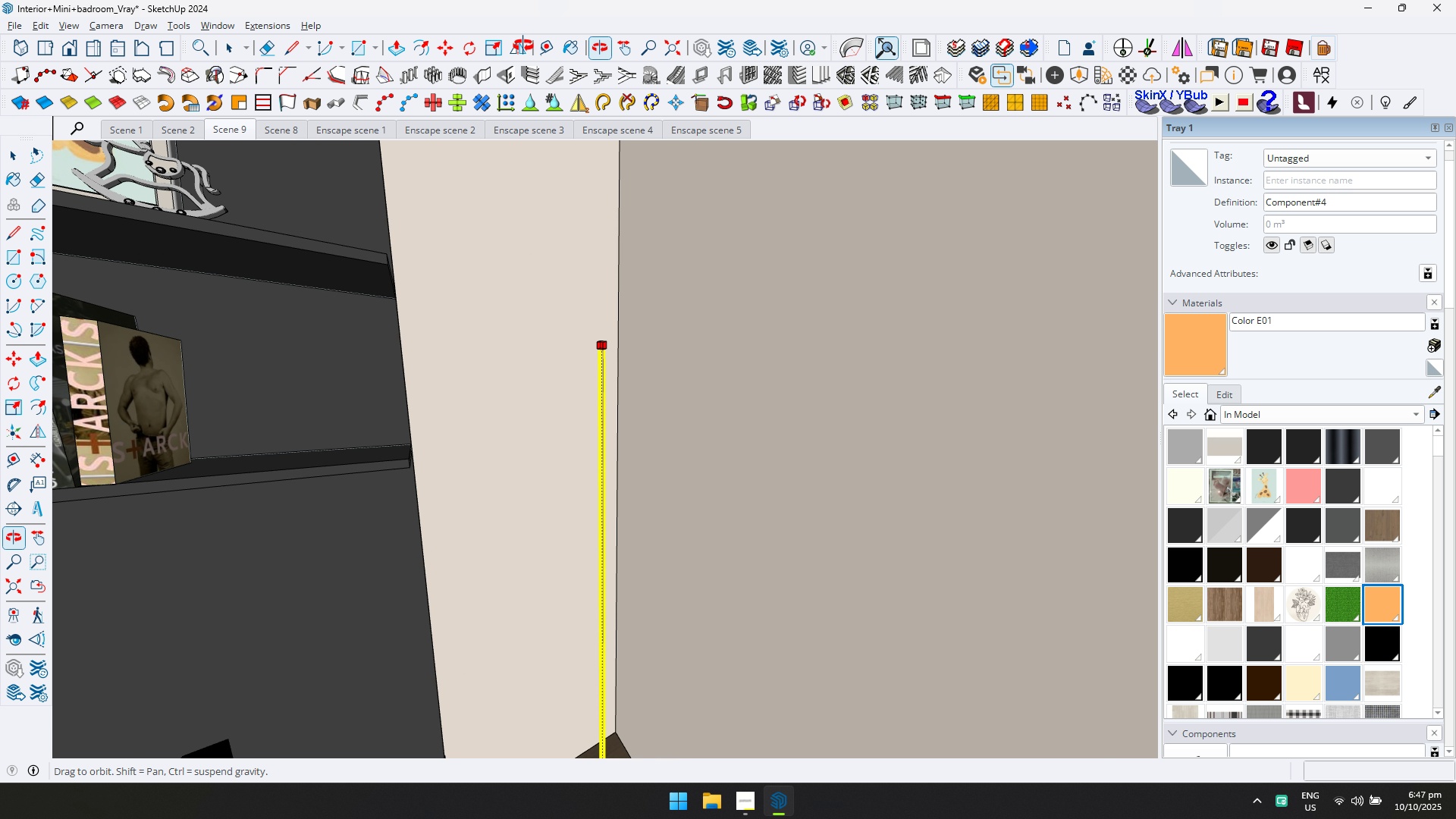 
hold_key(key=ShiftLeft, duration=0.3)
 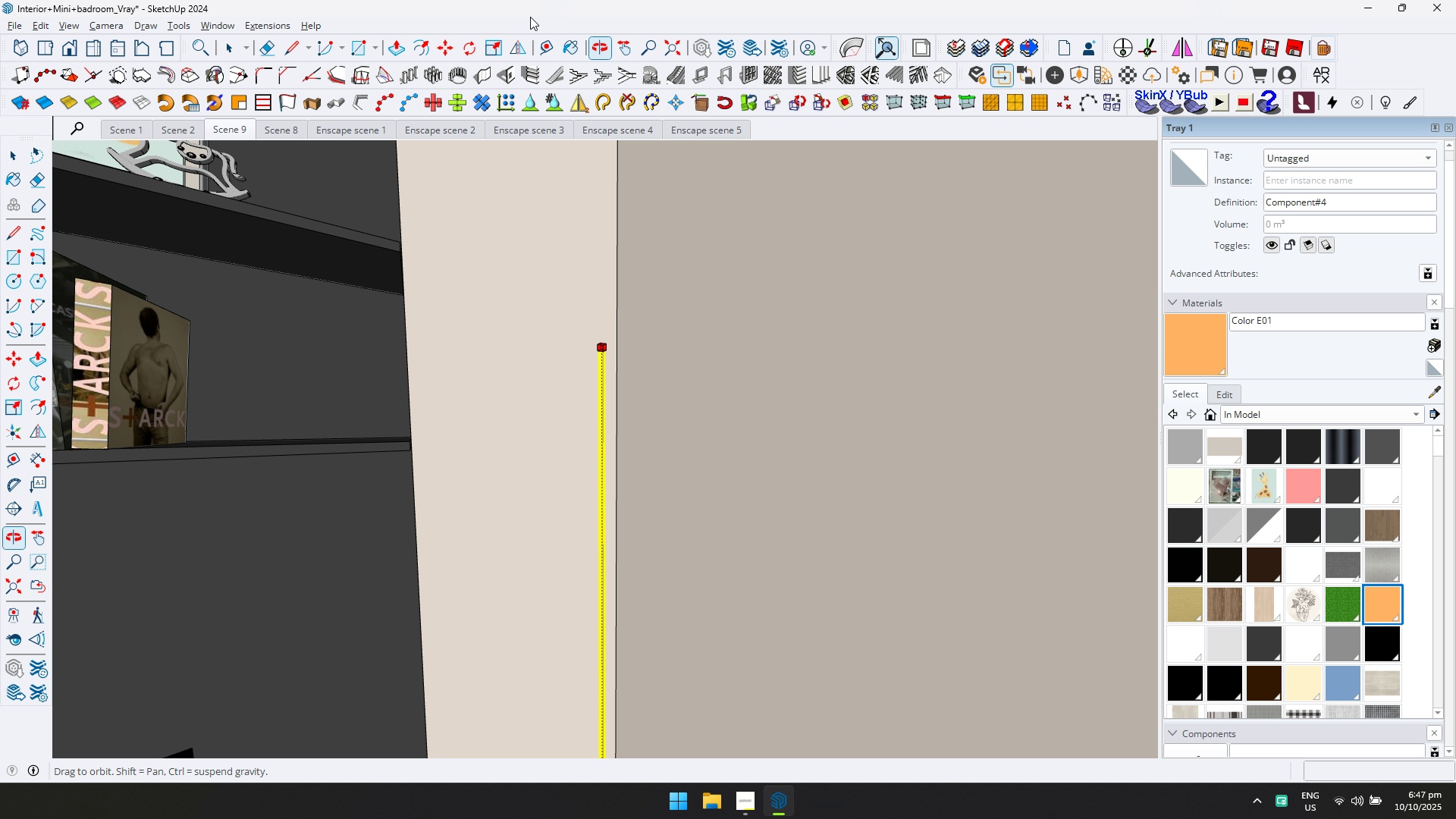 
hold_key(key=ShiftLeft, duration=0.42)
scroll: coordinate [569, 243], scroll_direction: down, amount: 1.0
 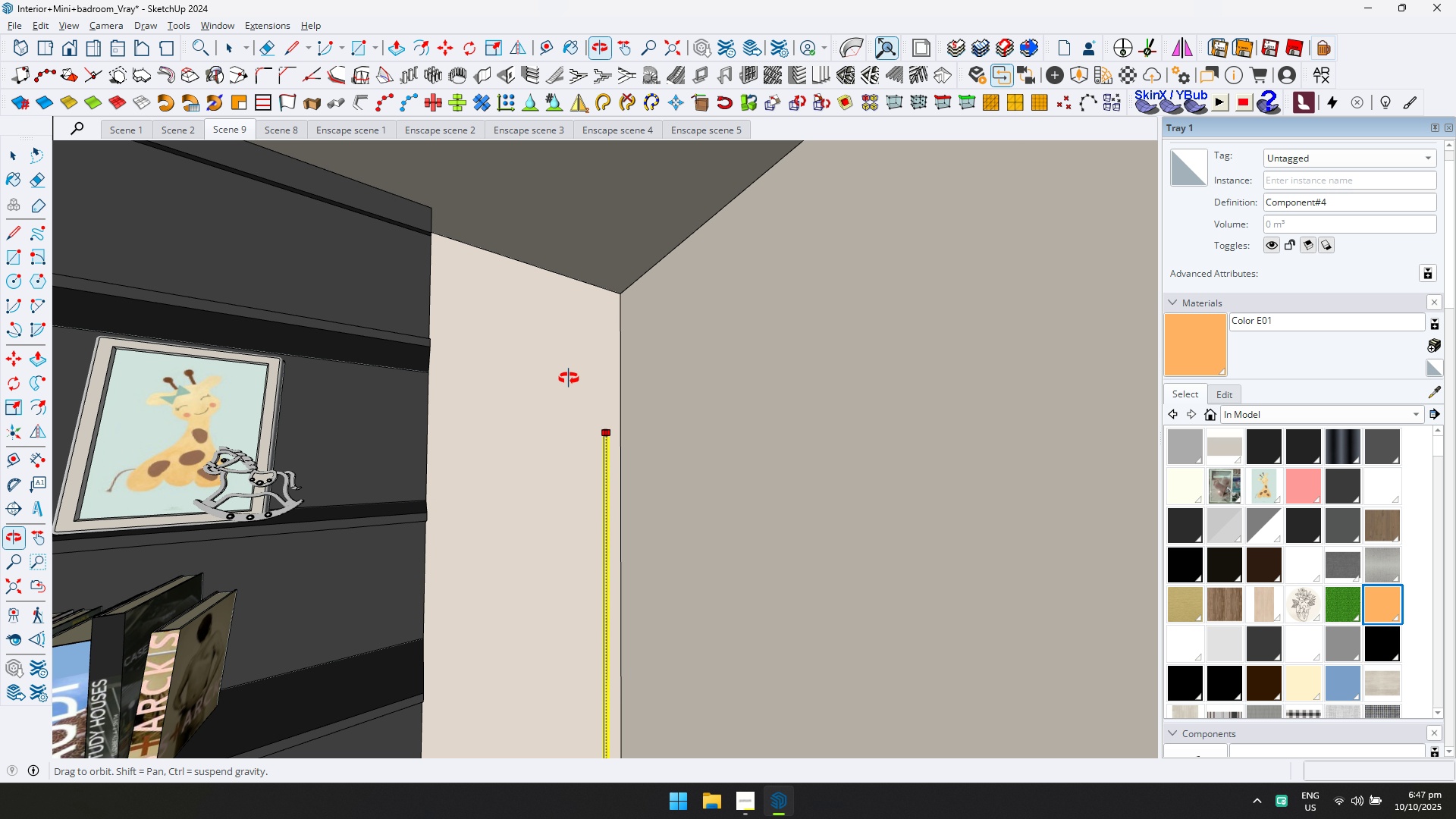 
key(Escape)
 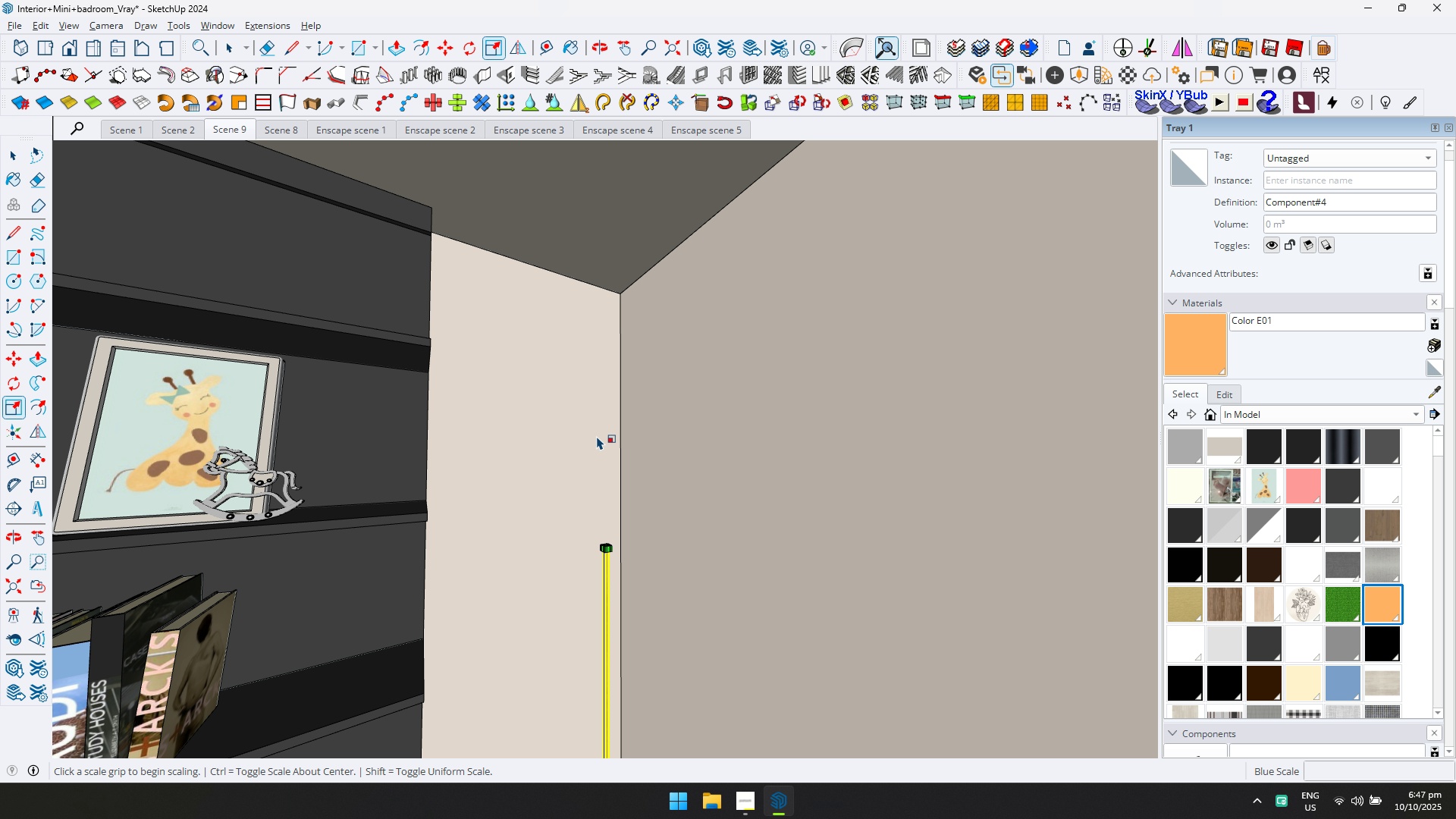 
key(Delete)
 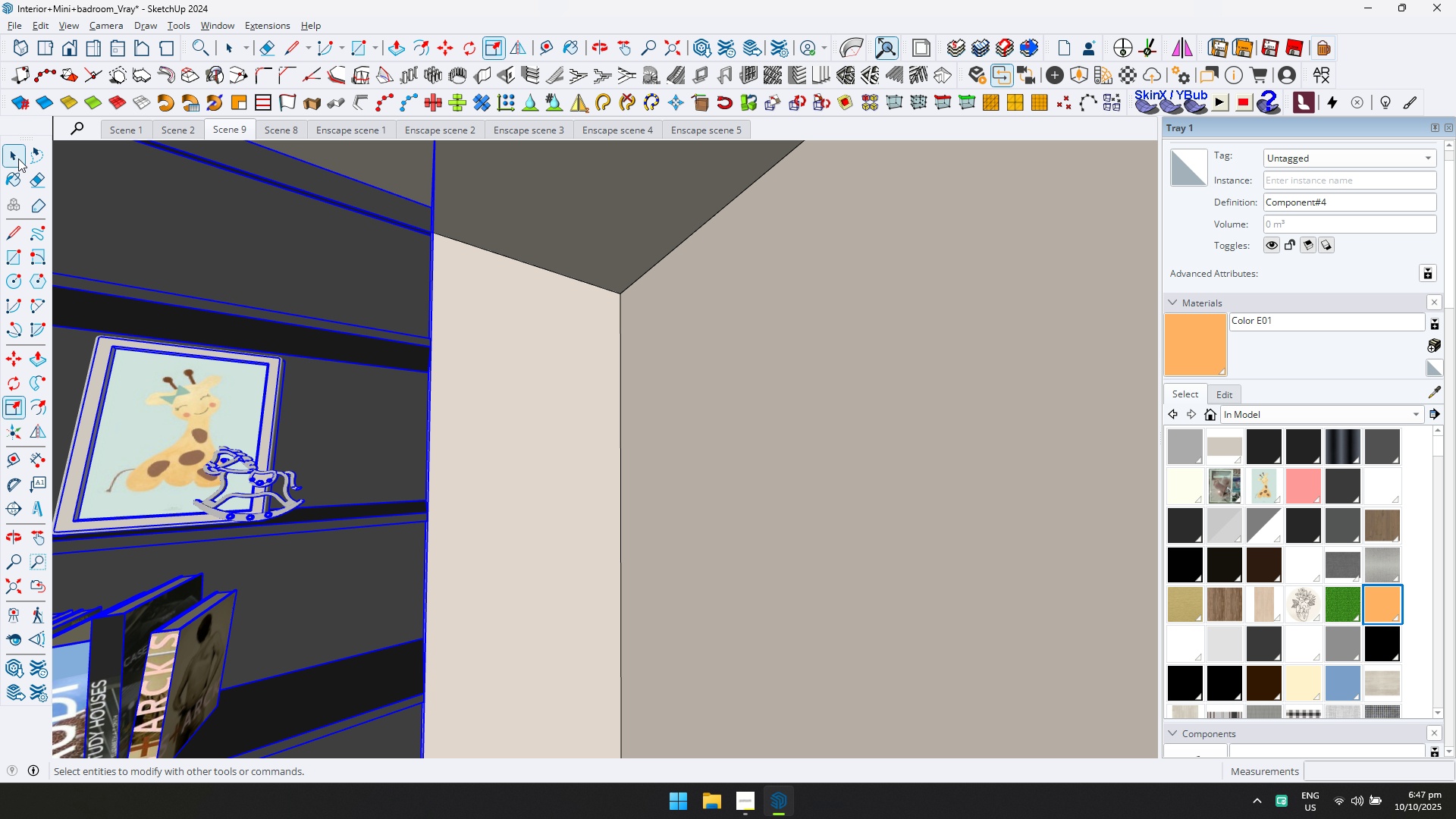 
left_click([11, 155])
 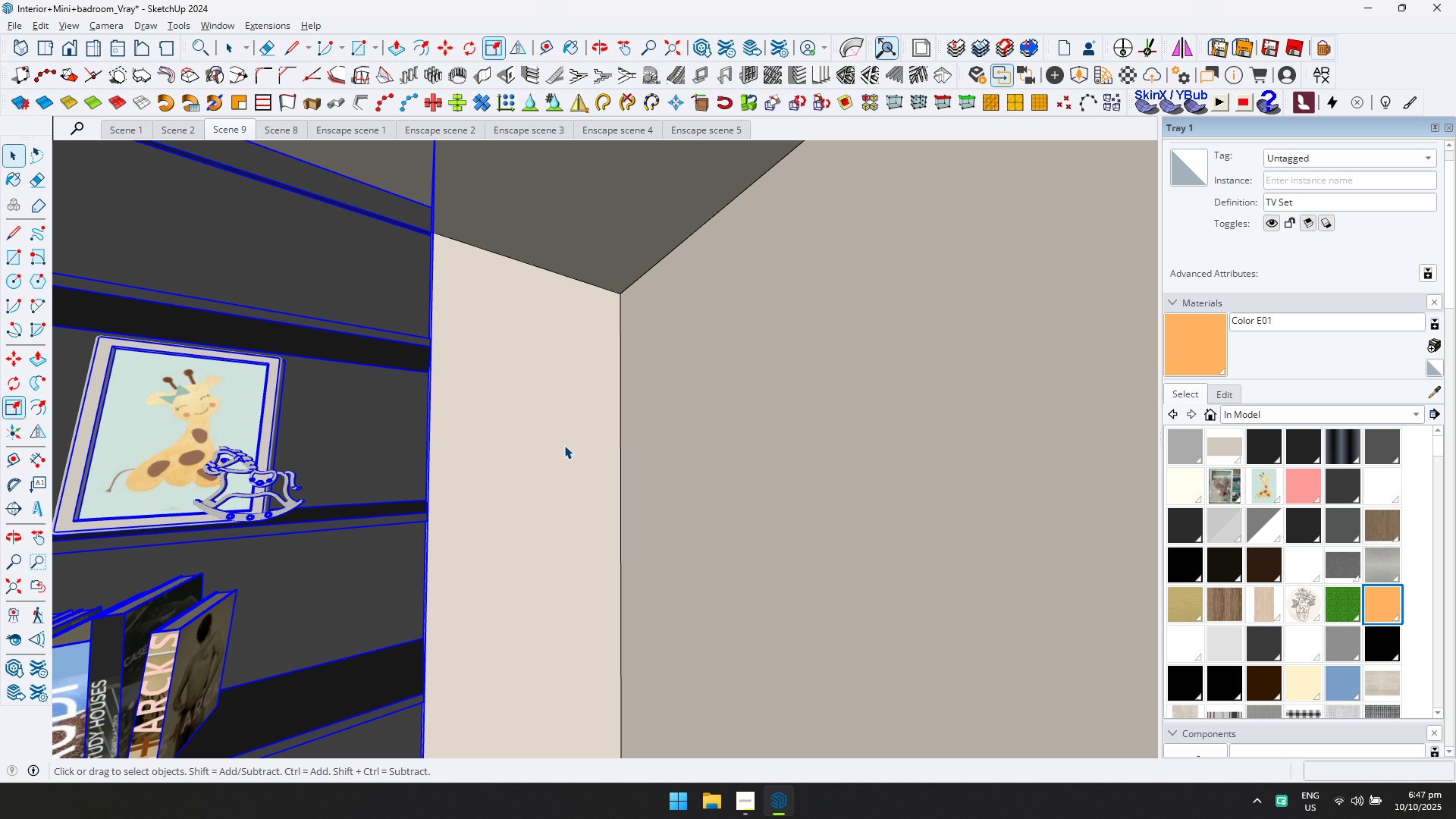 
scroll: coordinate [592, 469], scroll_direction: down, amount: 5.0
 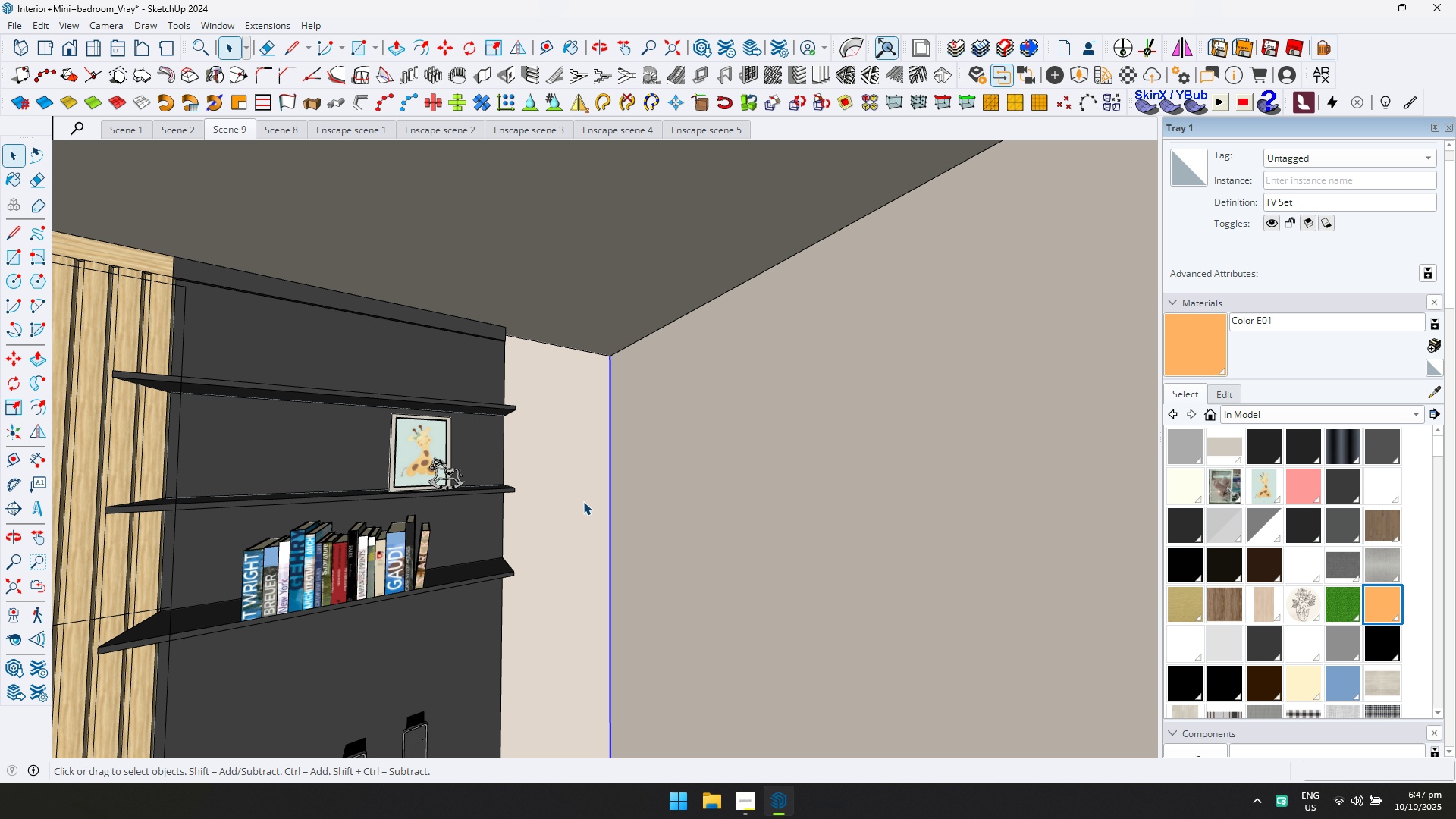 
double_click([583, 501])
 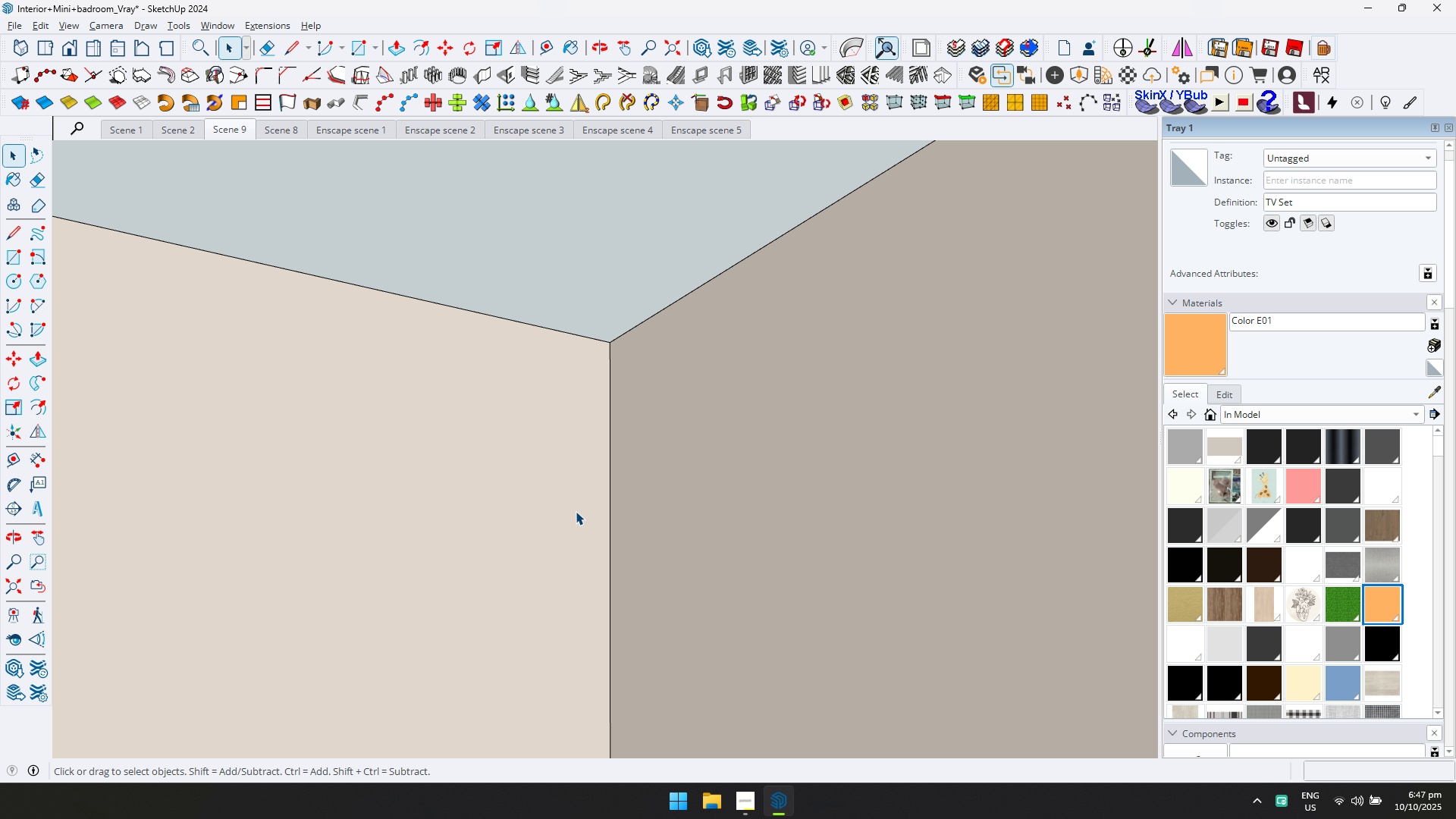 
scroll: coordinate [574, 512], scroll_direction: down, amount: 4.0
 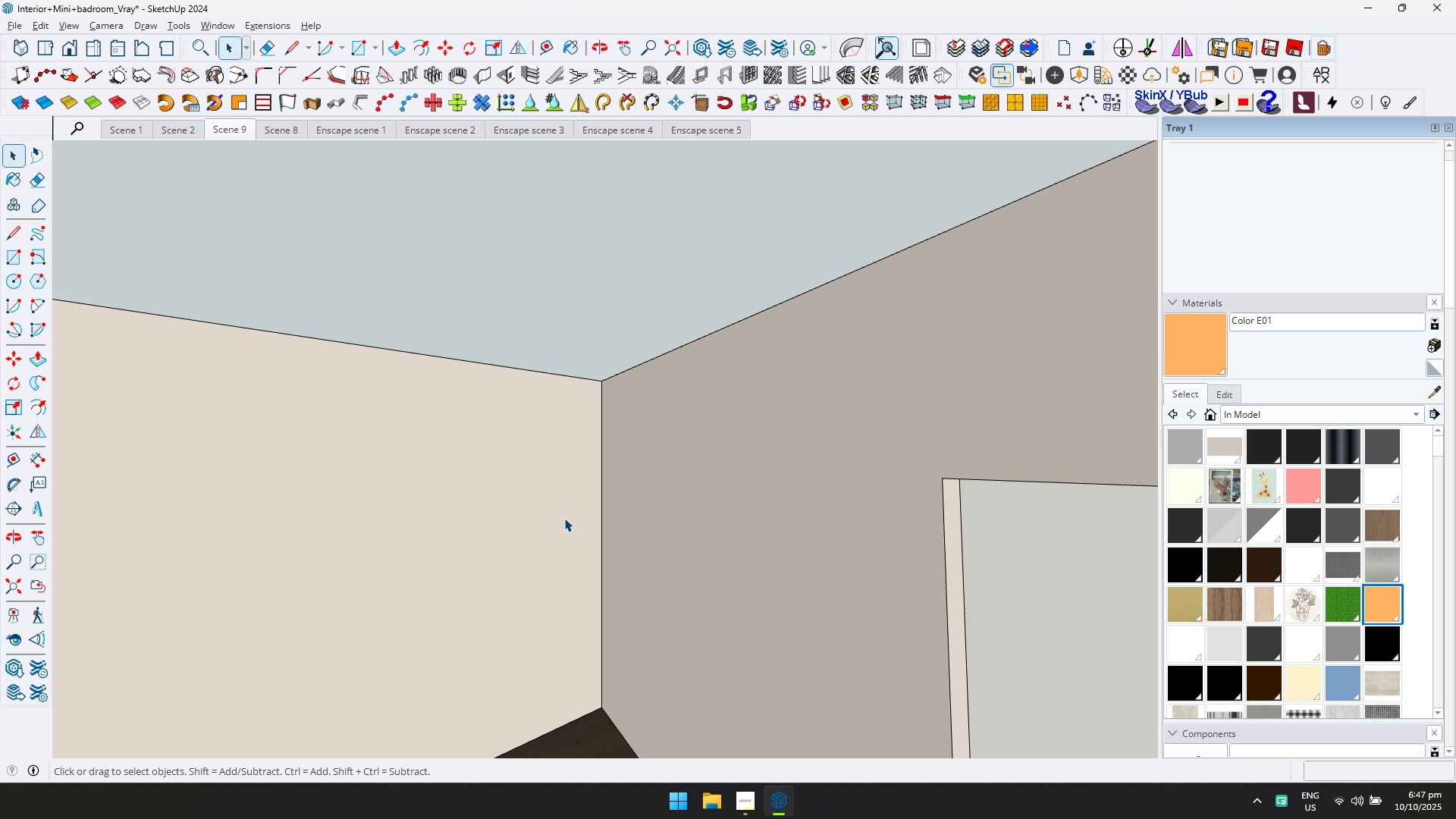 
left_click([564, 518])
 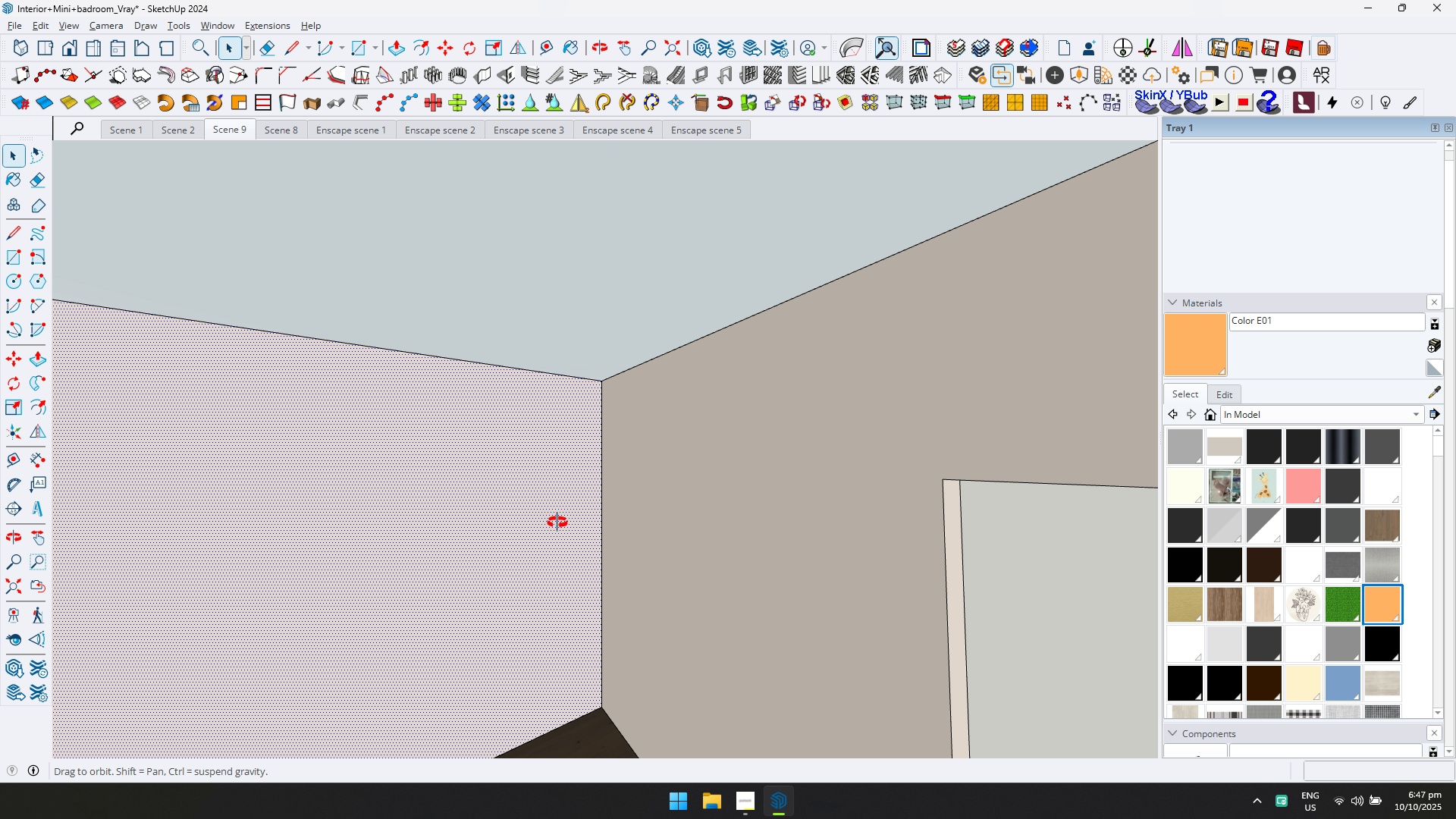 
scroll: coordinate [541, 531], scroll_direction: down, amount: 1.0
 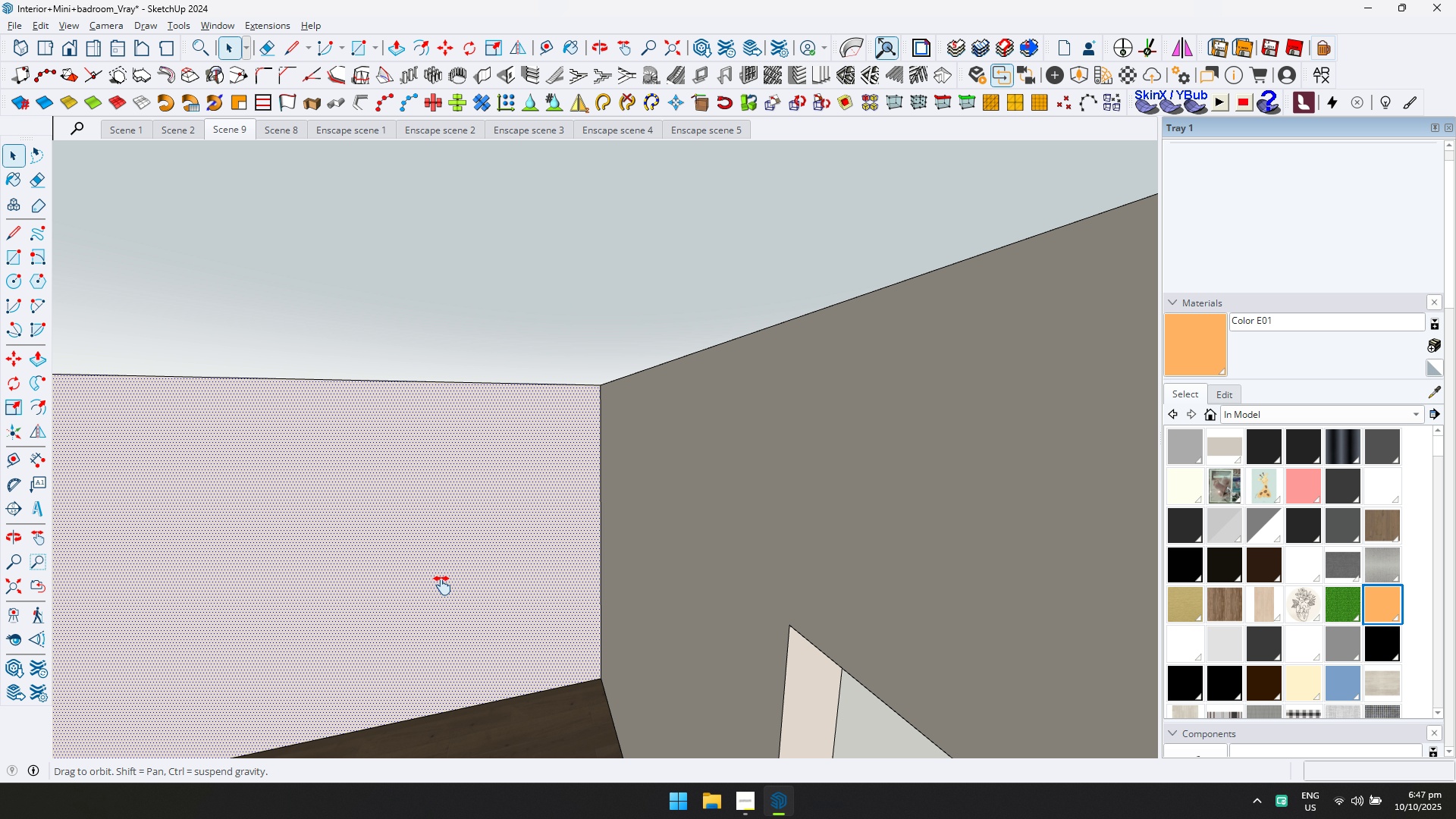 
hold_key(key=ShiftLeft, duration=0.51)
 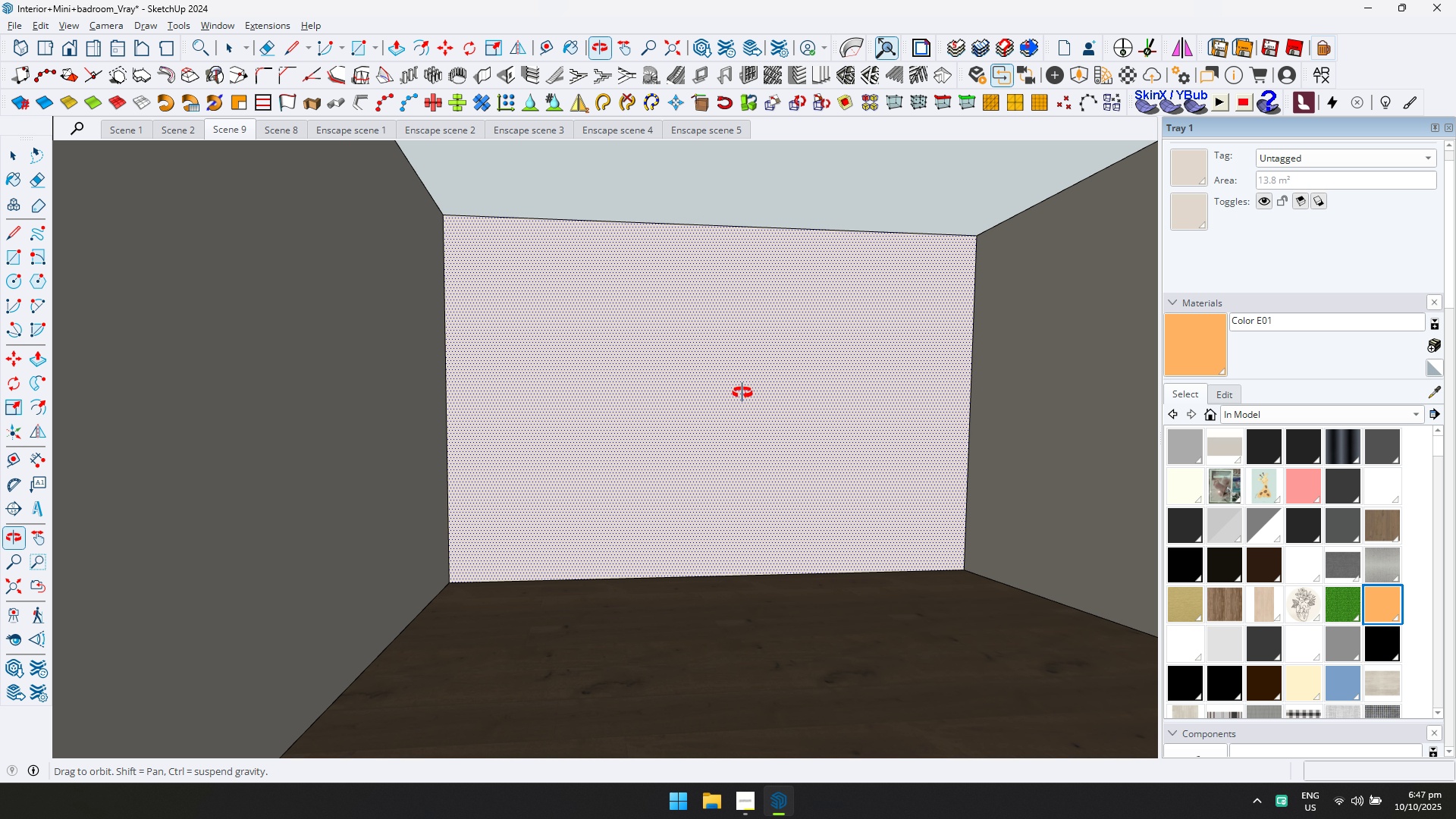 
hold_key(key=ShiftLeft, duration=0.51)
 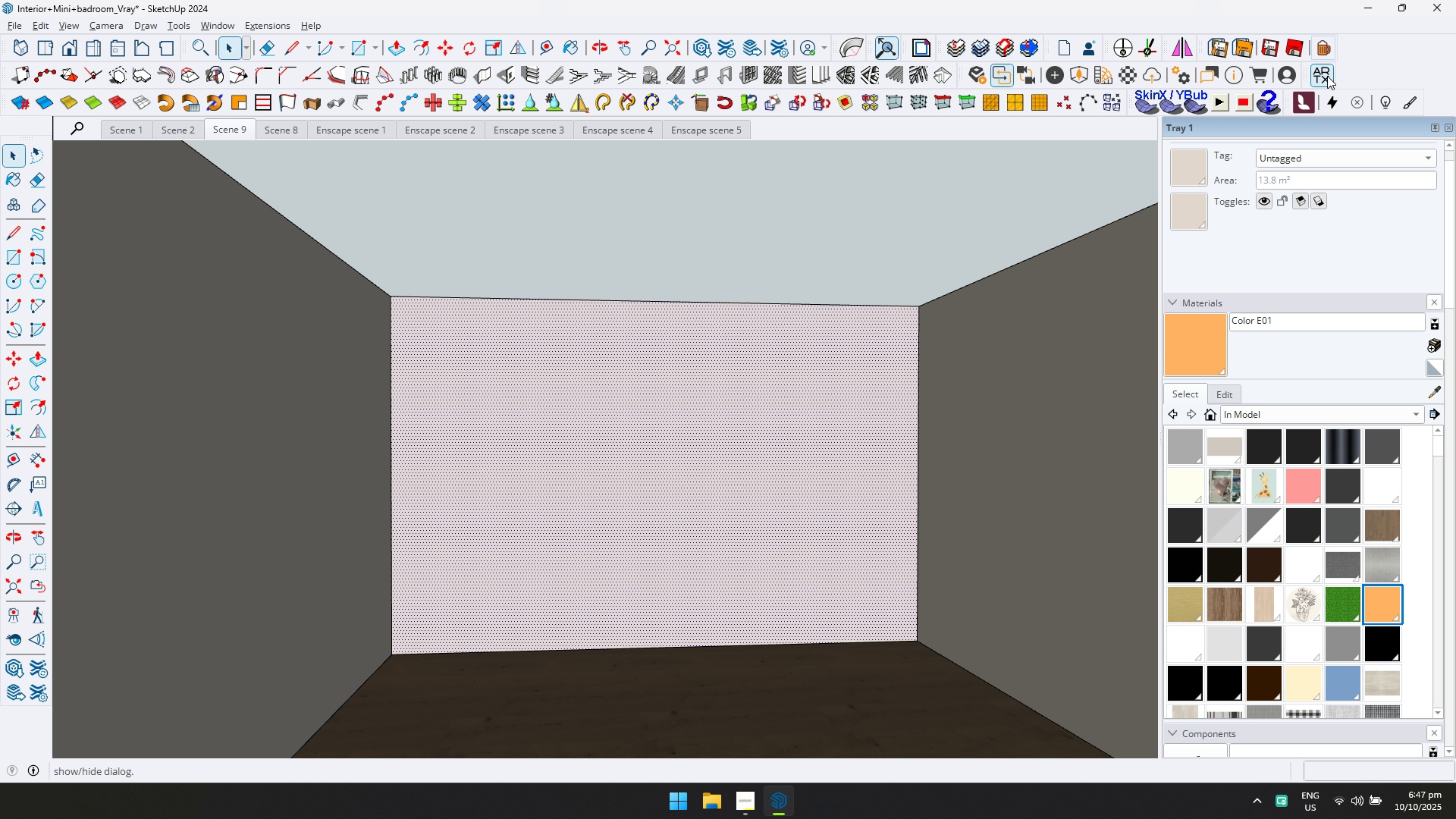 
scroll: coordinate [645, 439], scroll_direction: down, amount: 1.0
 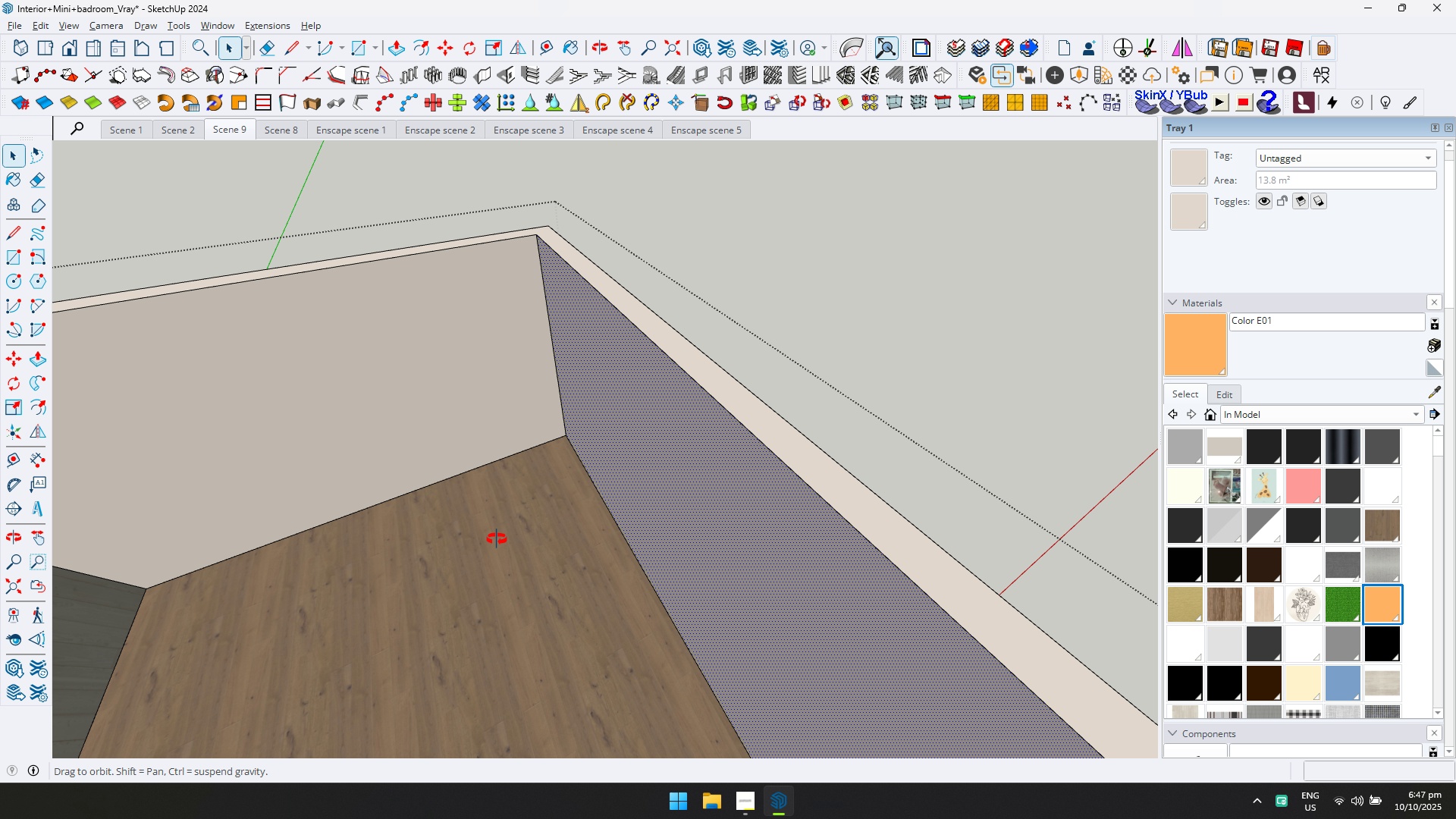 
hold_key(key=ShiftLeft, duration=0.31)
 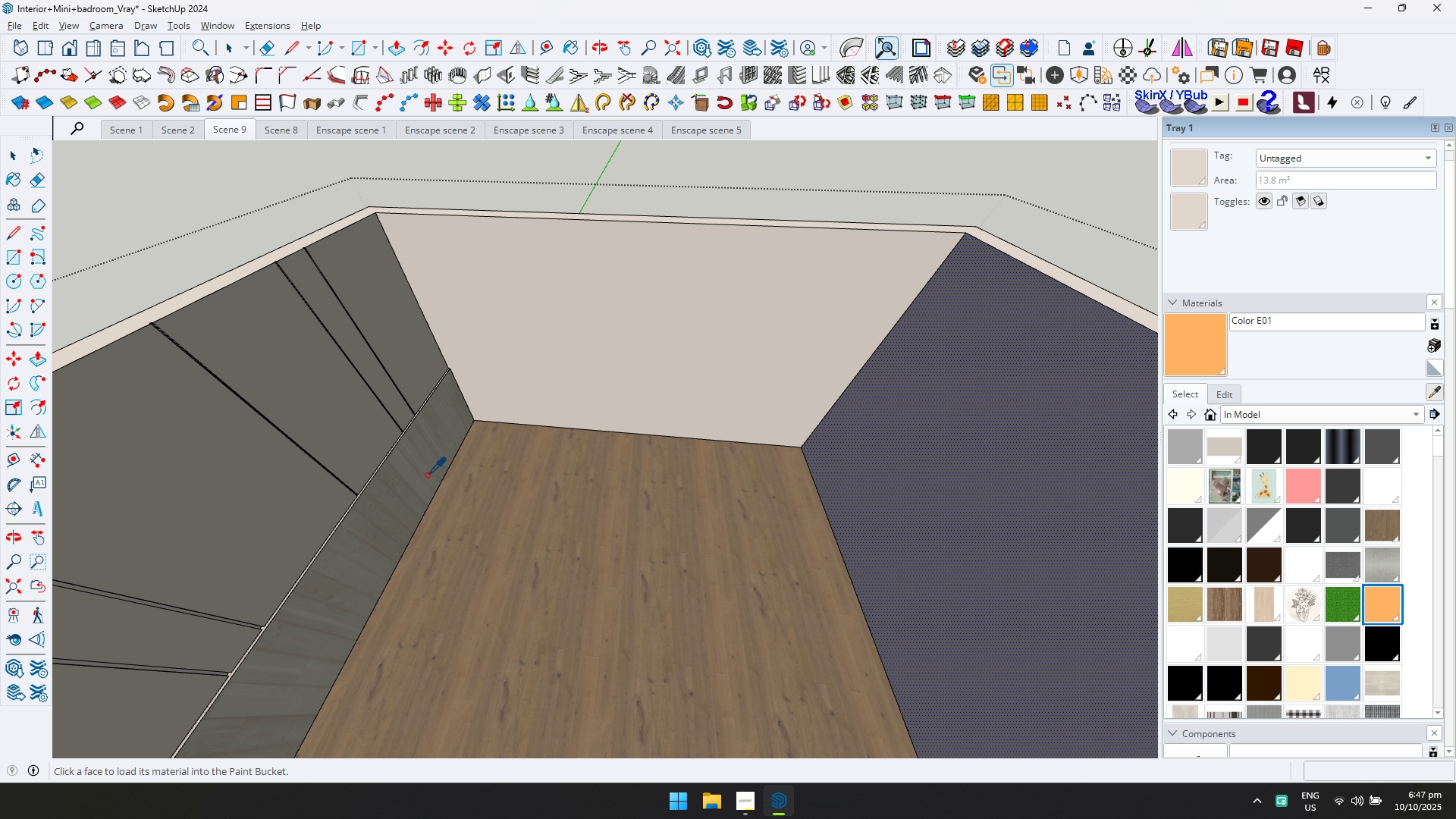 
double_click([1066, 518])
 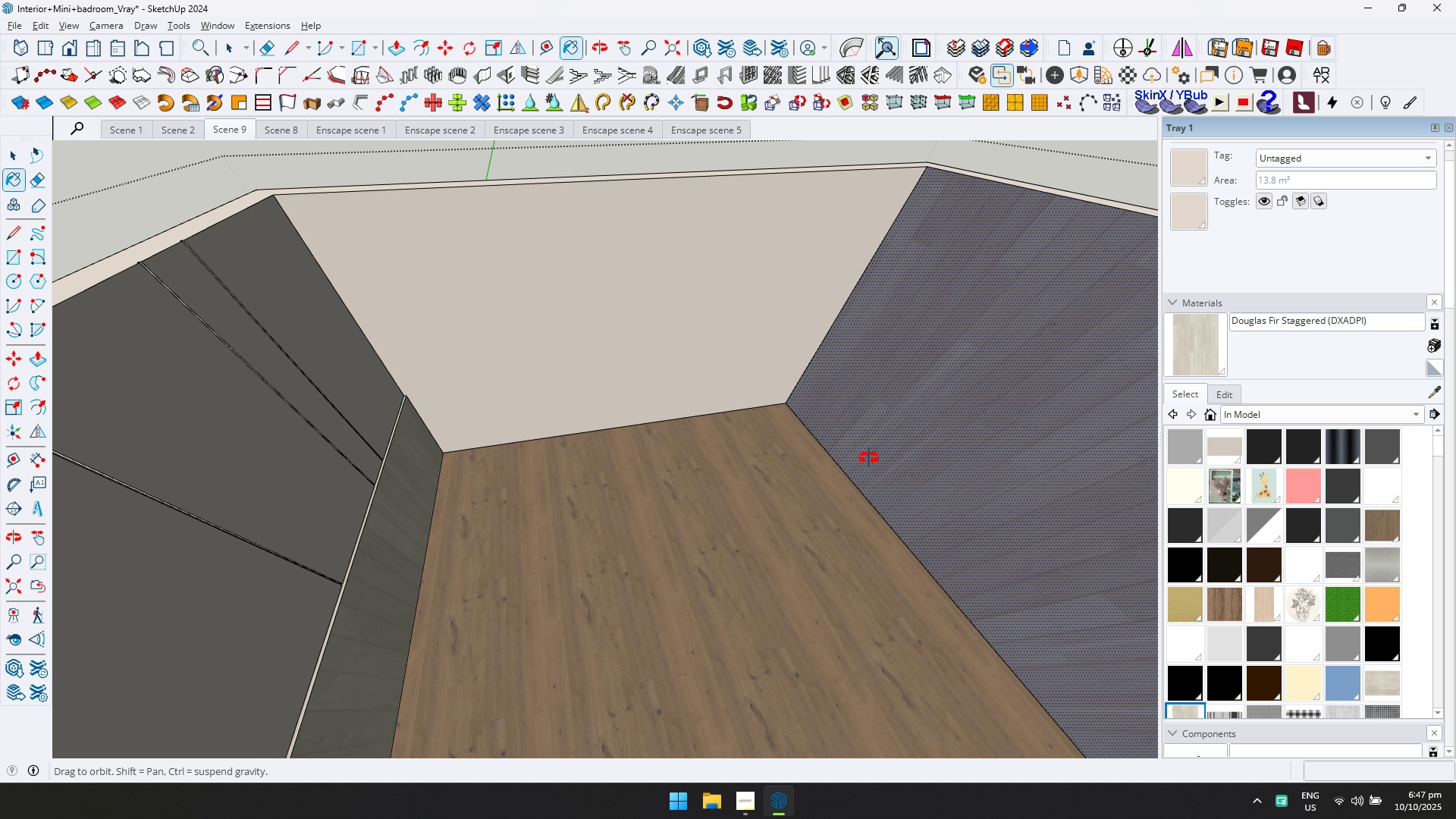 
hold_key(key=ShiftLeft, duration=0.31)
 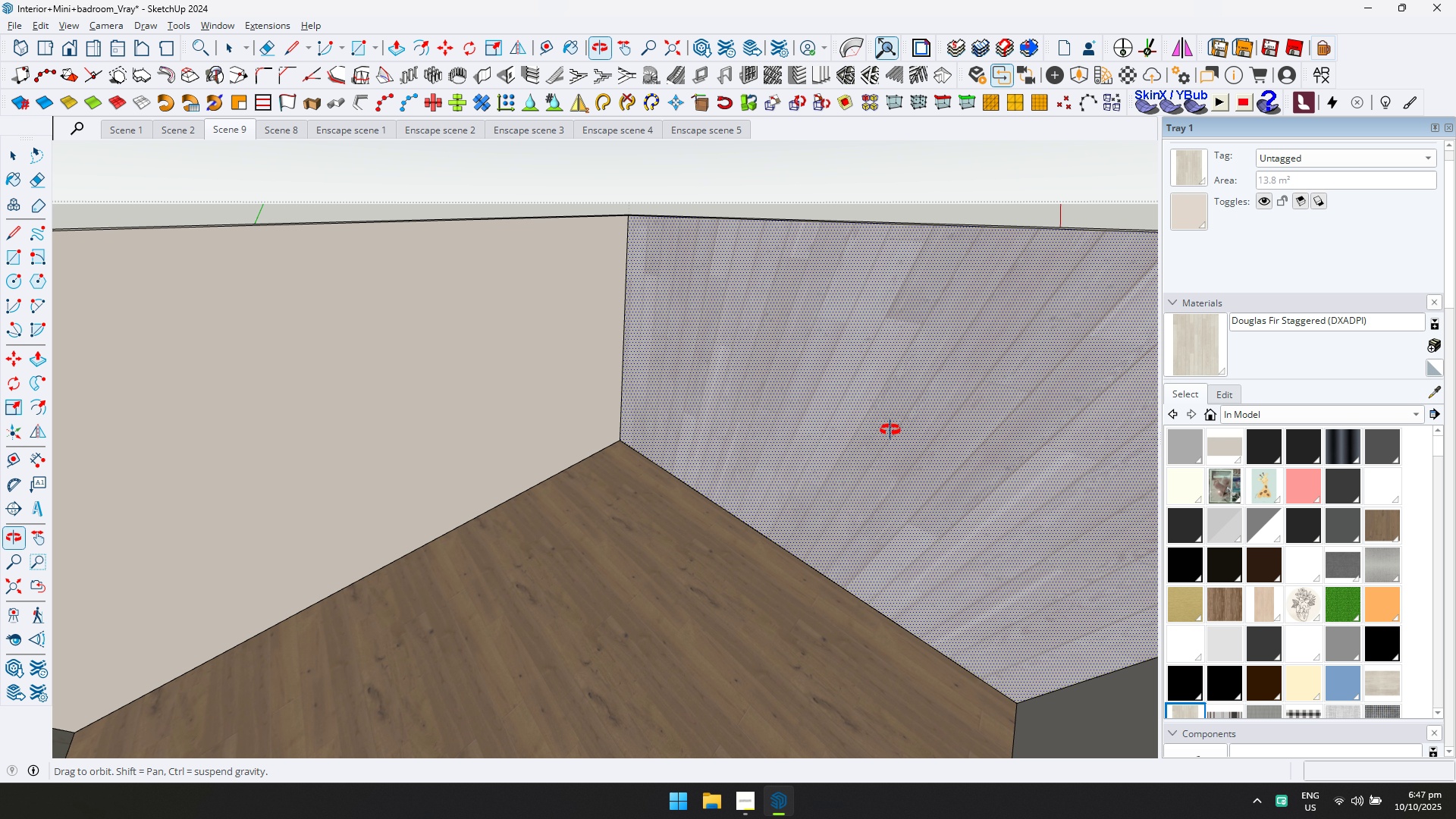 
scroll: coordinate [887, 430], scroll_direction: up, amount: 5.0
 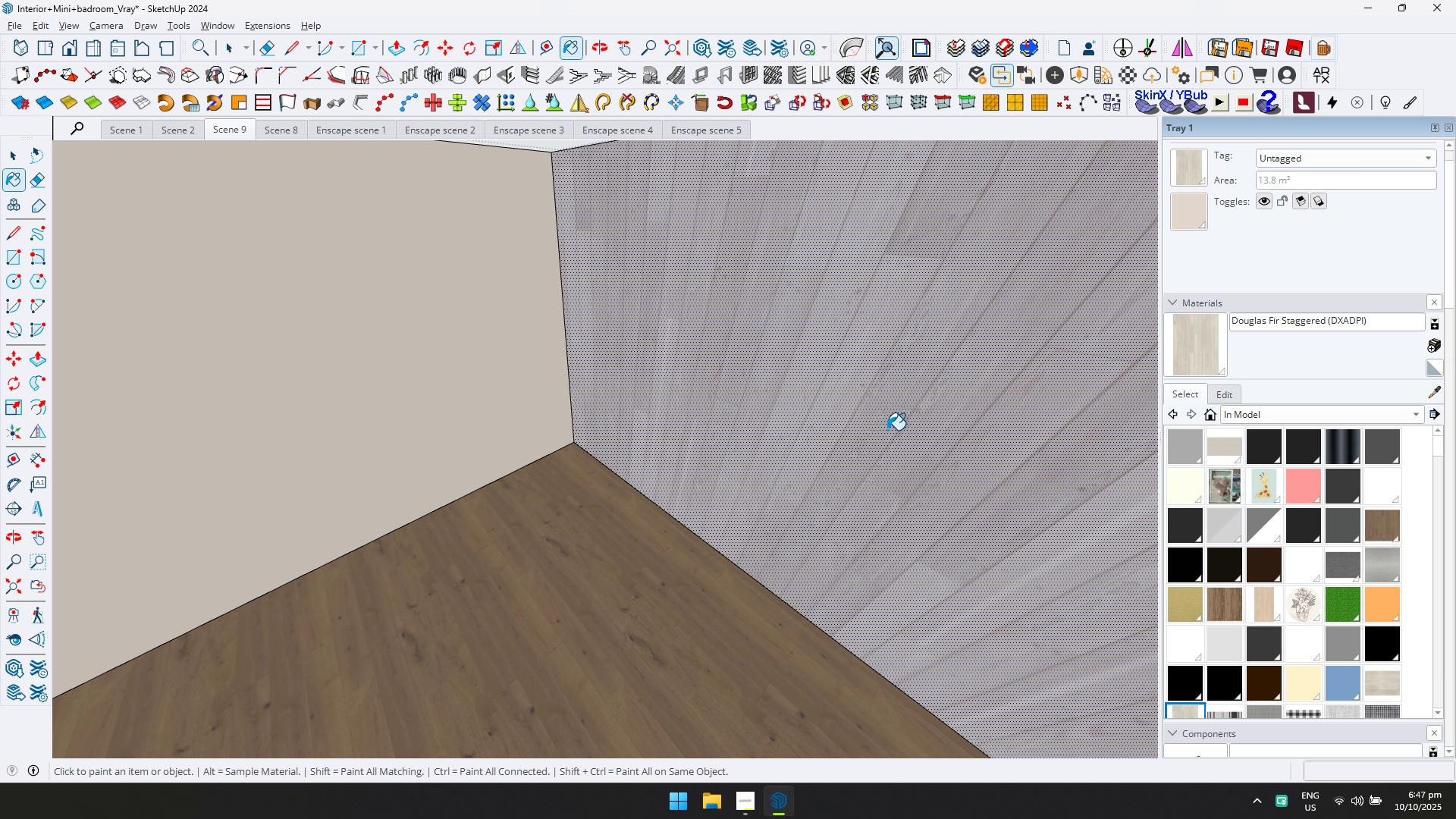 
key(D)
 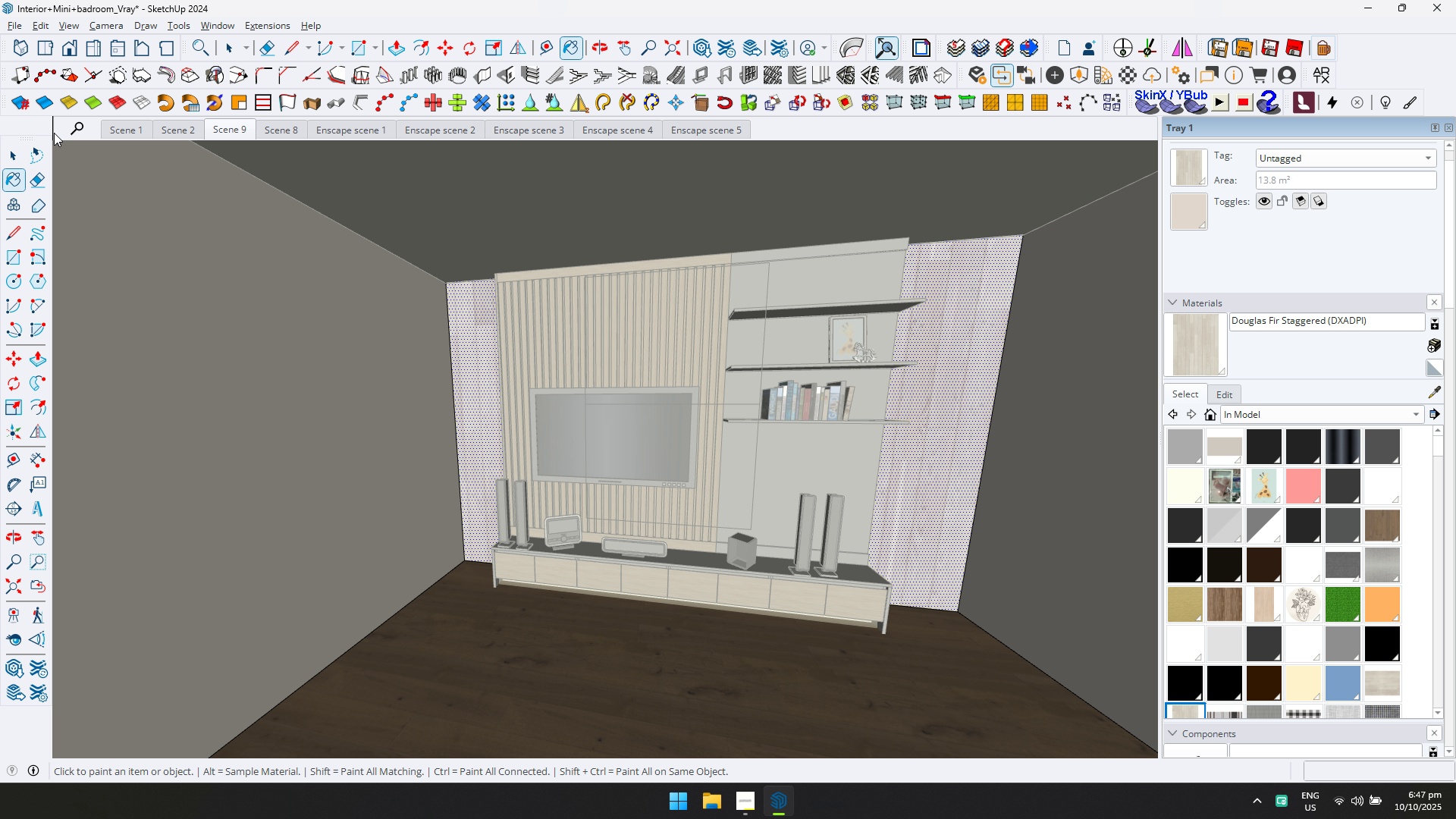 
key(Escape)
 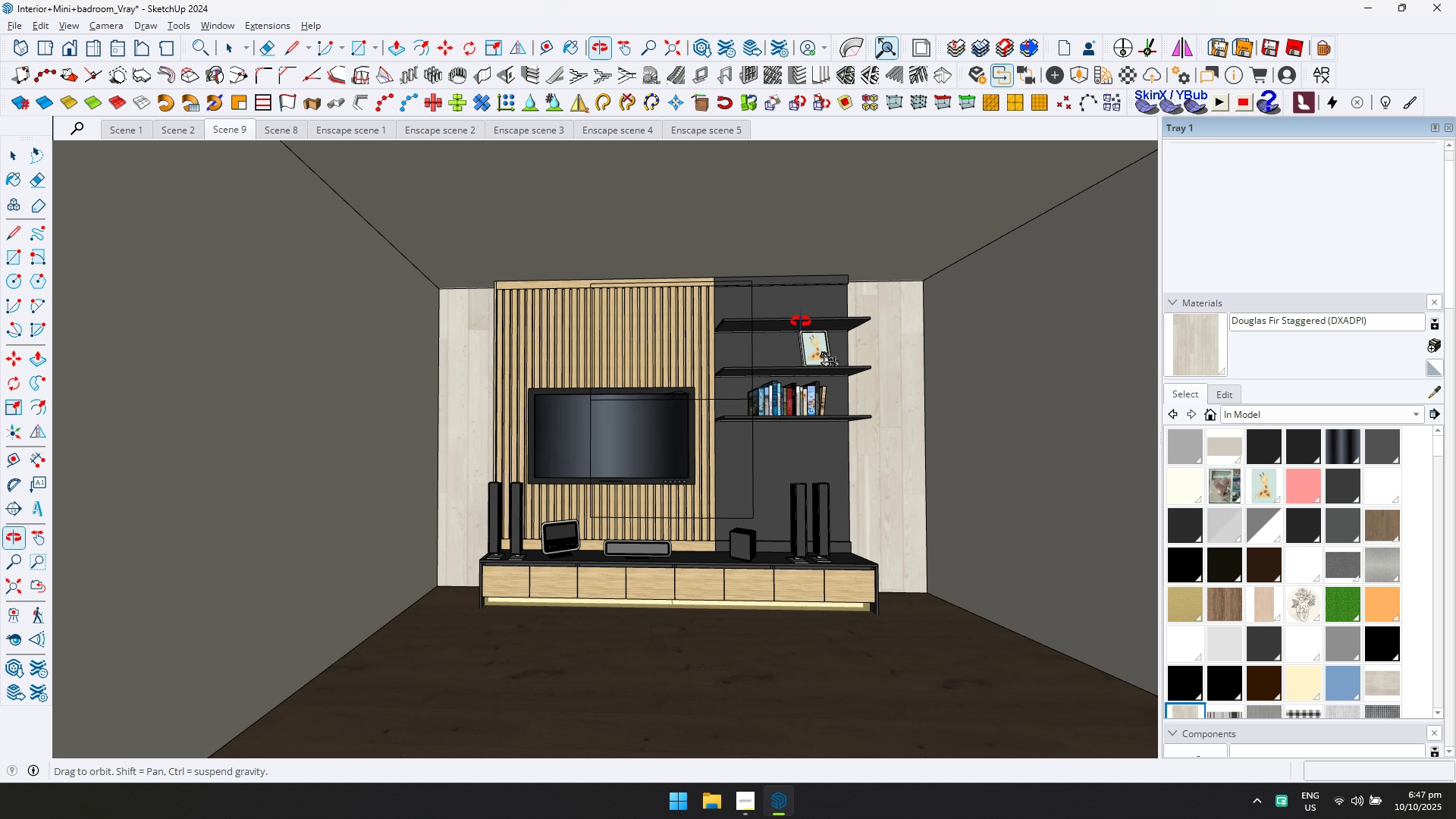 
key(Escape)
 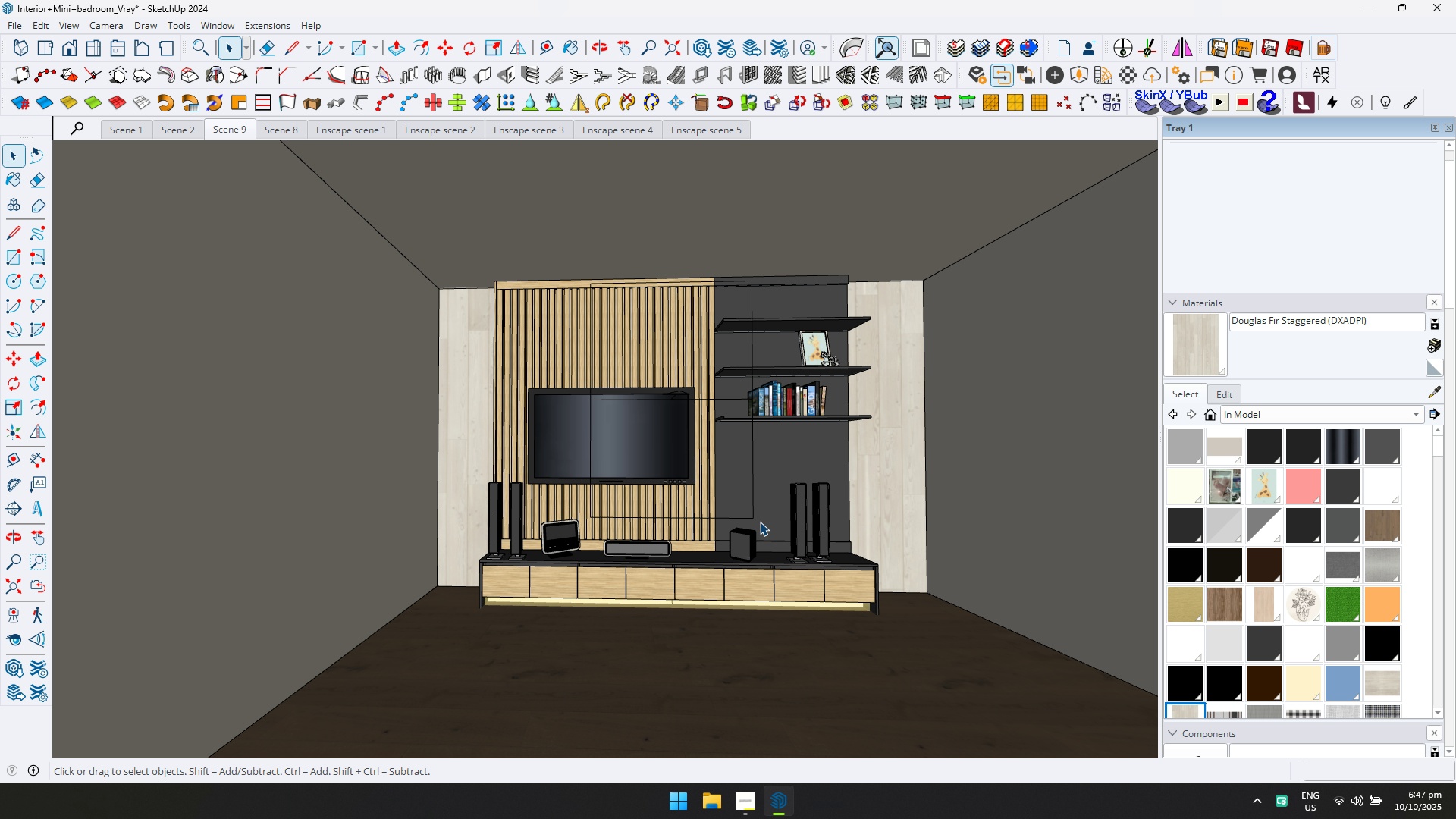 
scroll: coordinate [761, 570], scroll_direction: up, amount: 3.0
 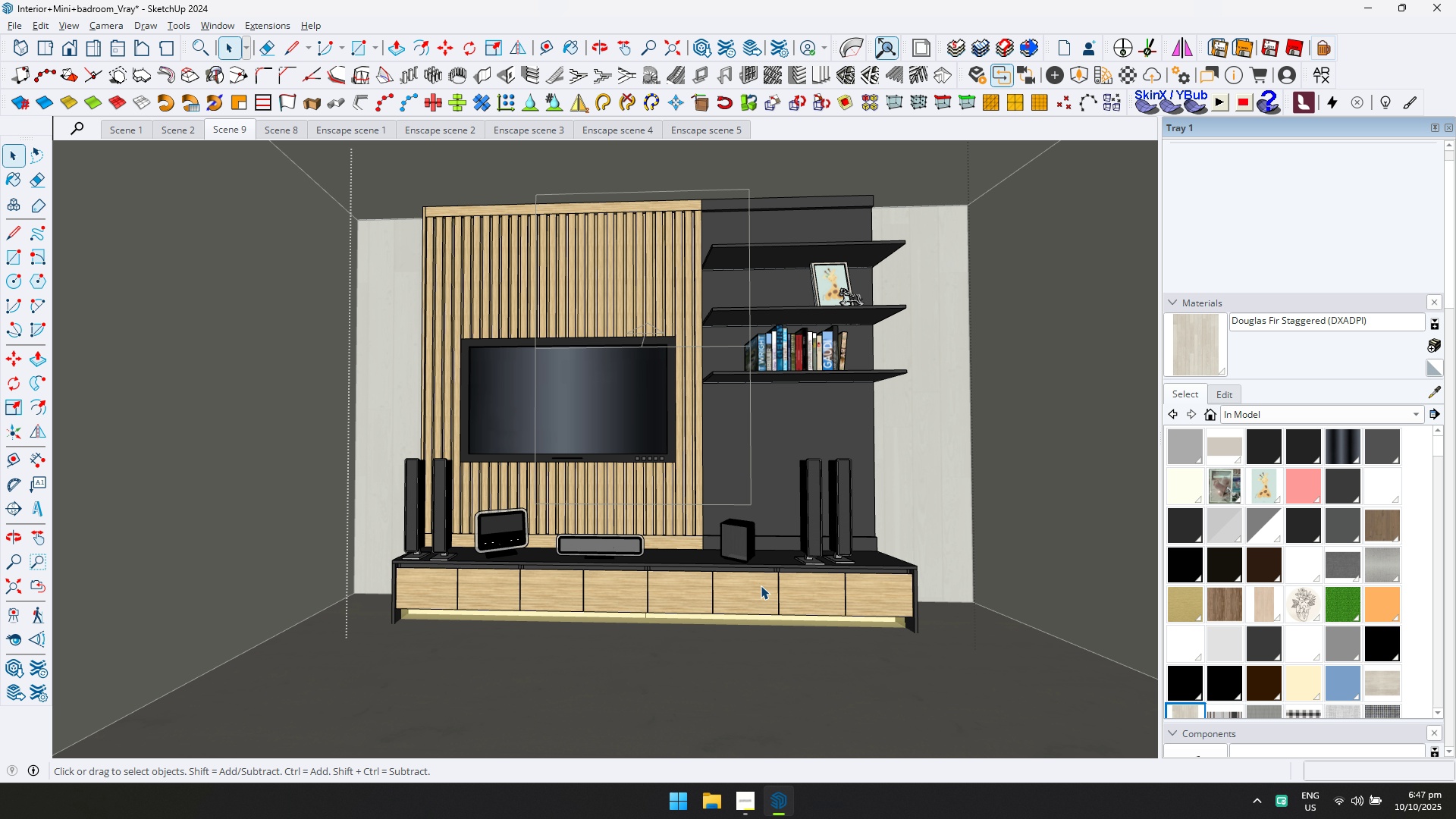 
double_click([761, 585])
 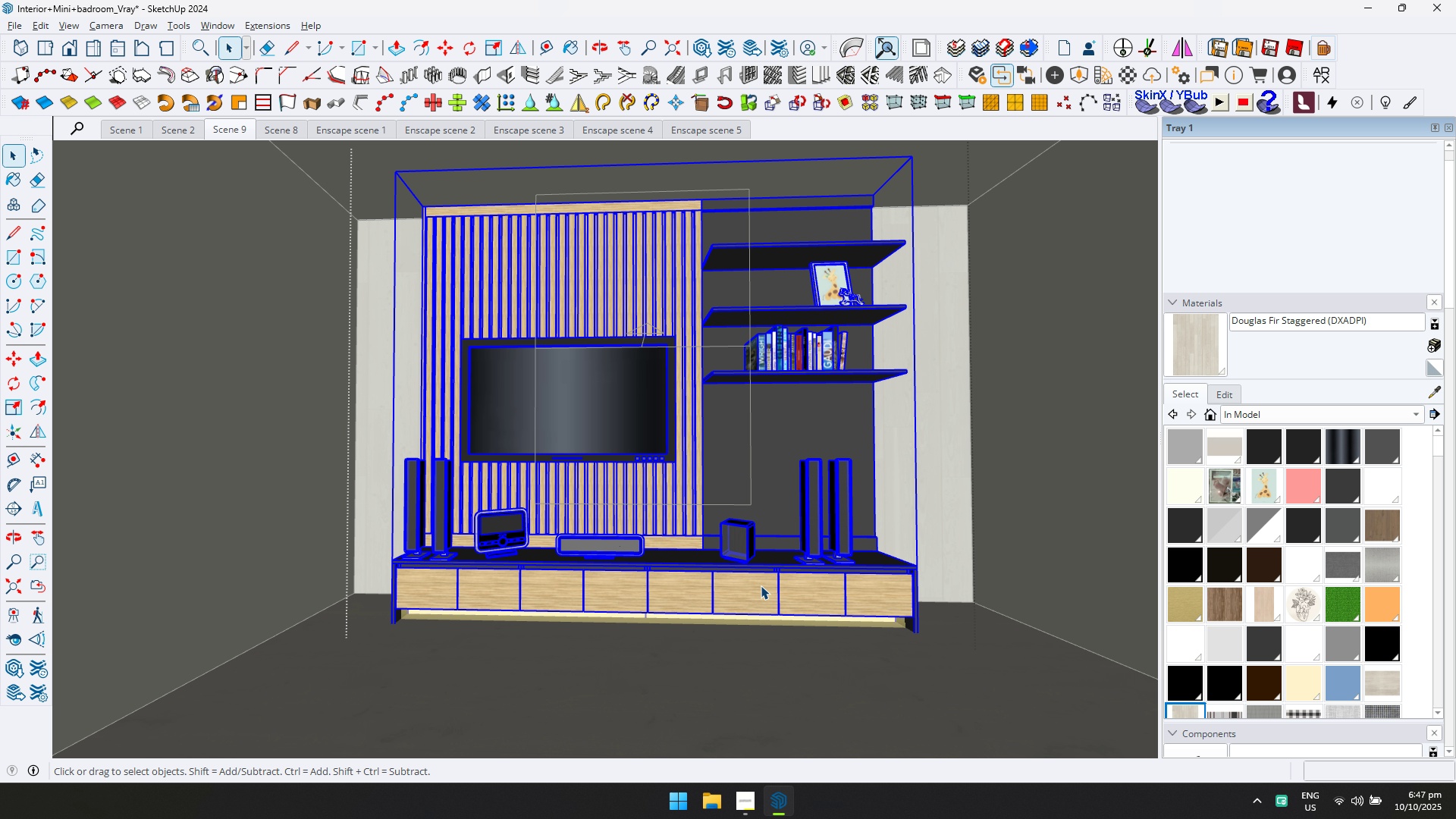 
triple_click([761, 585])
 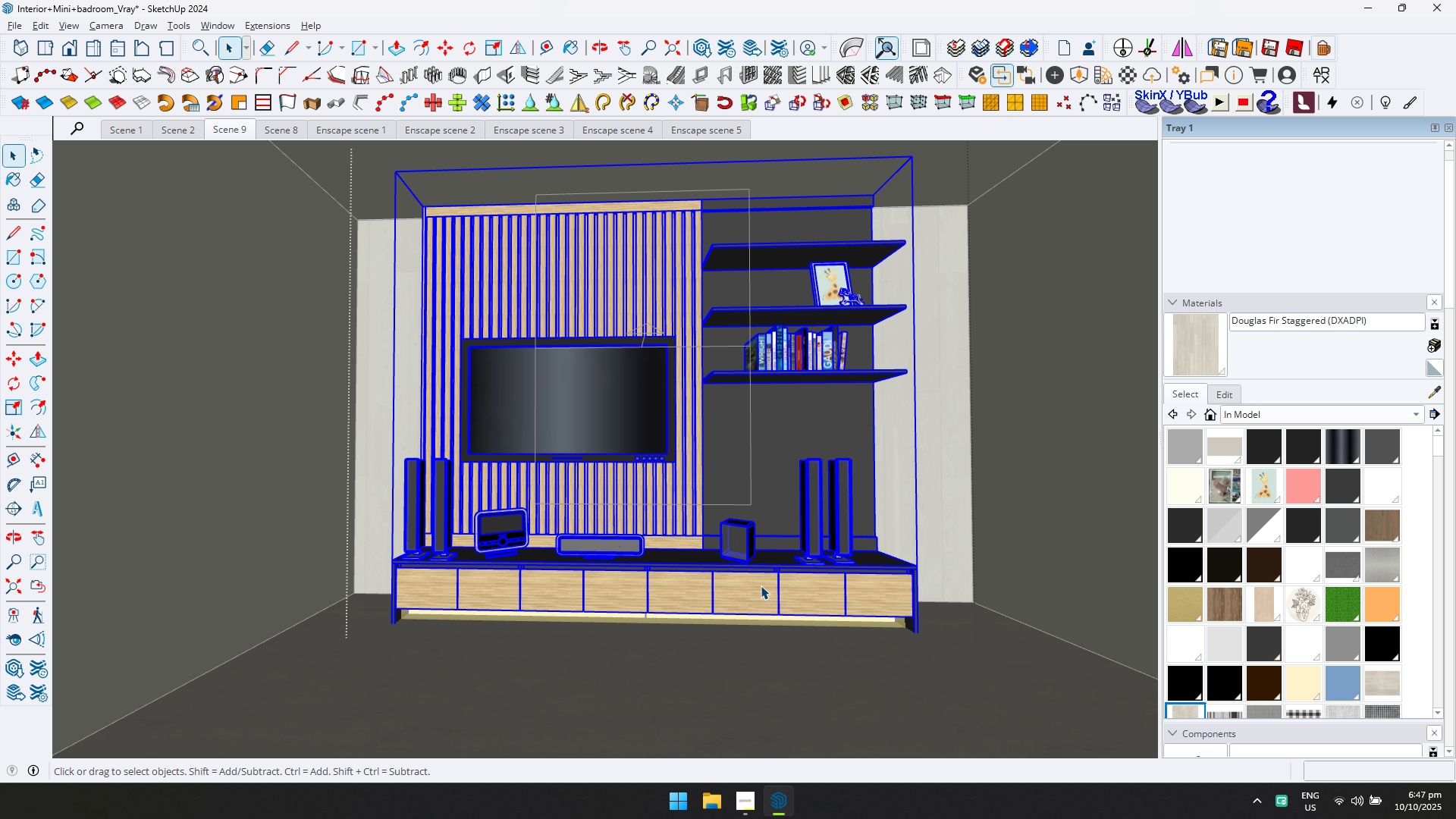 
type(dd)
 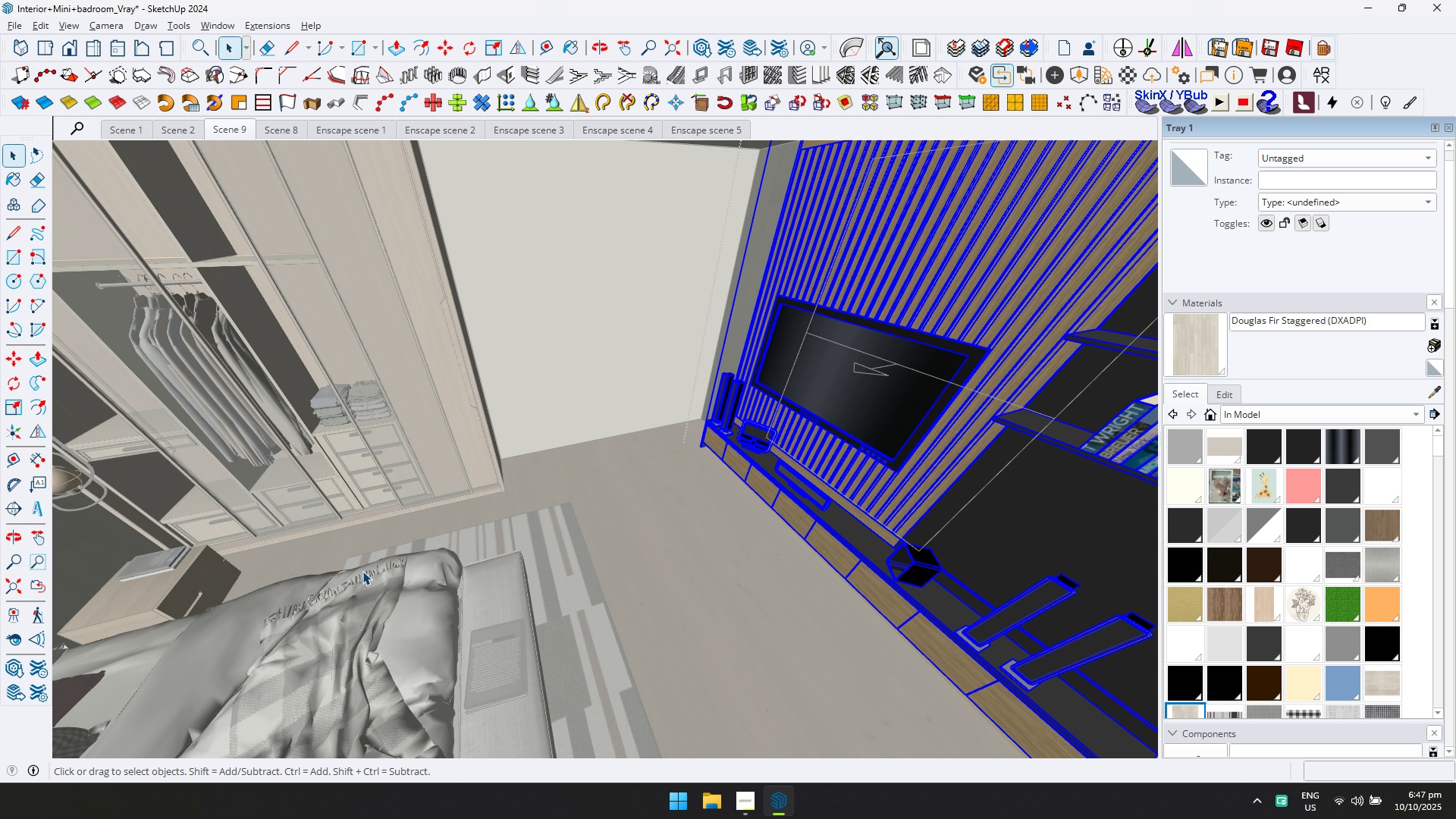 
scroll: coordinate [848, 473], scroll_direction: down, amount: 4.0
 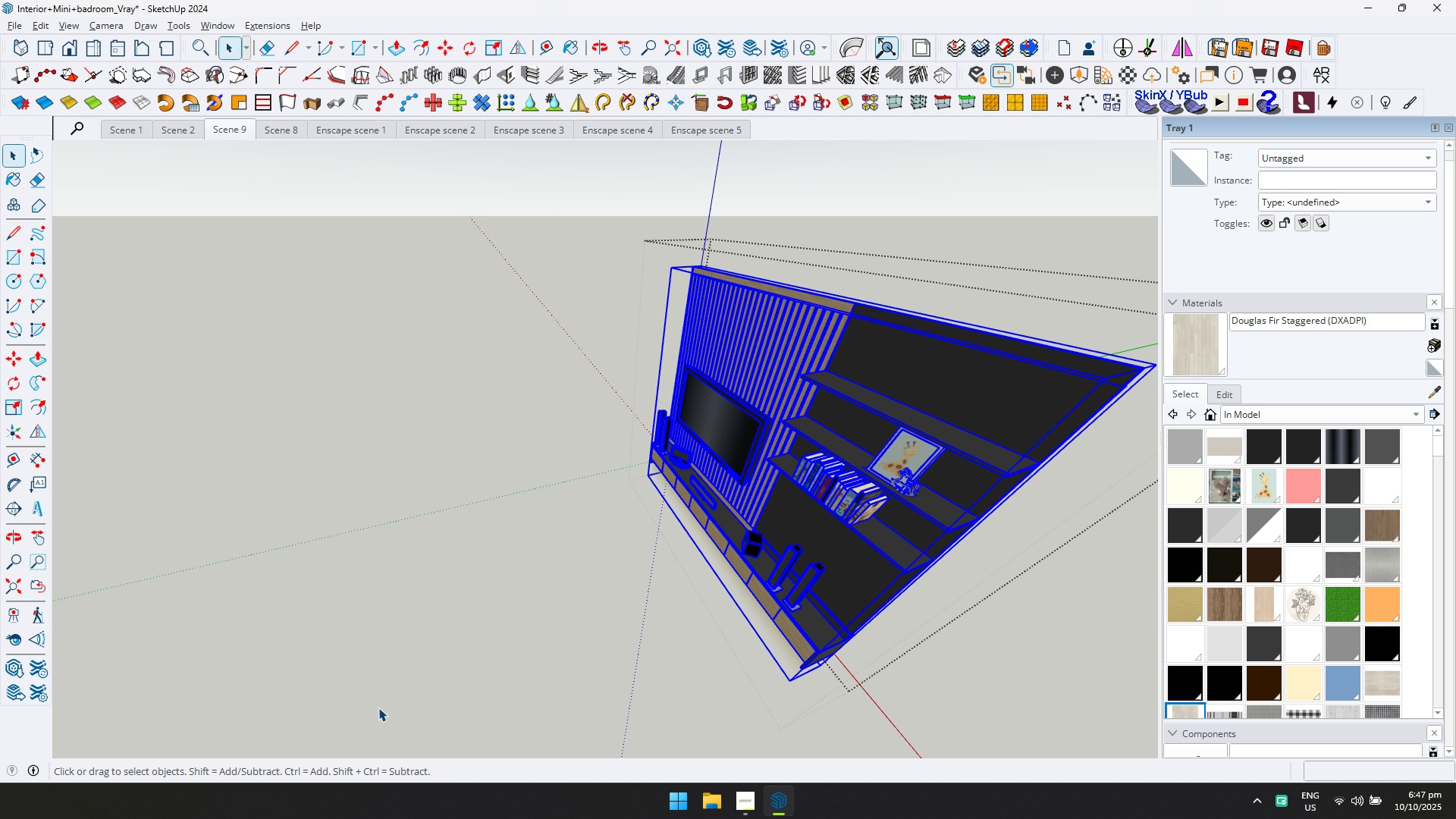 
scroll: coordinate [362, 570], scroll_direction: up, amount: 9.0
 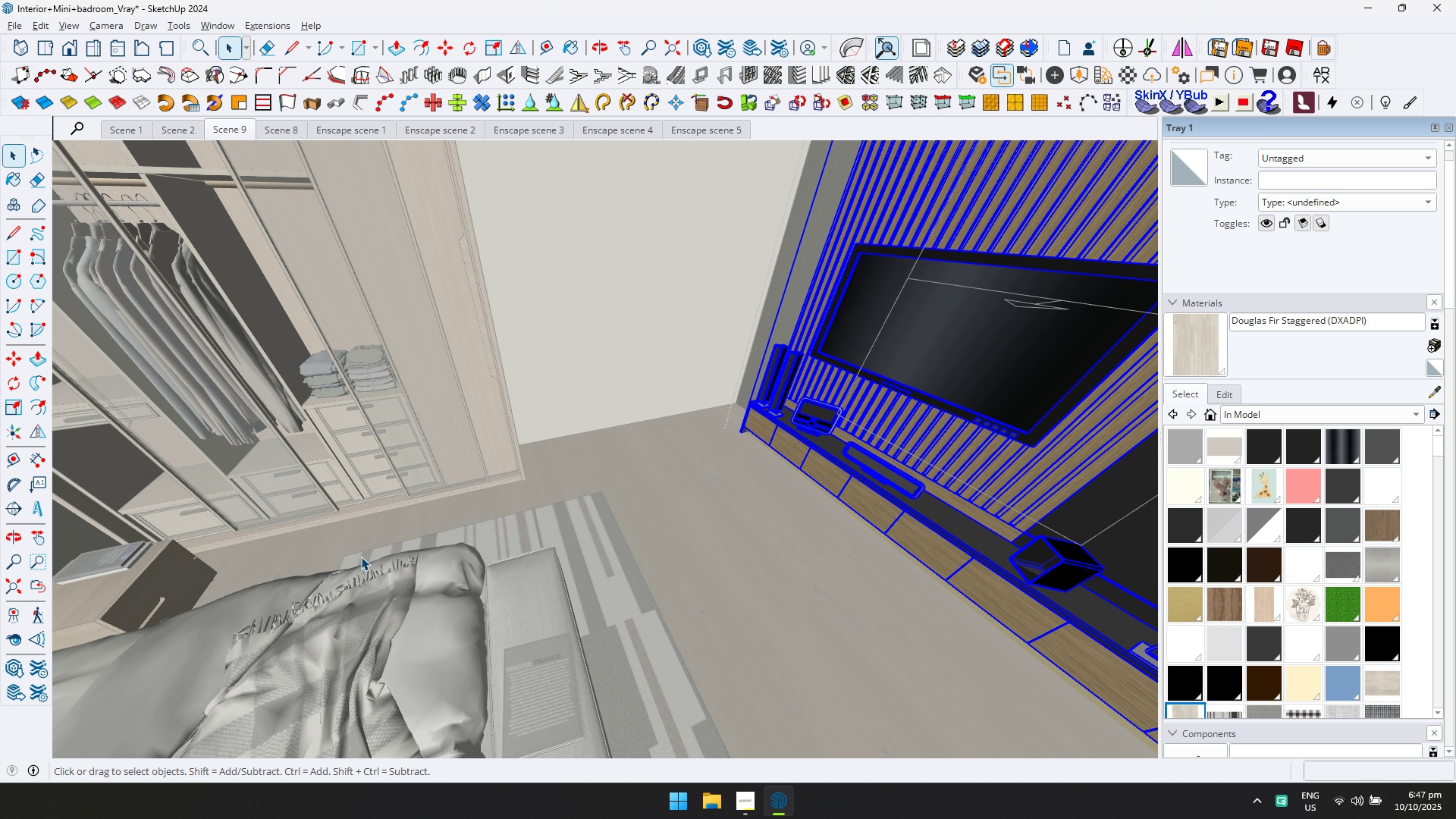 
hold_key(key=ShiftLeft, duration=0.38)
 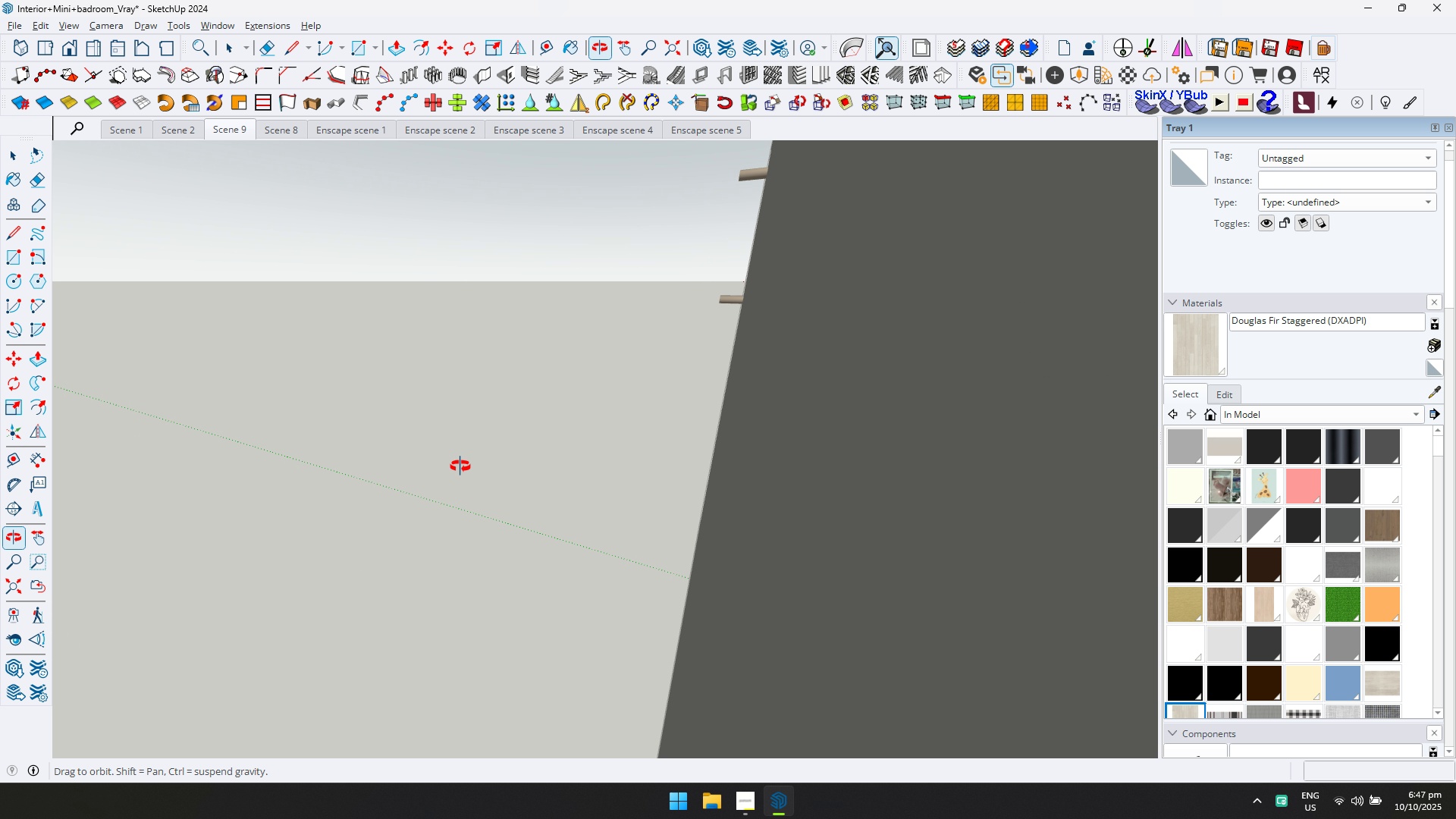 
hold_key(key=ShiftLeft, duration=0.49)
 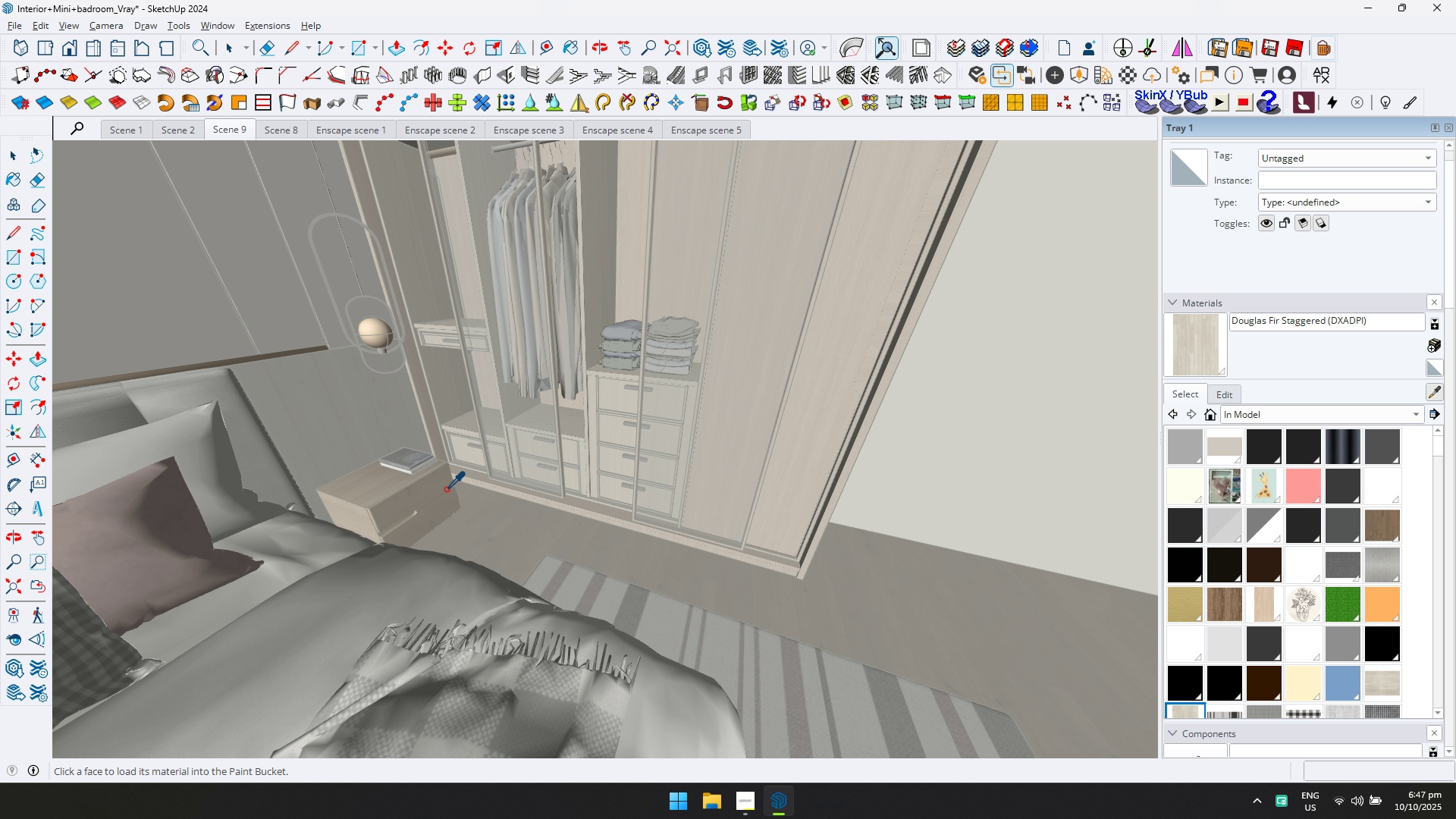 
left_click([415, 494])
 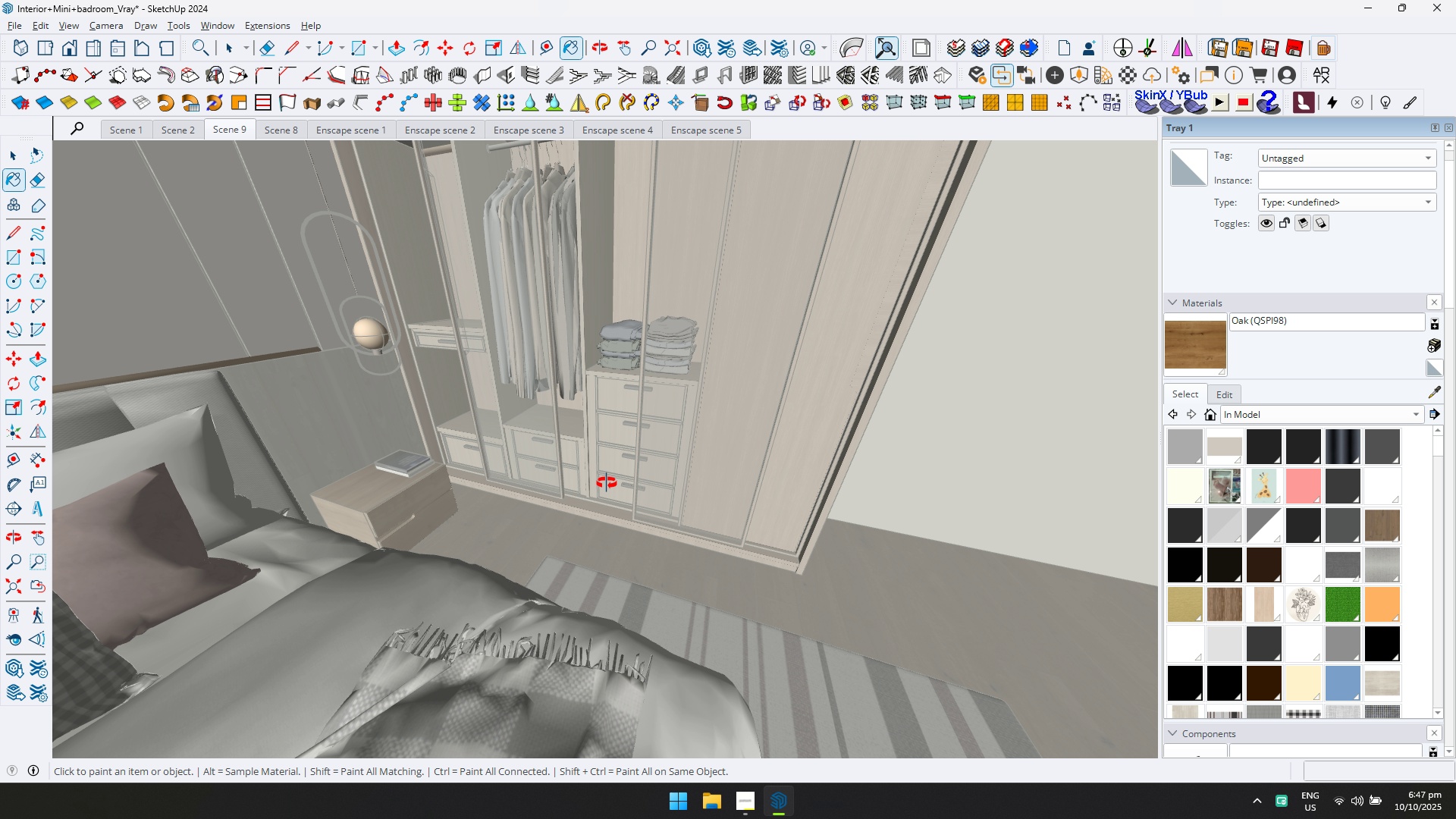 
hold_key(key=ShiftLeft, duration=0.35)
 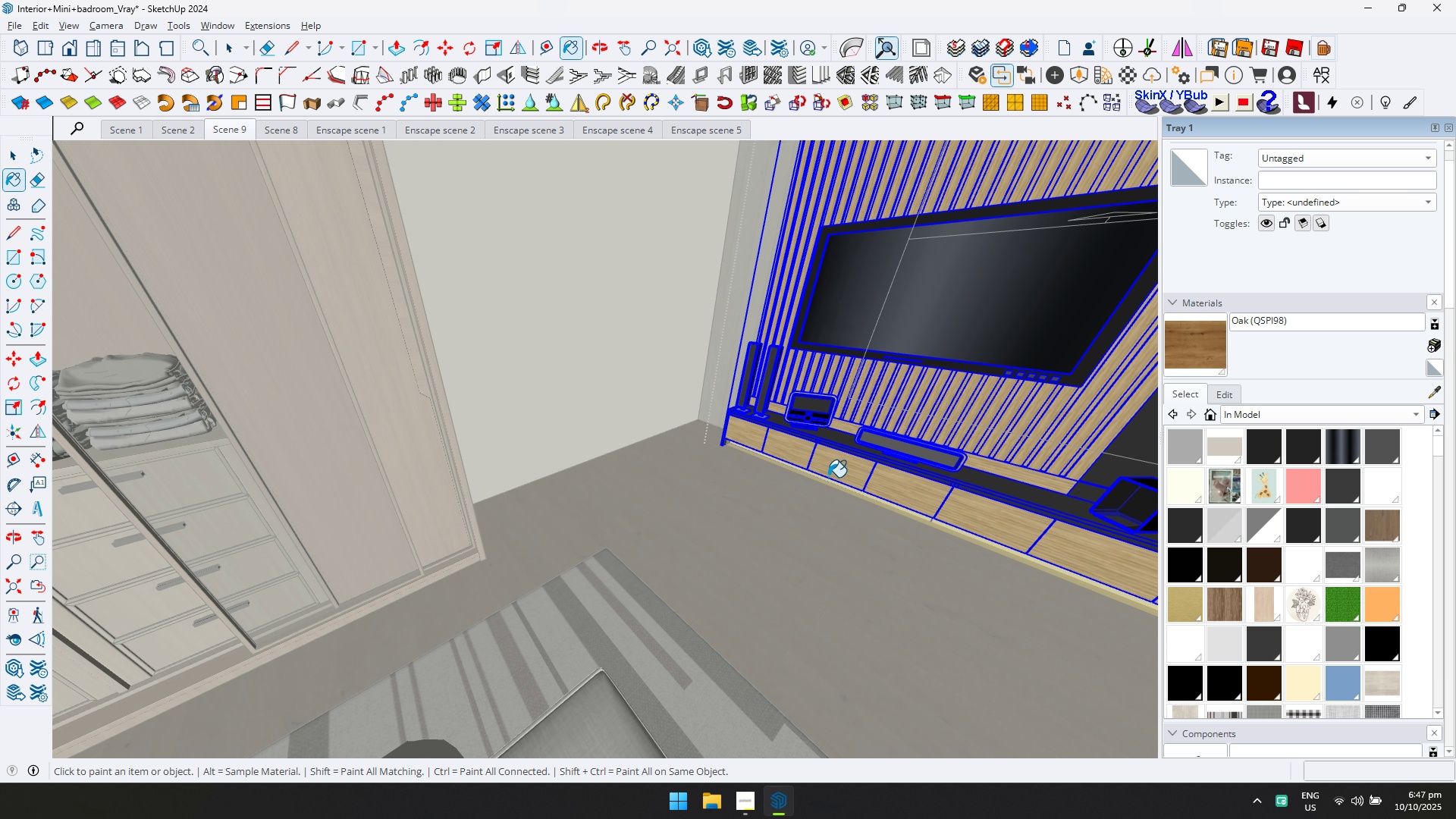 
left_click([836, 469])
 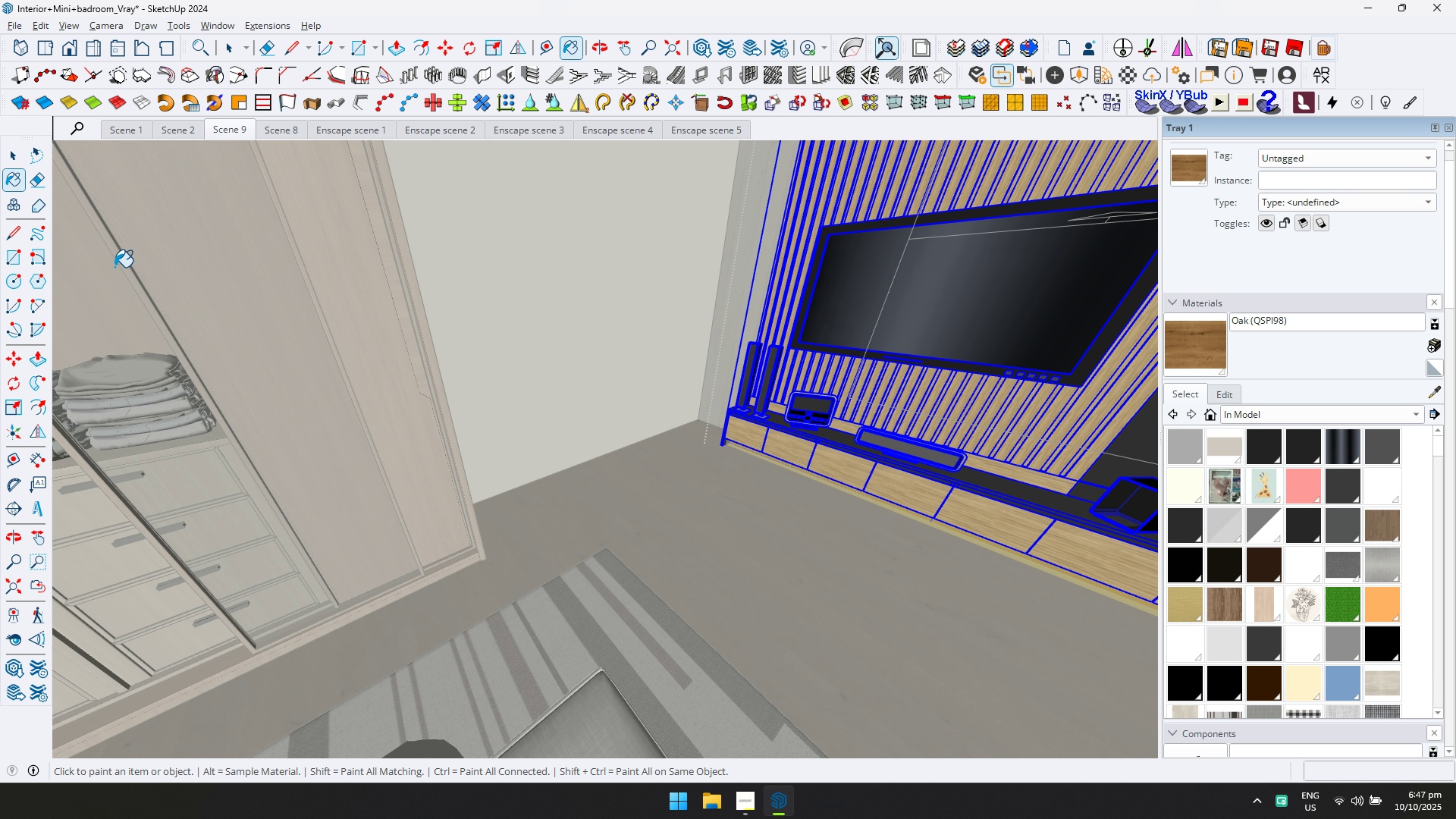 
key(Control+ControlLeft)
 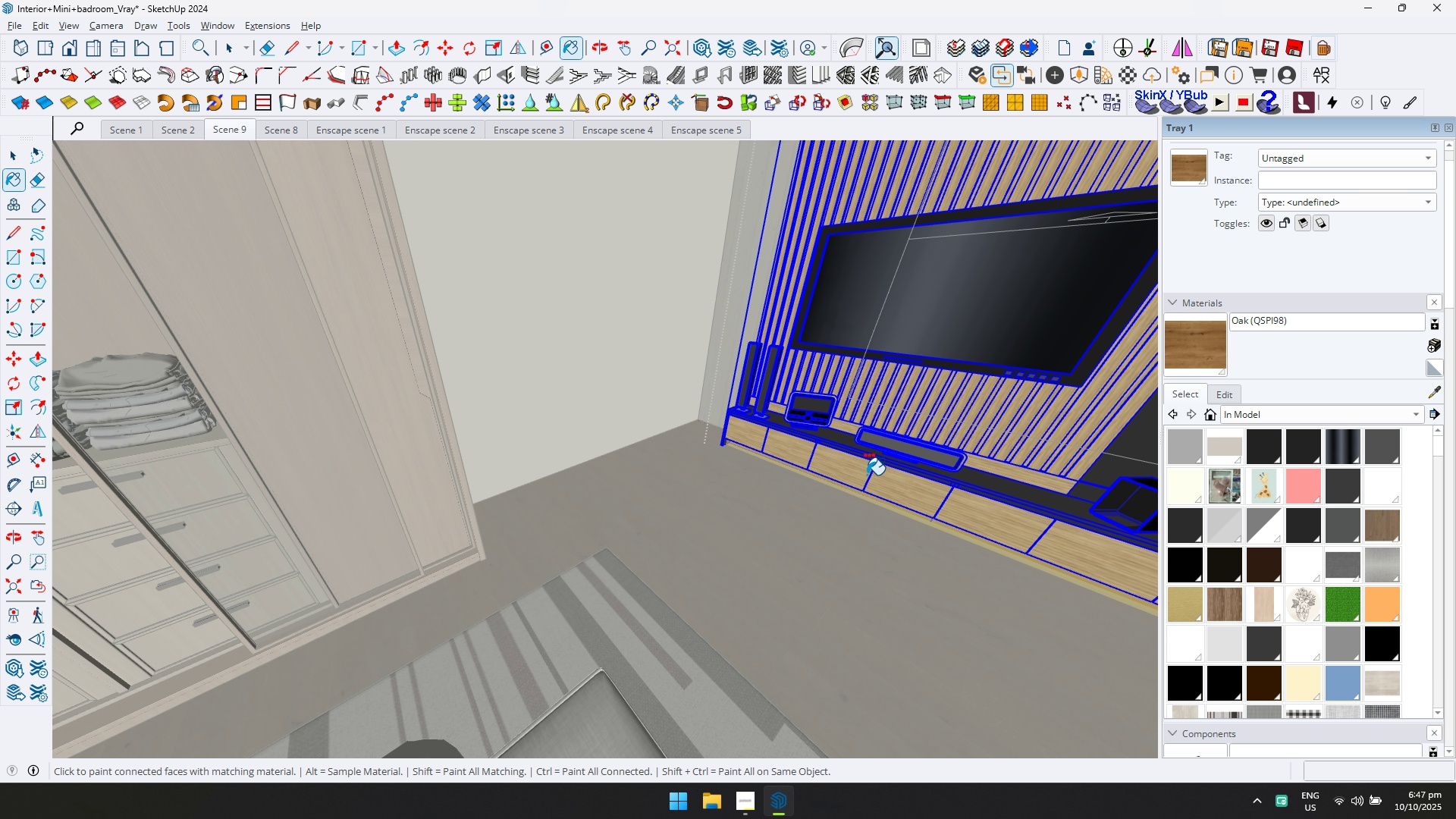 
key(Control+Z)
 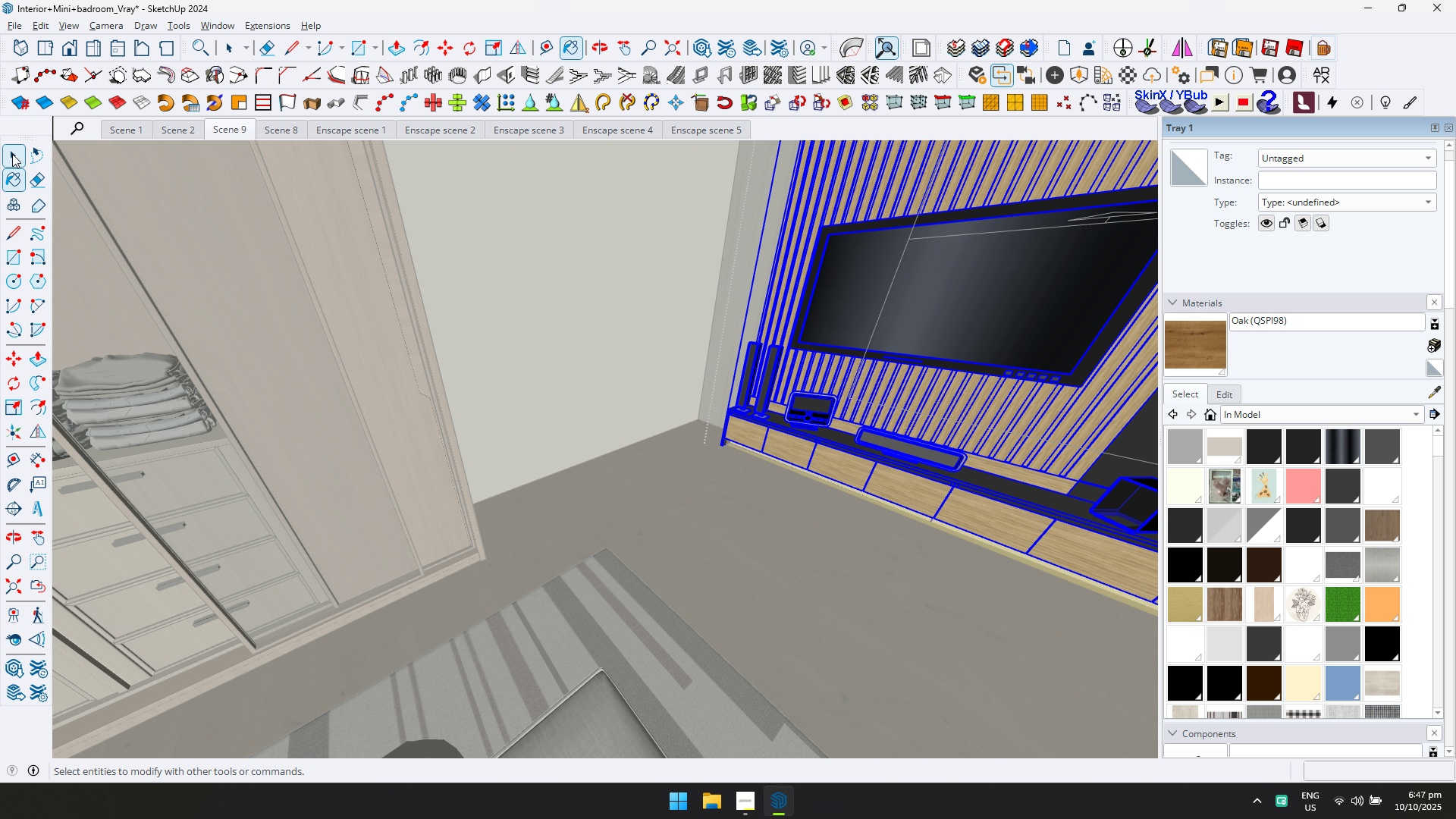 
key(Escape)
 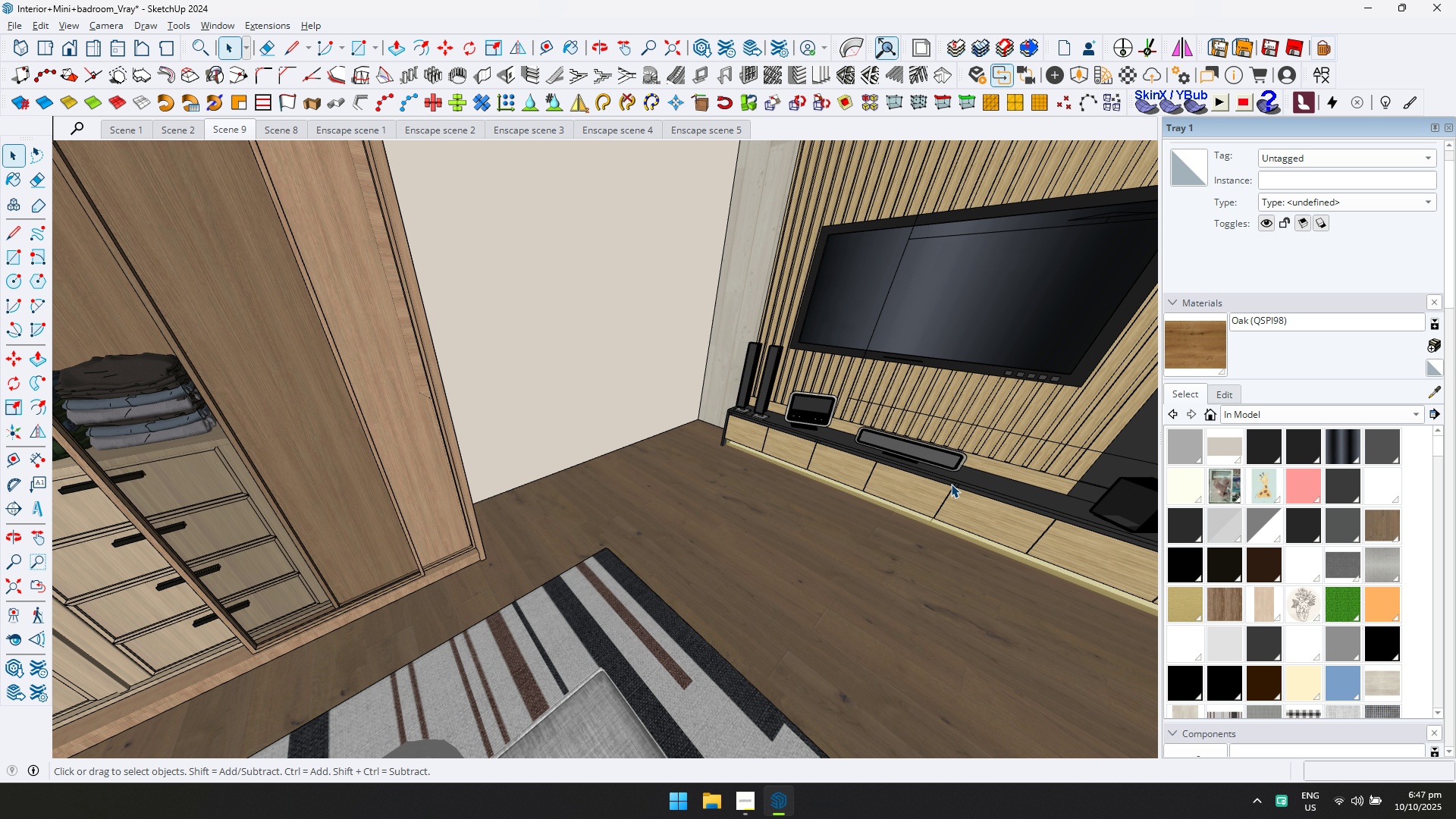 
scroll: coordinate [957, 491], scroll_direction: up, amount: 5.0
 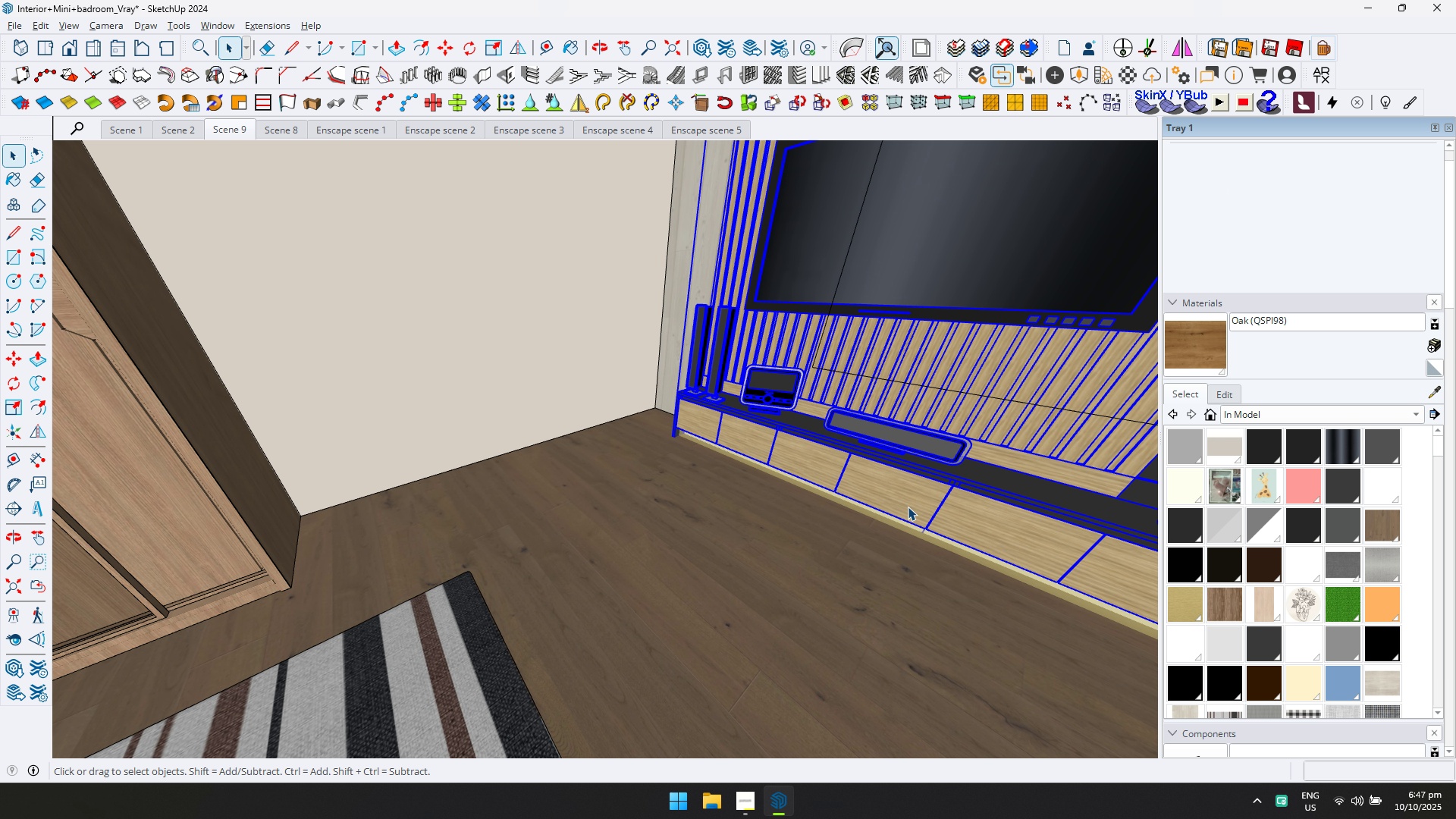 
double_click([908, 507])
 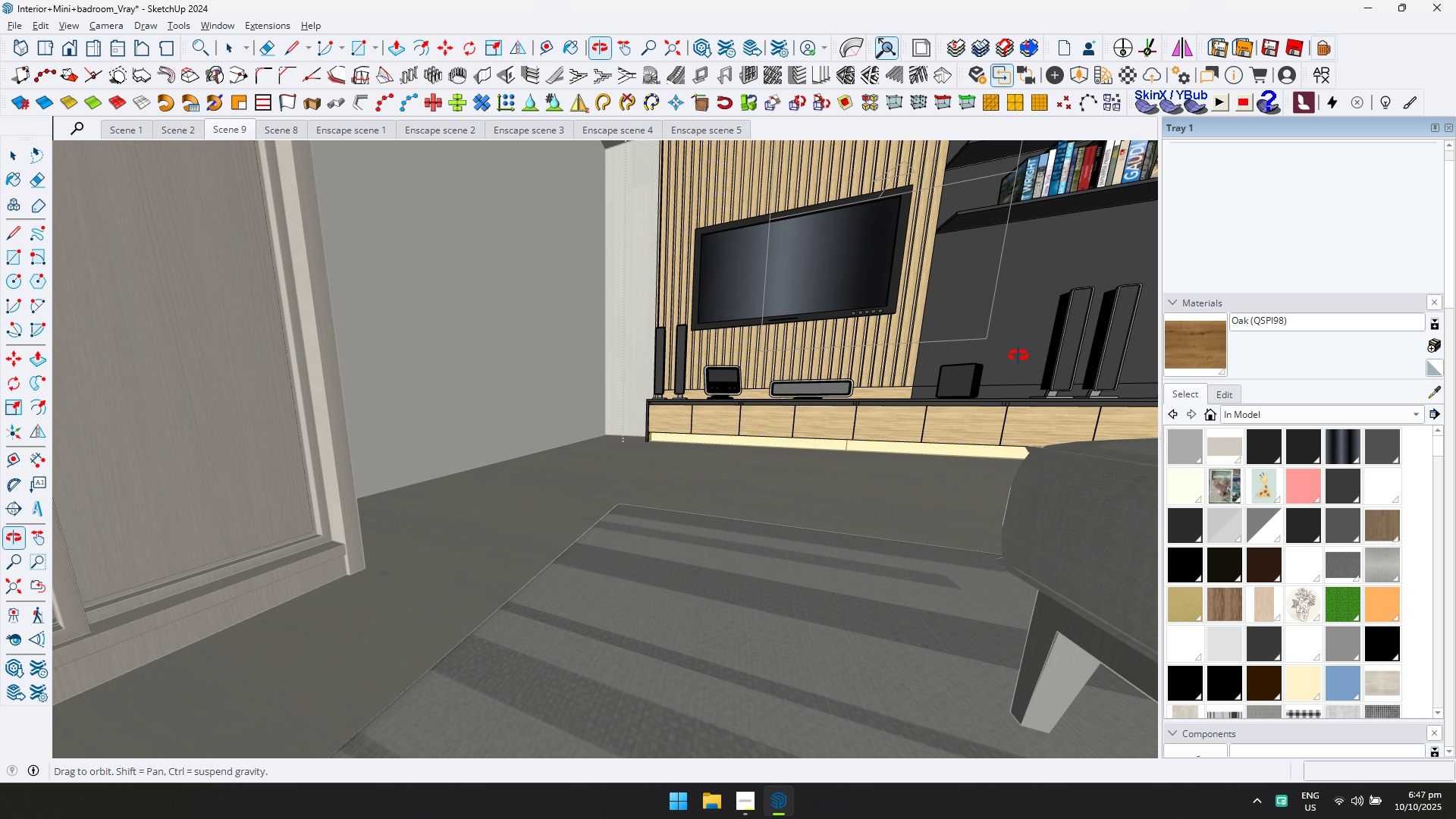 
hold_key(key=ShiftLeft, duration=0.31)
 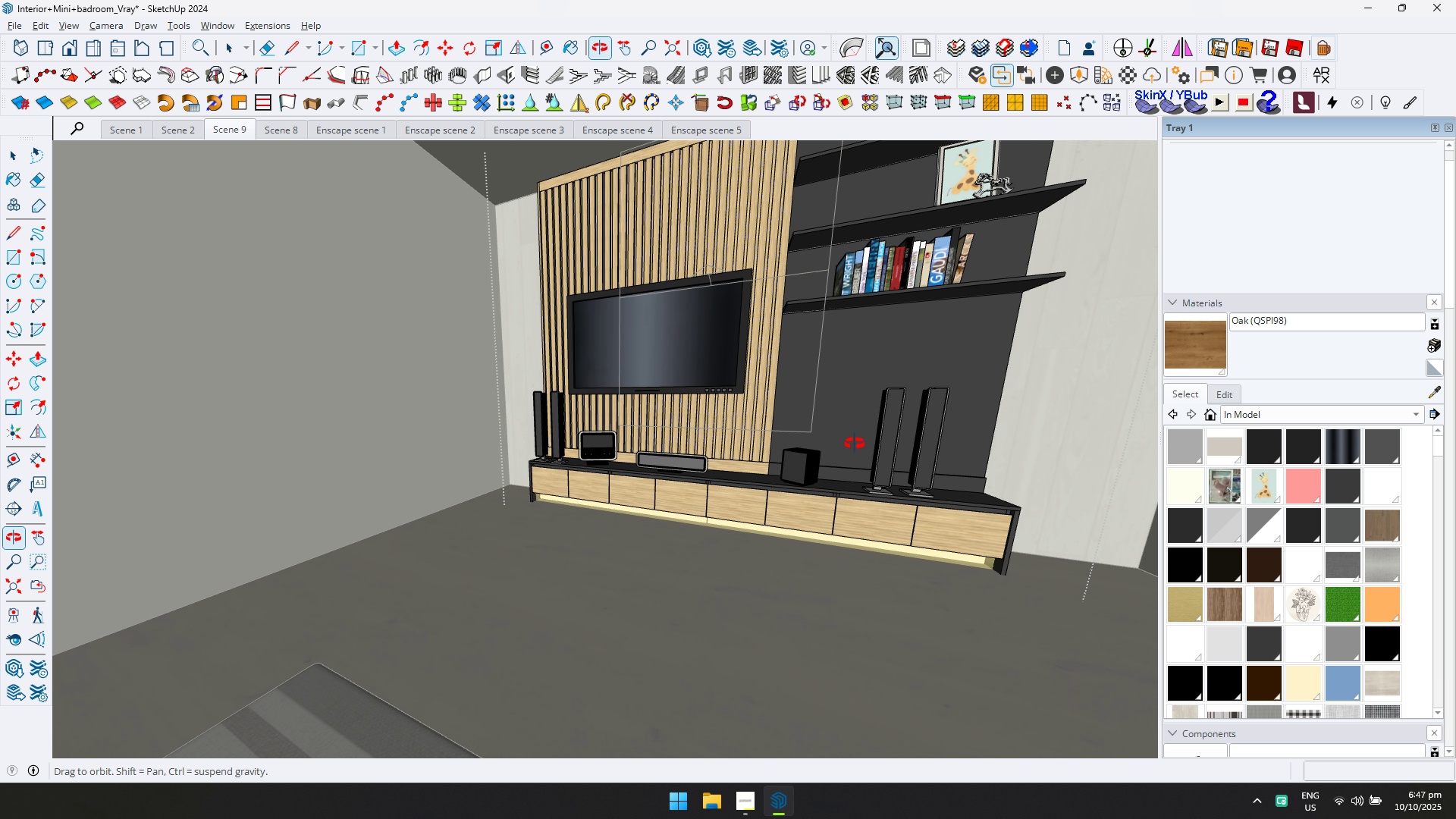 
key(Shift+ShiftLeft)
 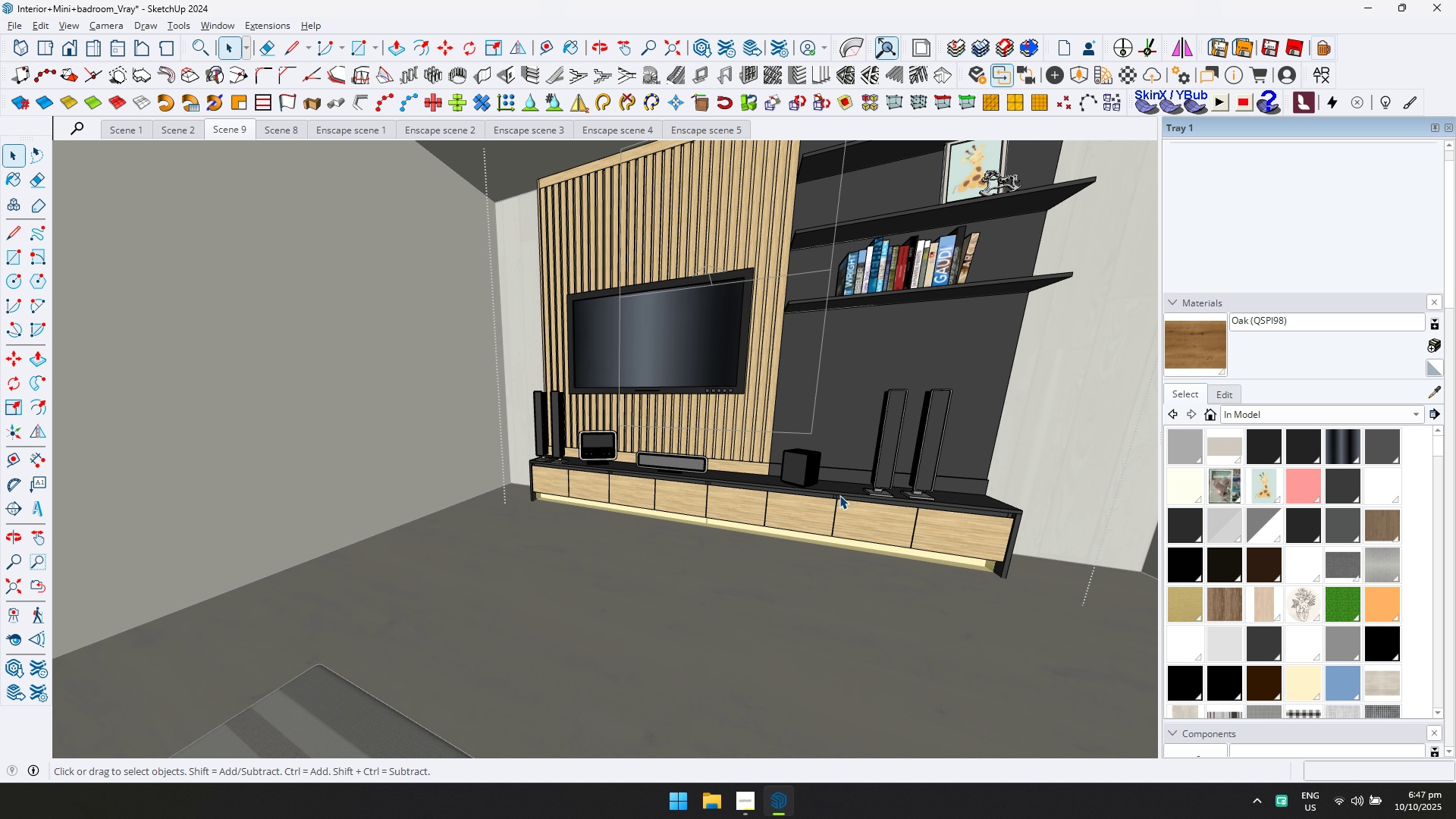 
scroll: coordinate [842, 507], scroll_direction: up, amount: 3.0
 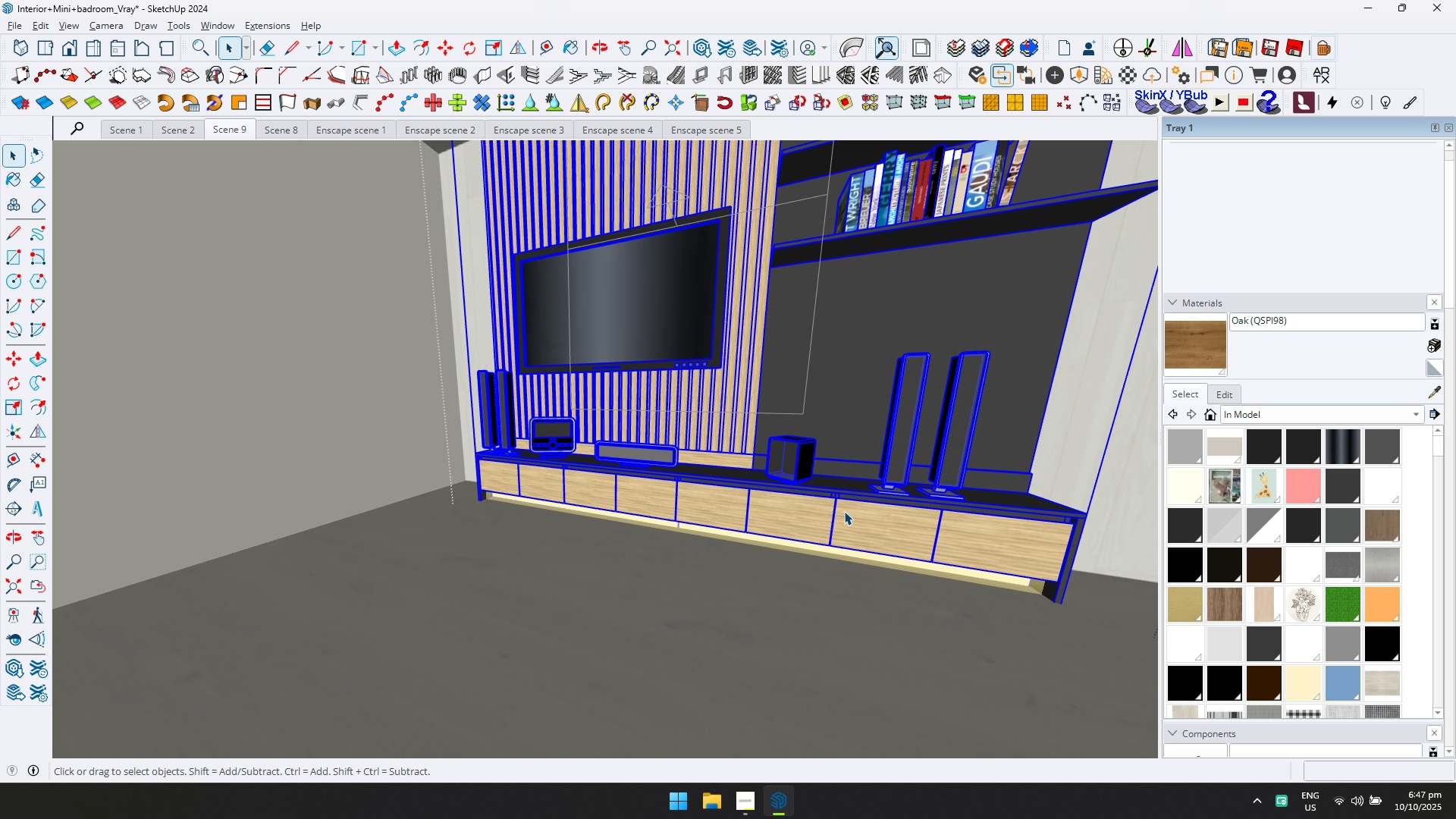 
double_click([844, 511])
 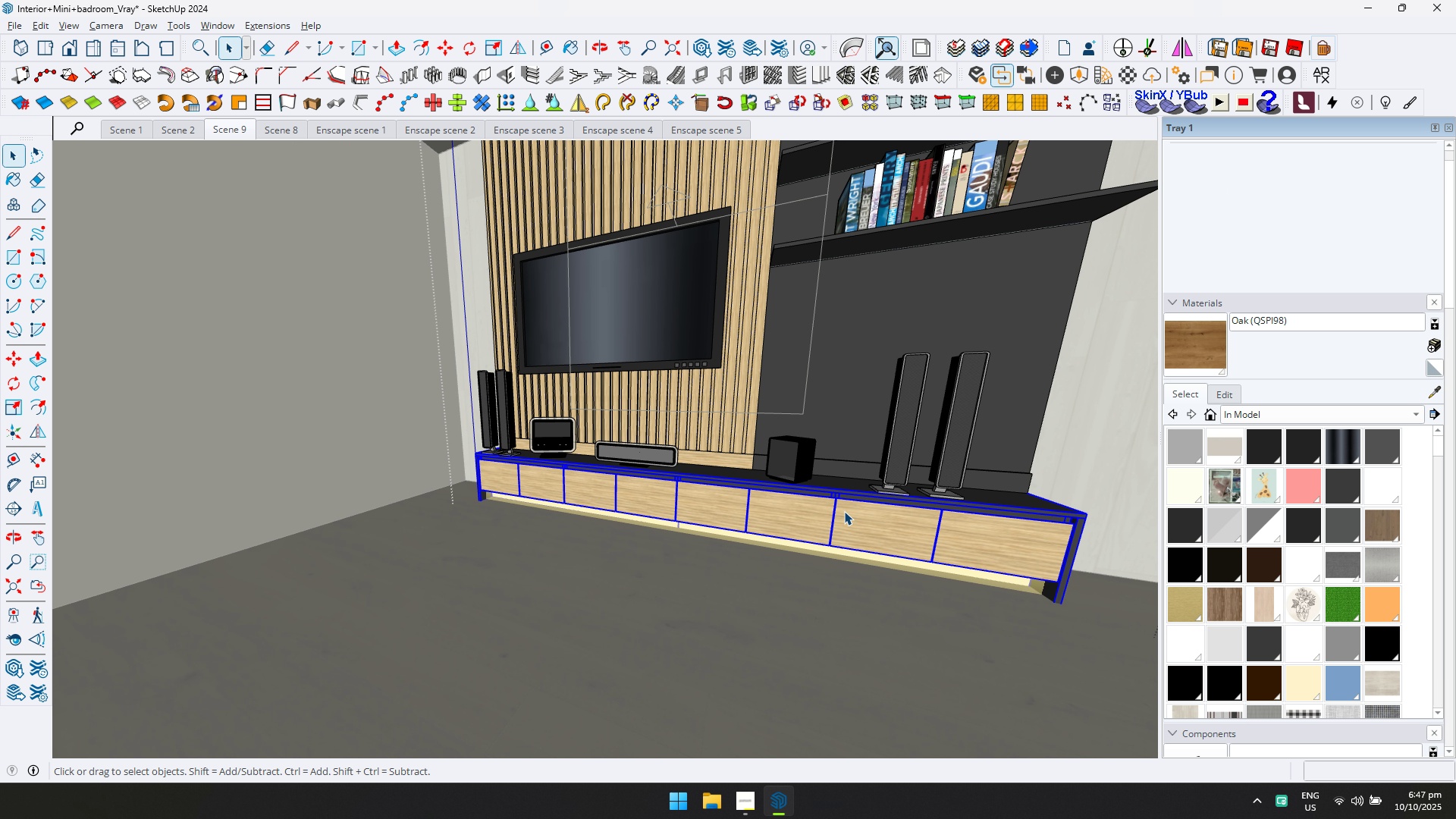 
triple_click([844, 511])
 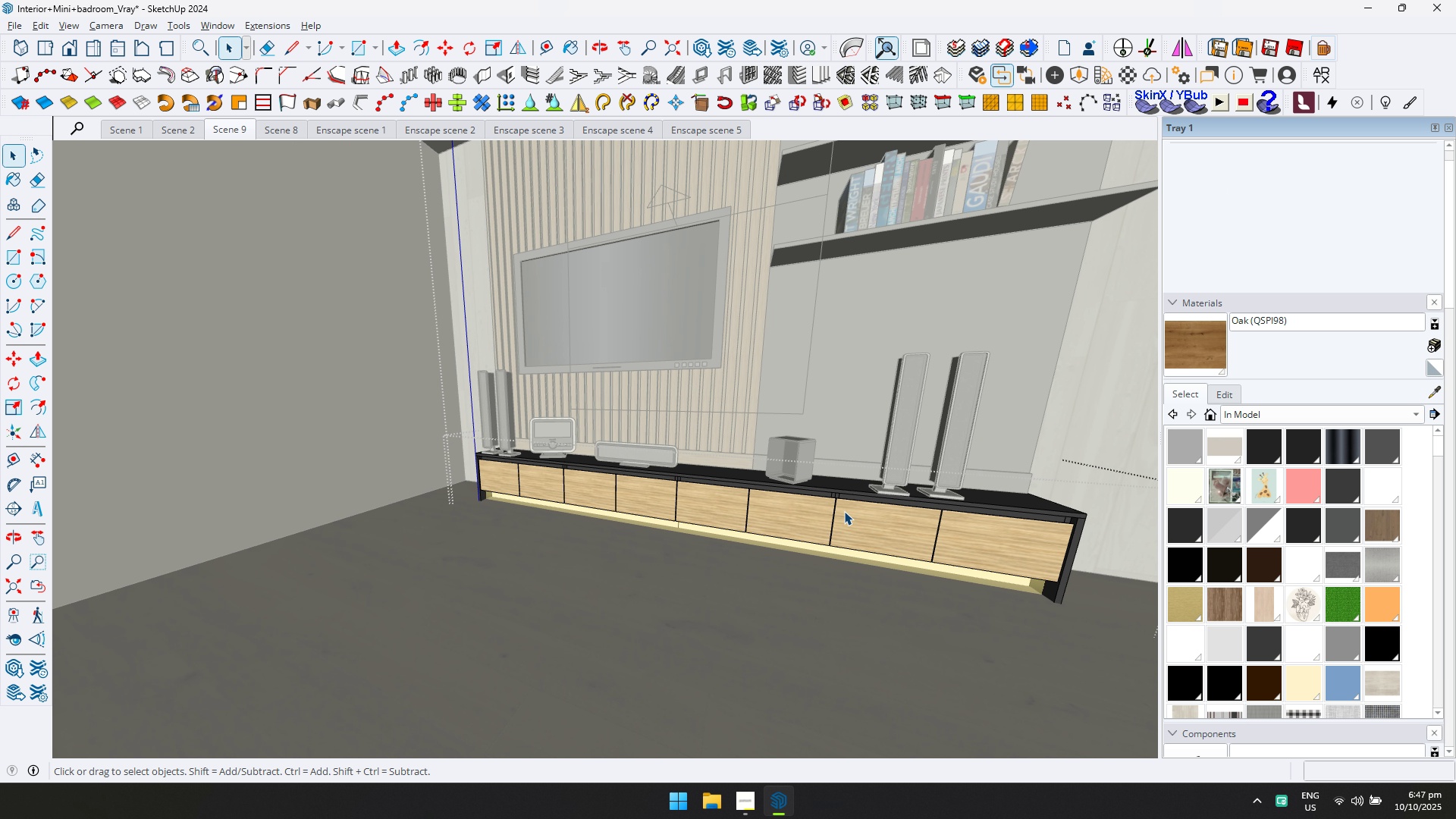 
triple_click([844, 511])
 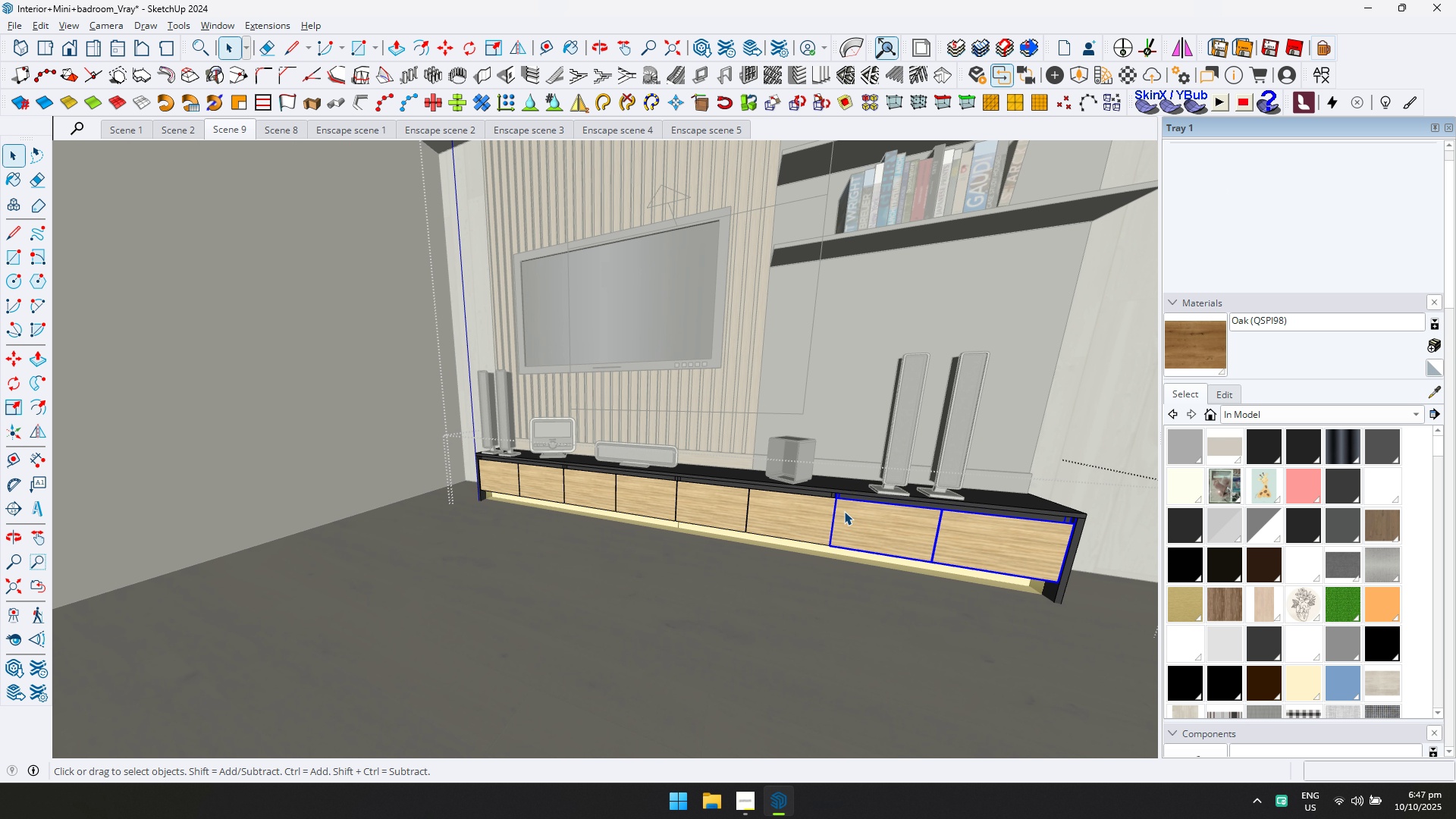 
triple_click([844, 511])
 